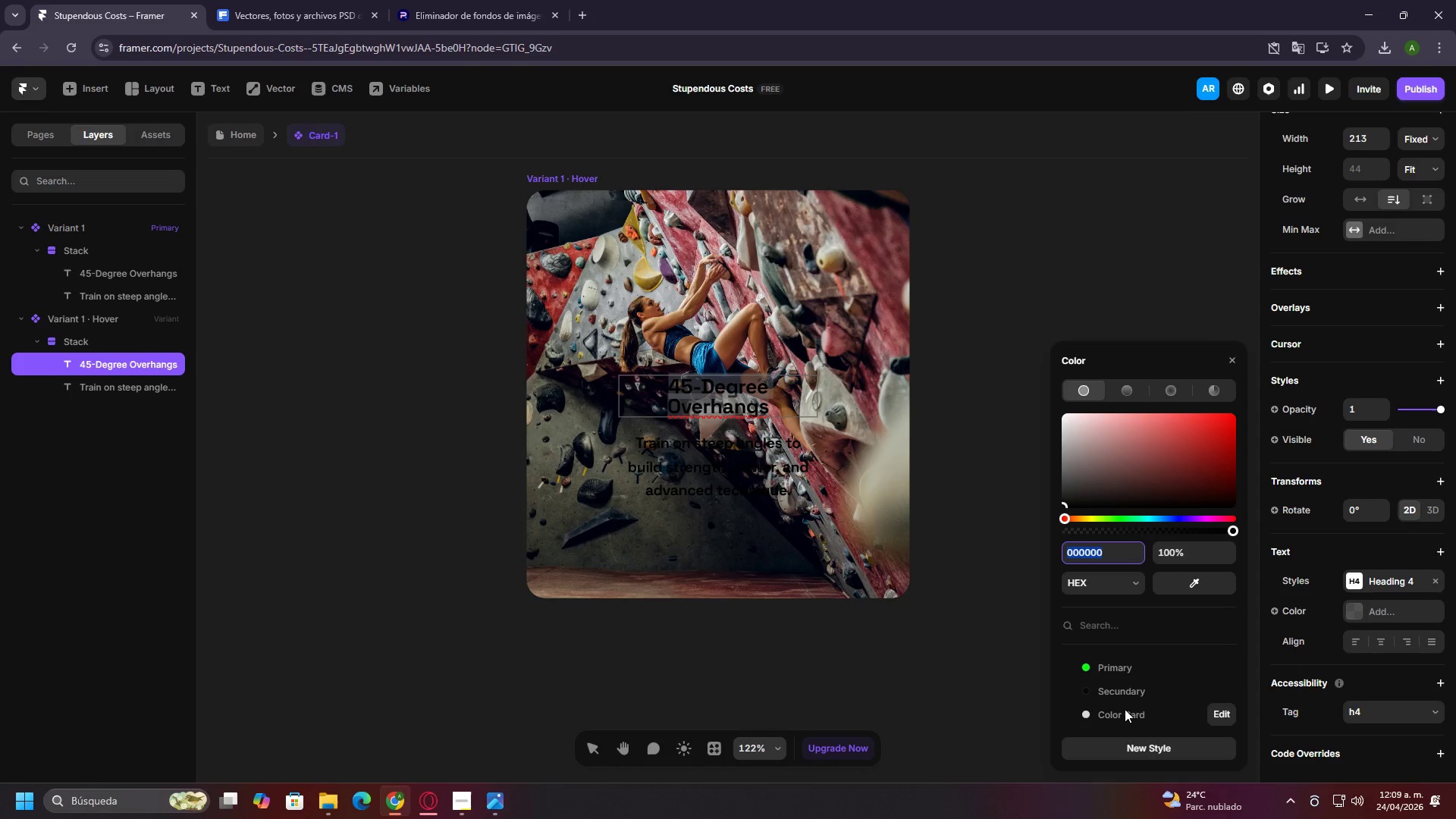 
scroll: coordinate [1125, 709], scroll_direction: down, amount: 1.0
 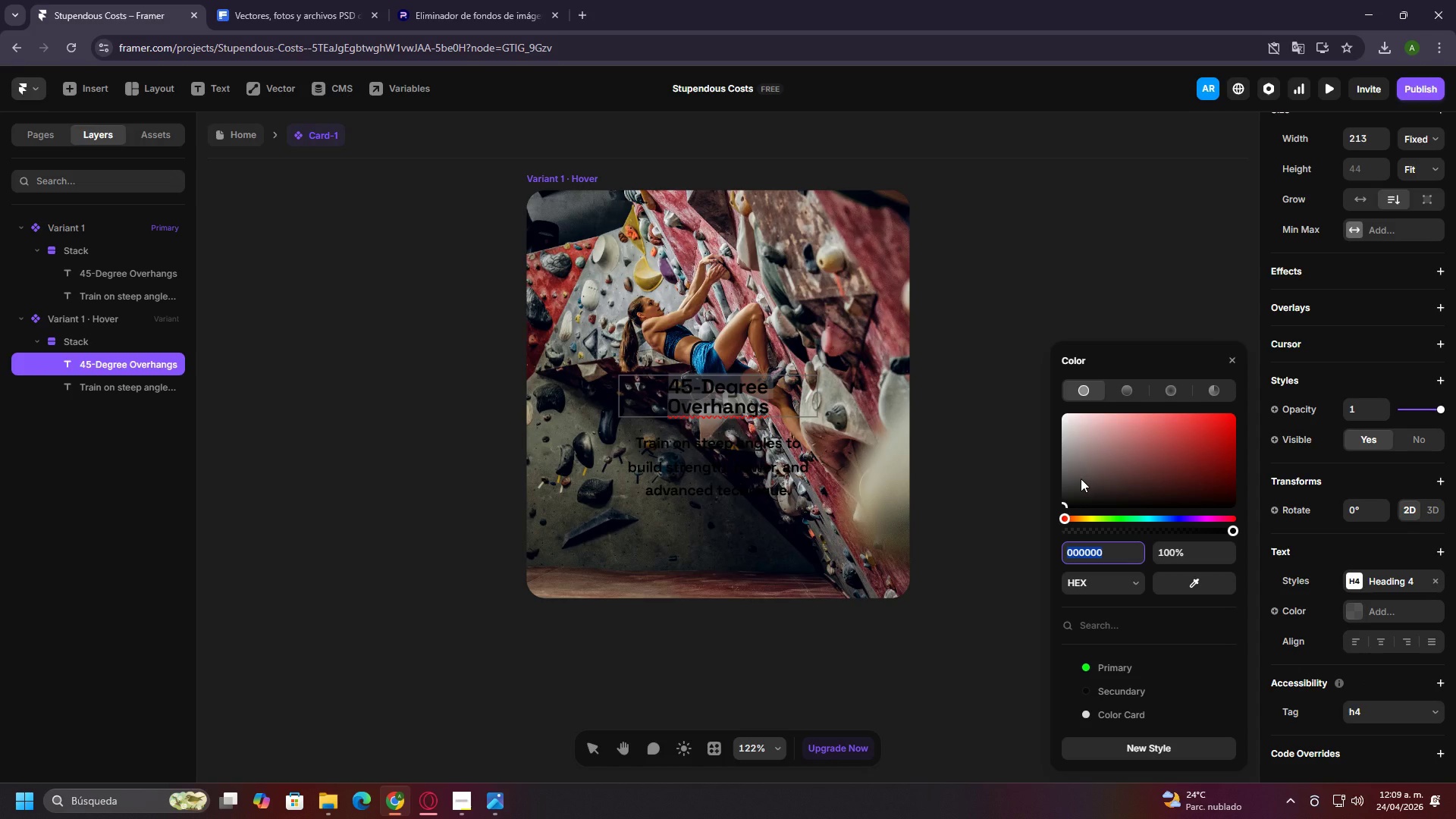 
type(ffffff)
 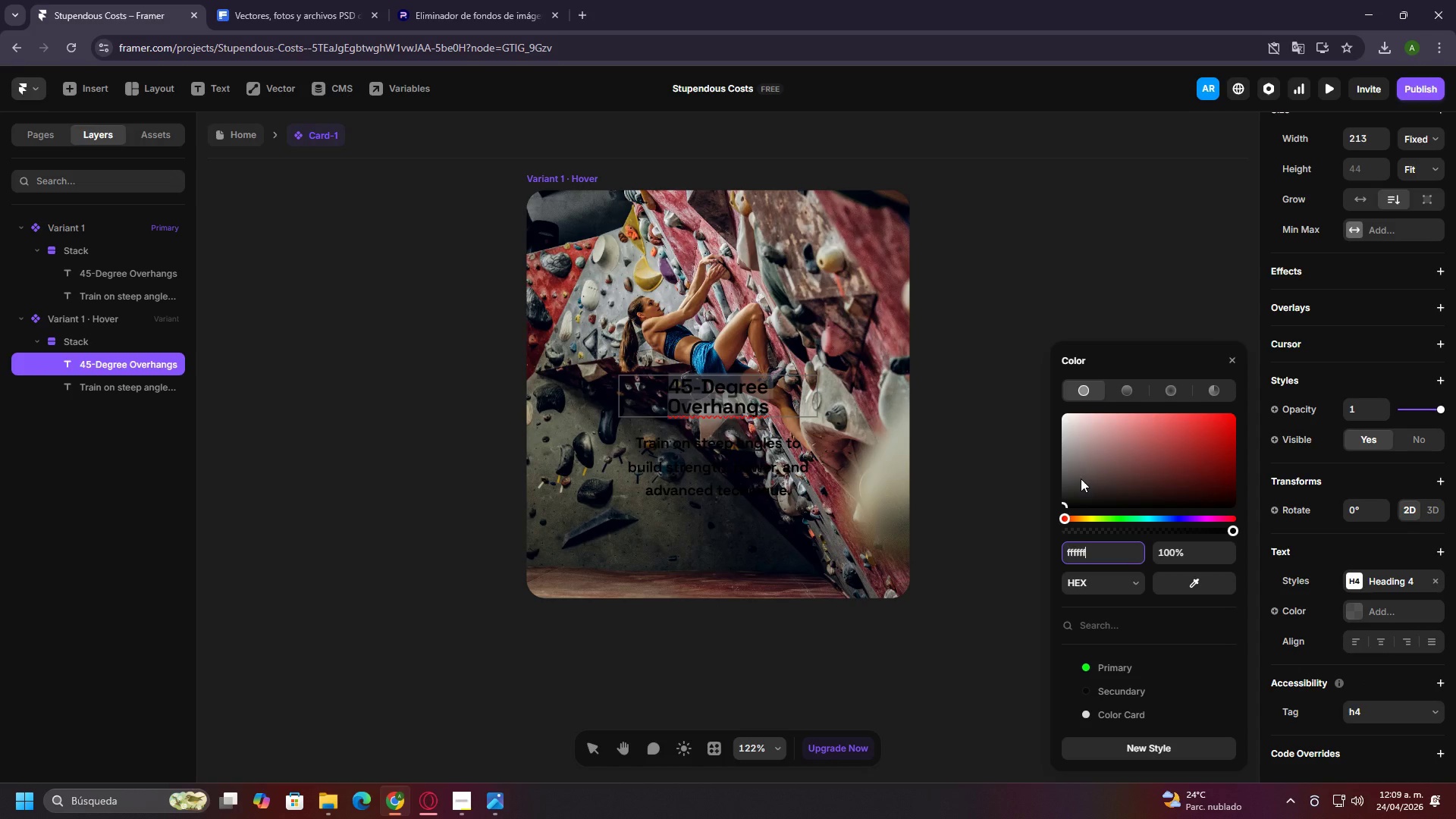 
key(Enter)
 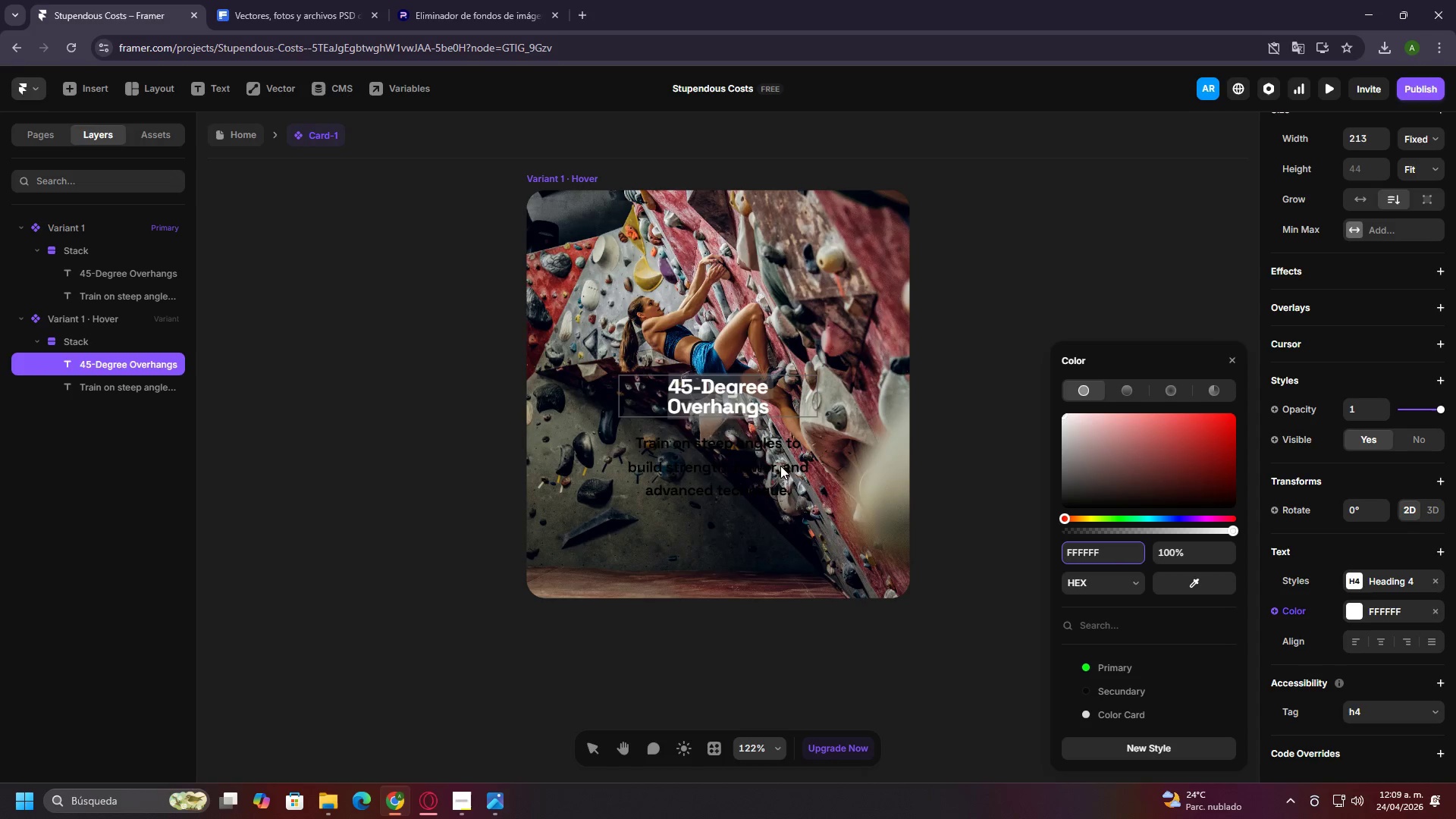 
double_click([747, 439])
 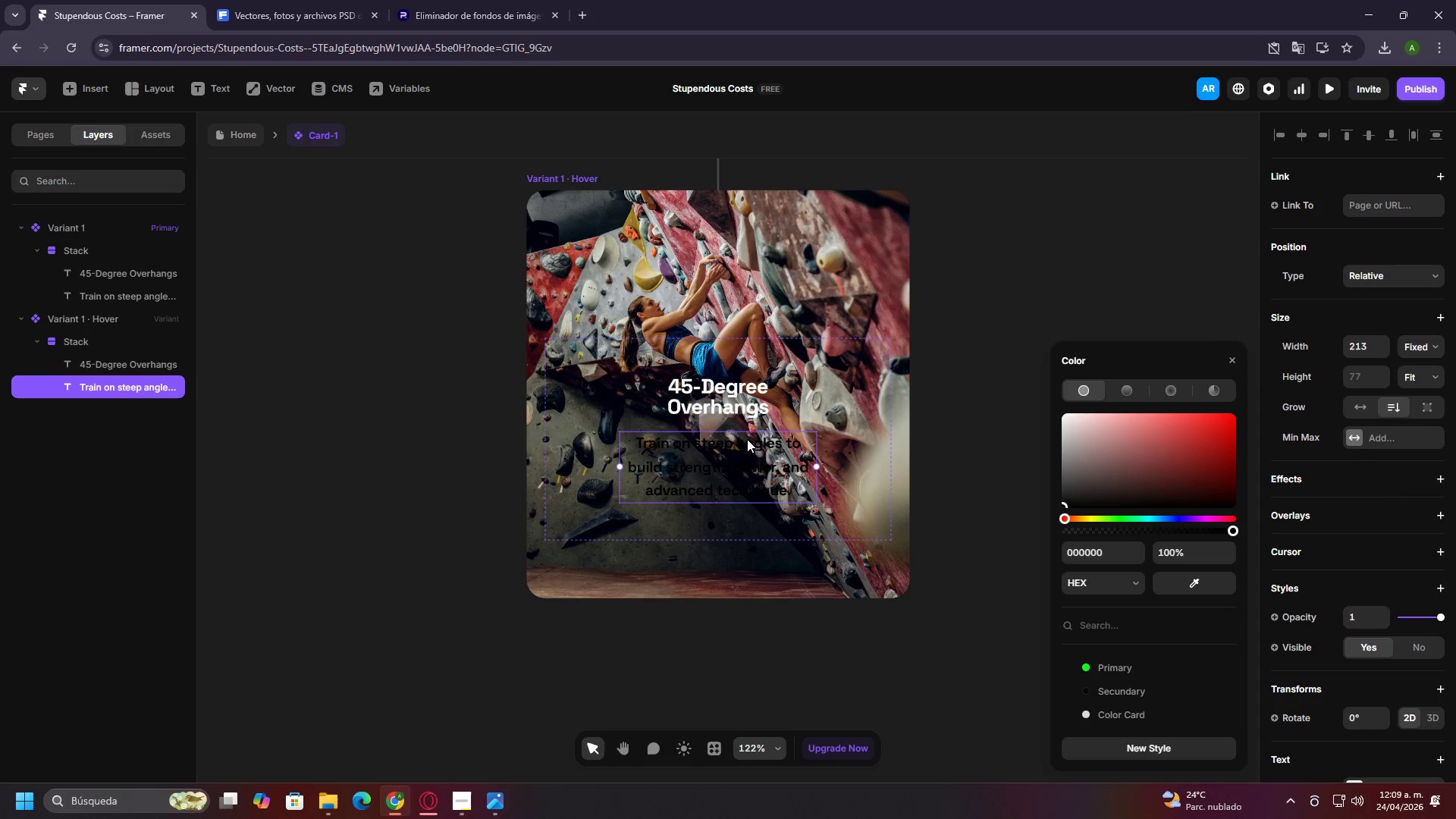 
triple_click([747, 439])
 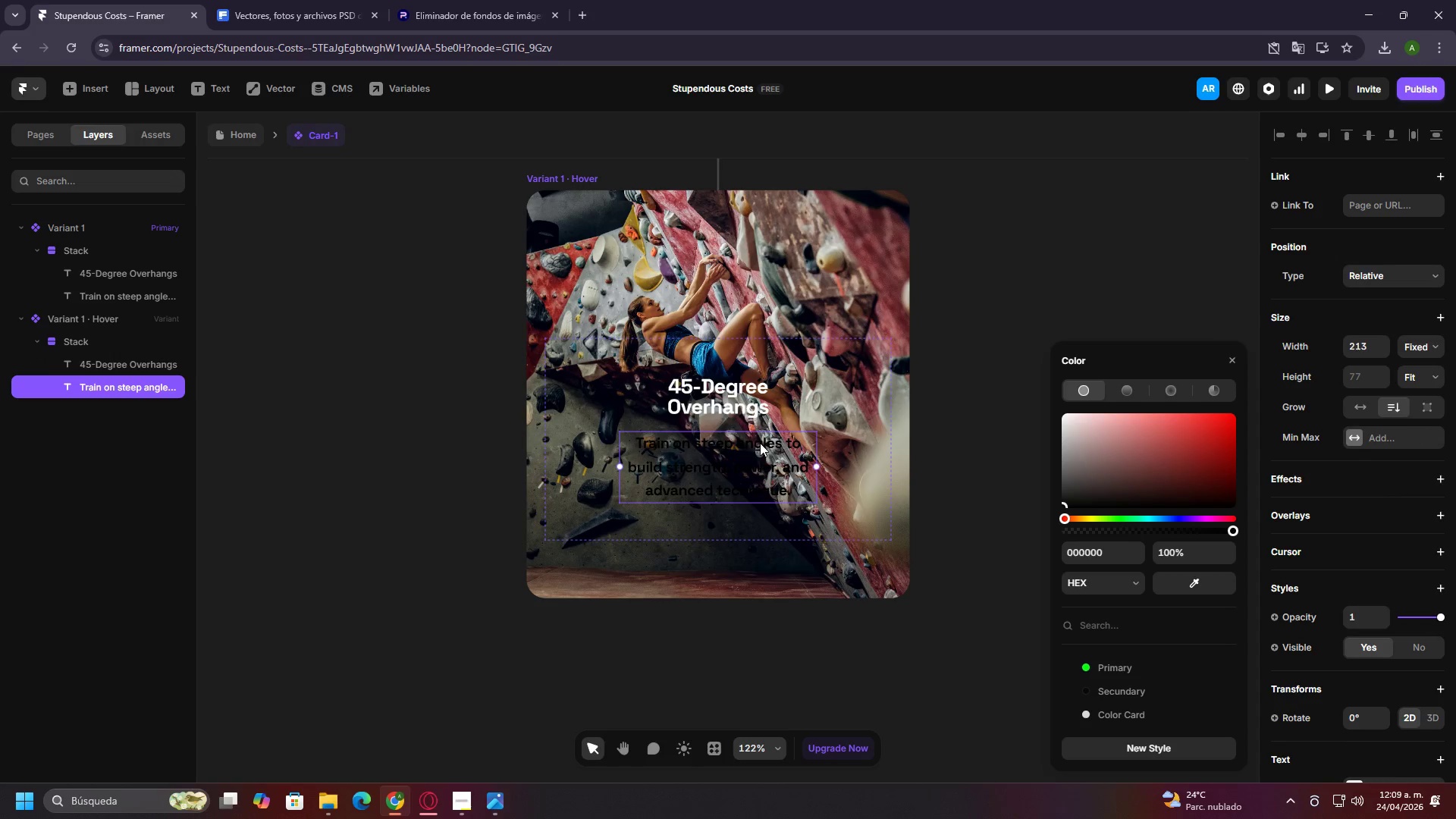 
double_click([760, 443])
 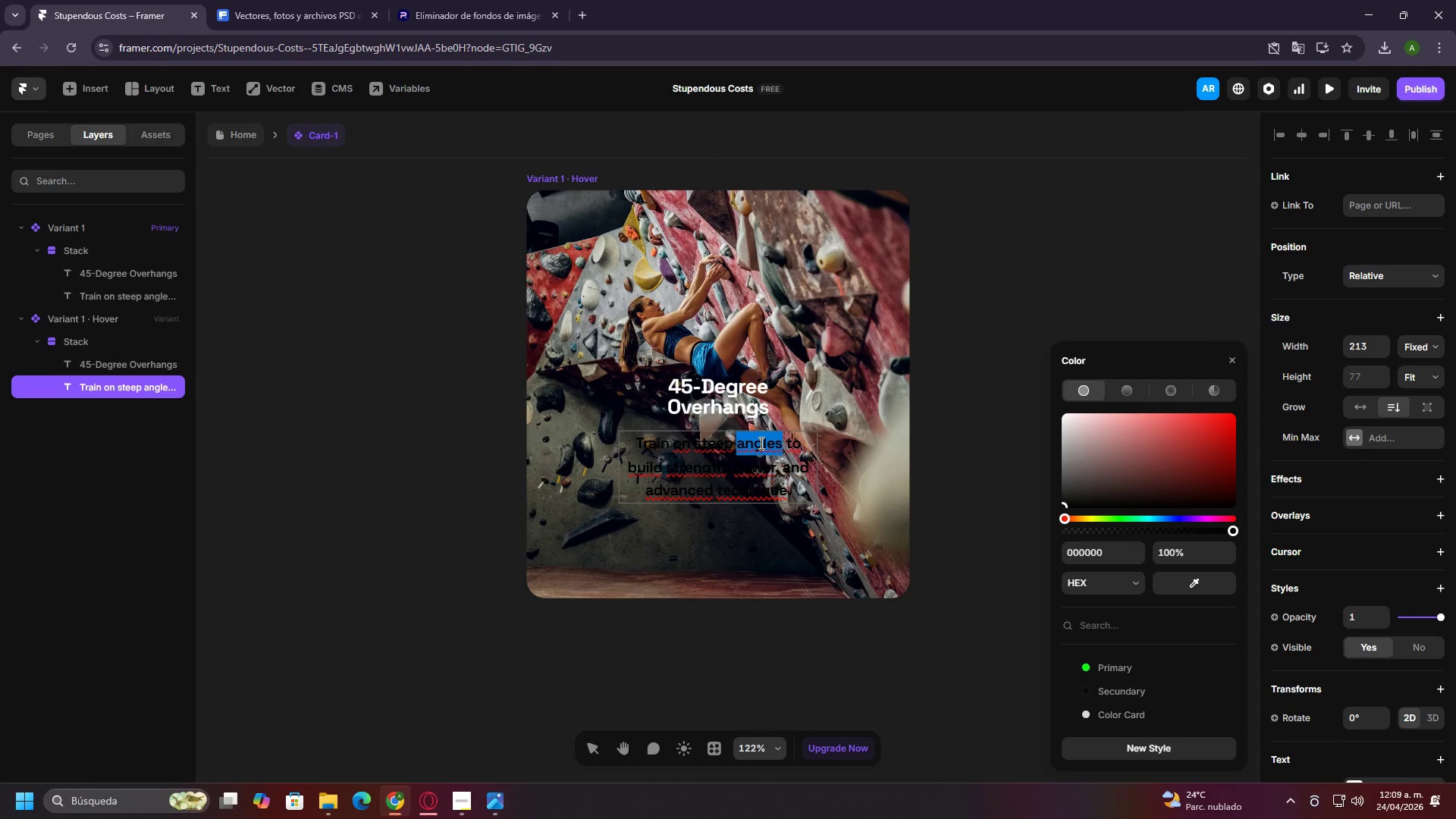 
triple_click([760, 443])
 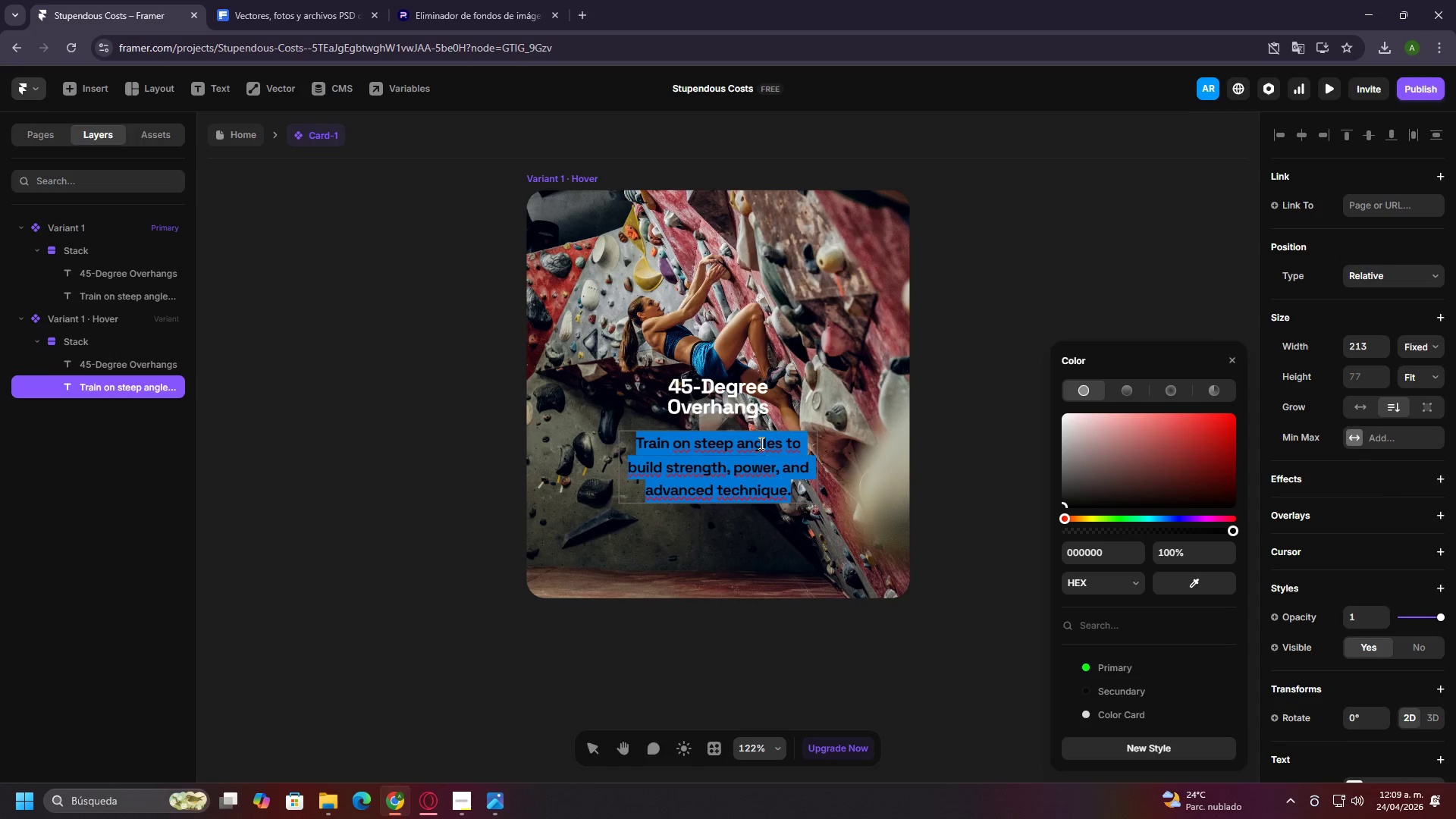 
triple_click([760, 443])
 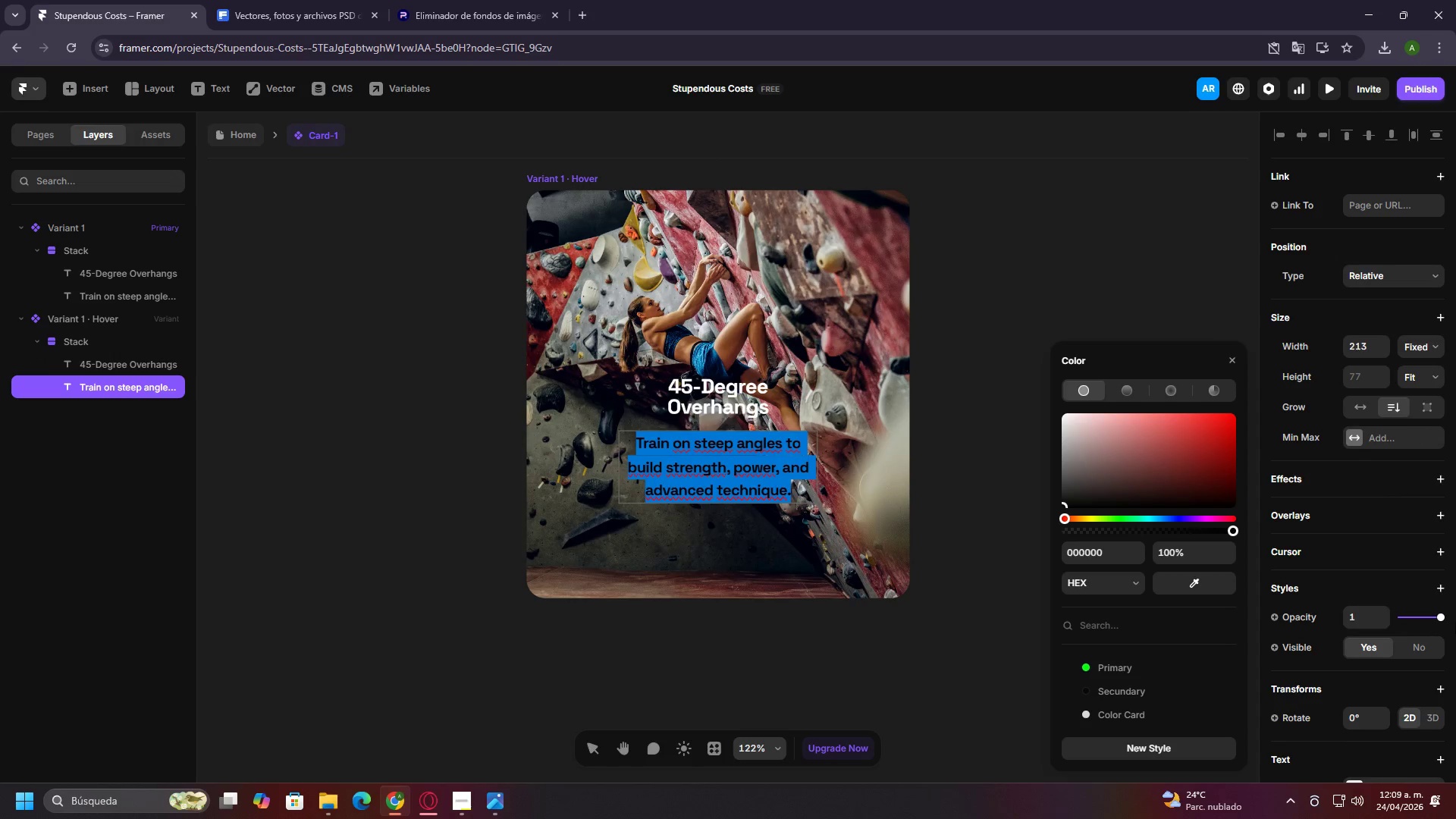 
scroll: coordinate [1455, 623], scroll_direction: down, amount: 10.0
 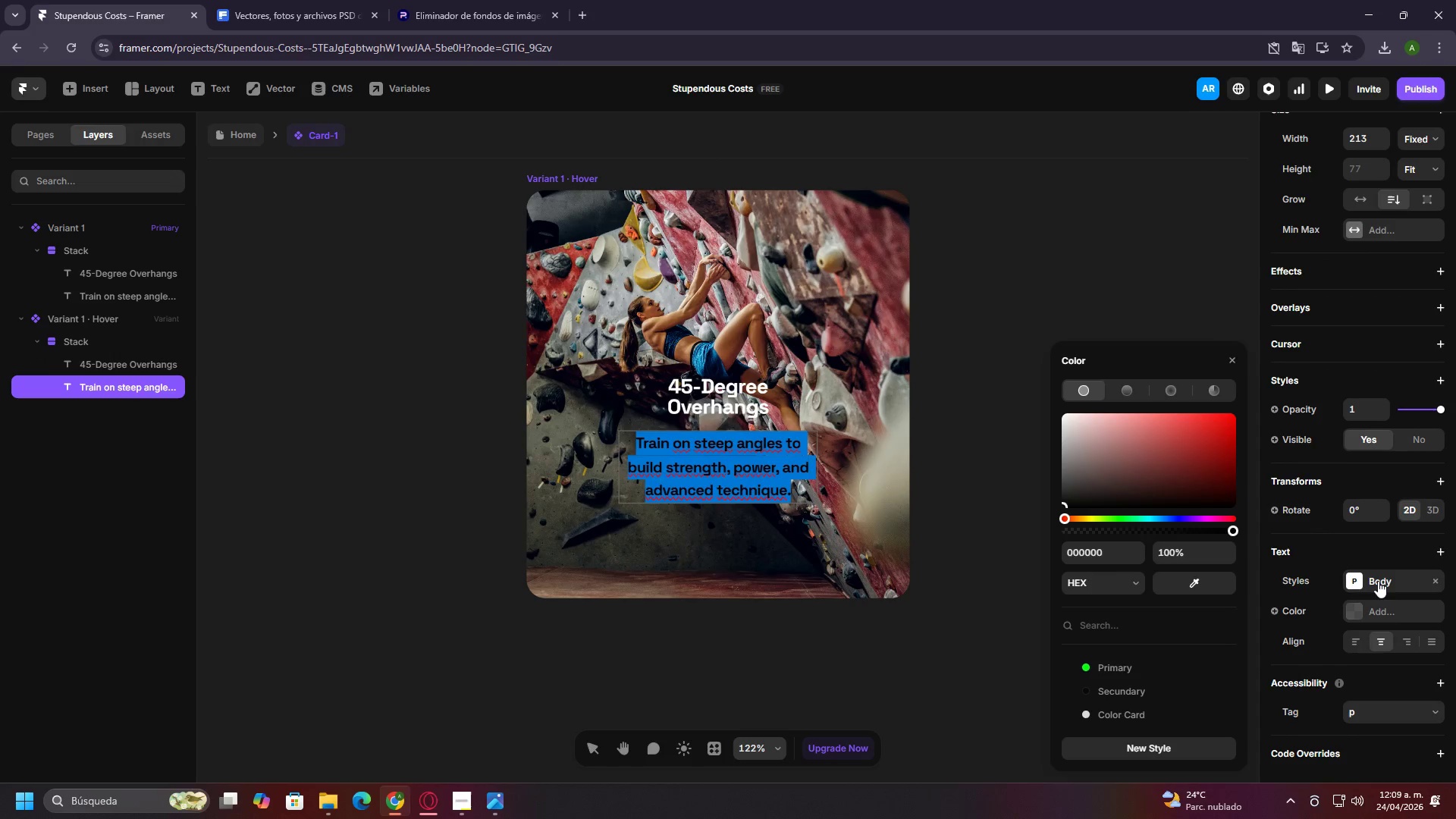 
left_click([1379, 580])
 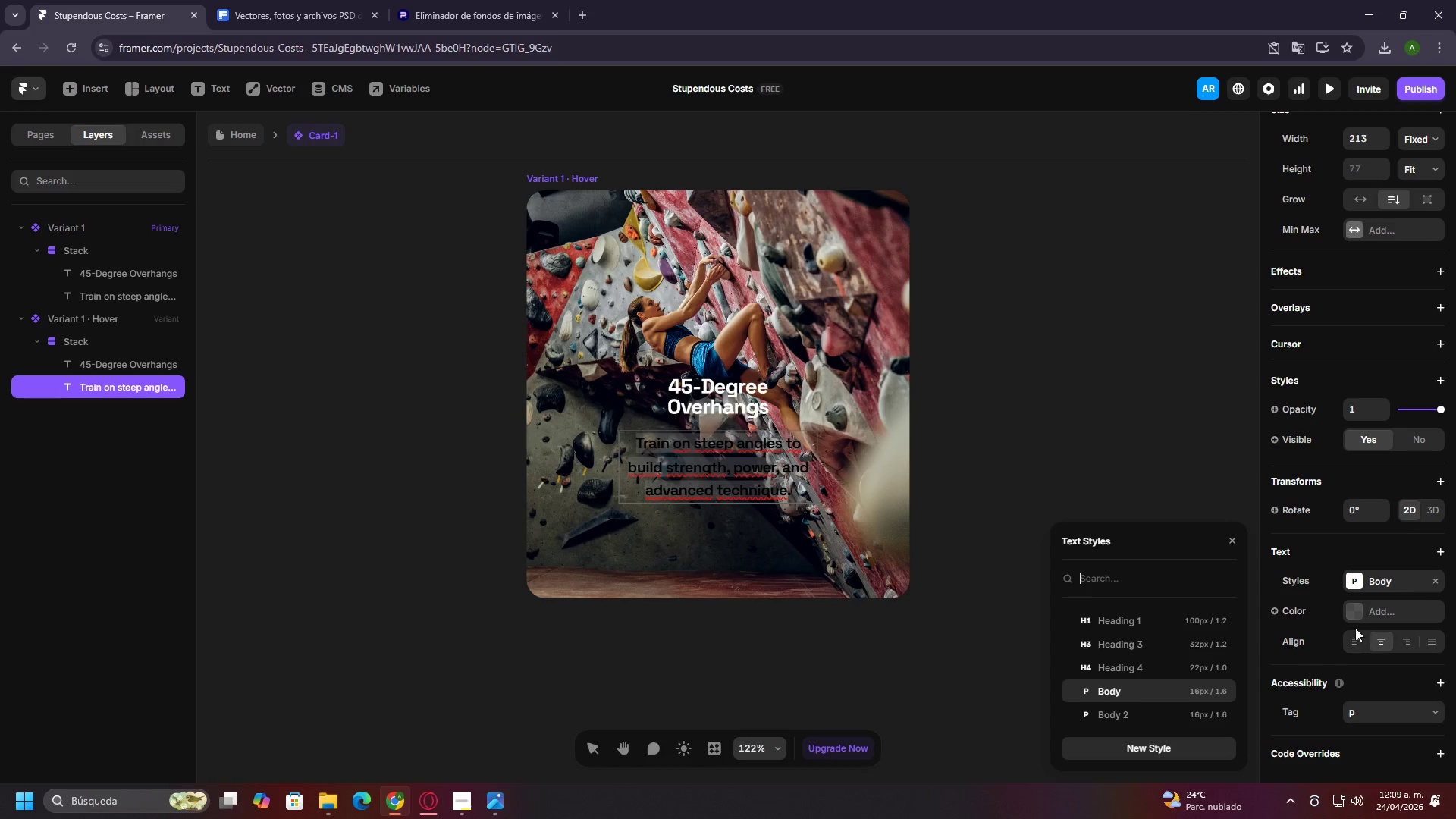 
left_click([1369, 603])
 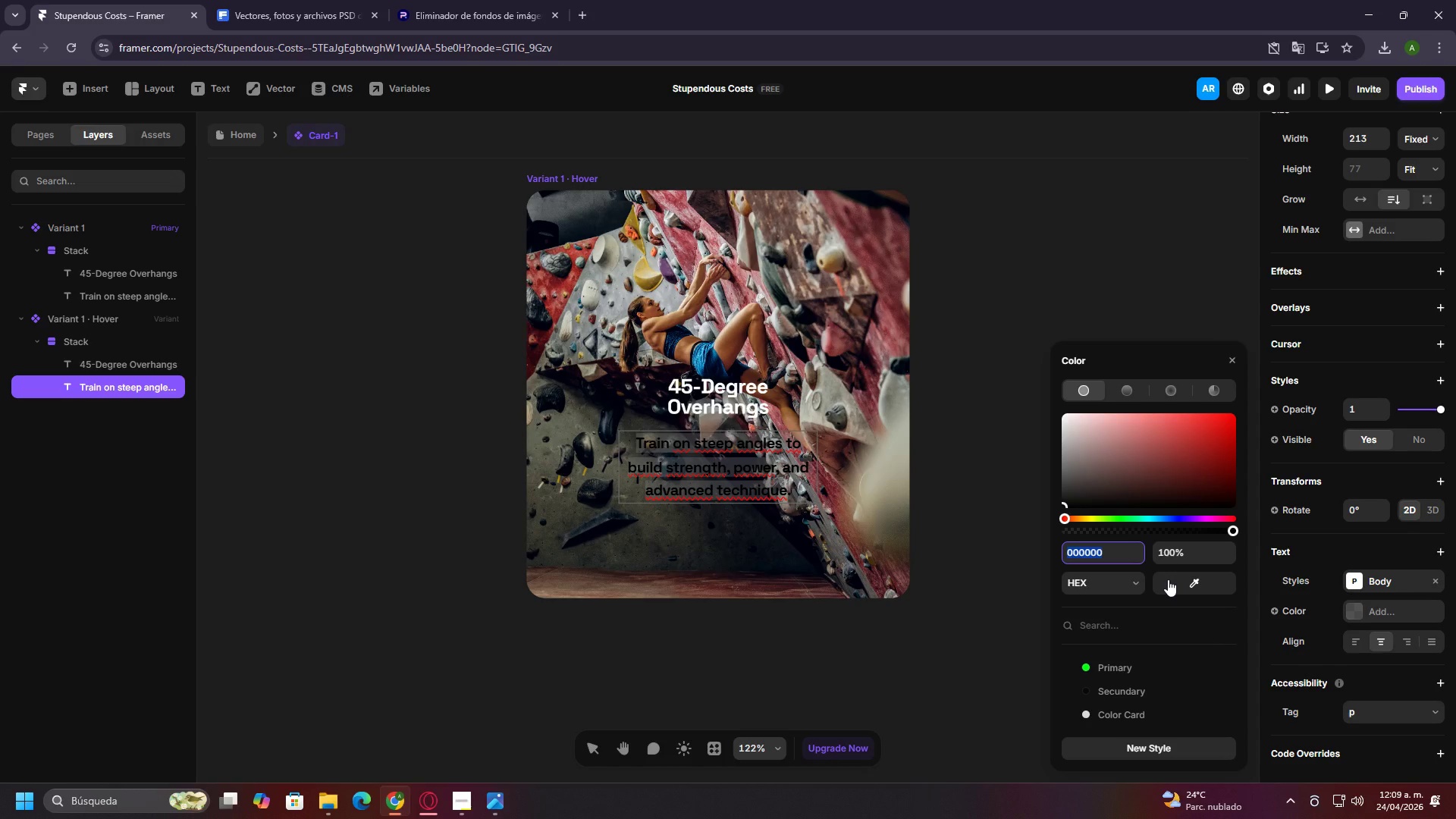 
type(ffffff)
 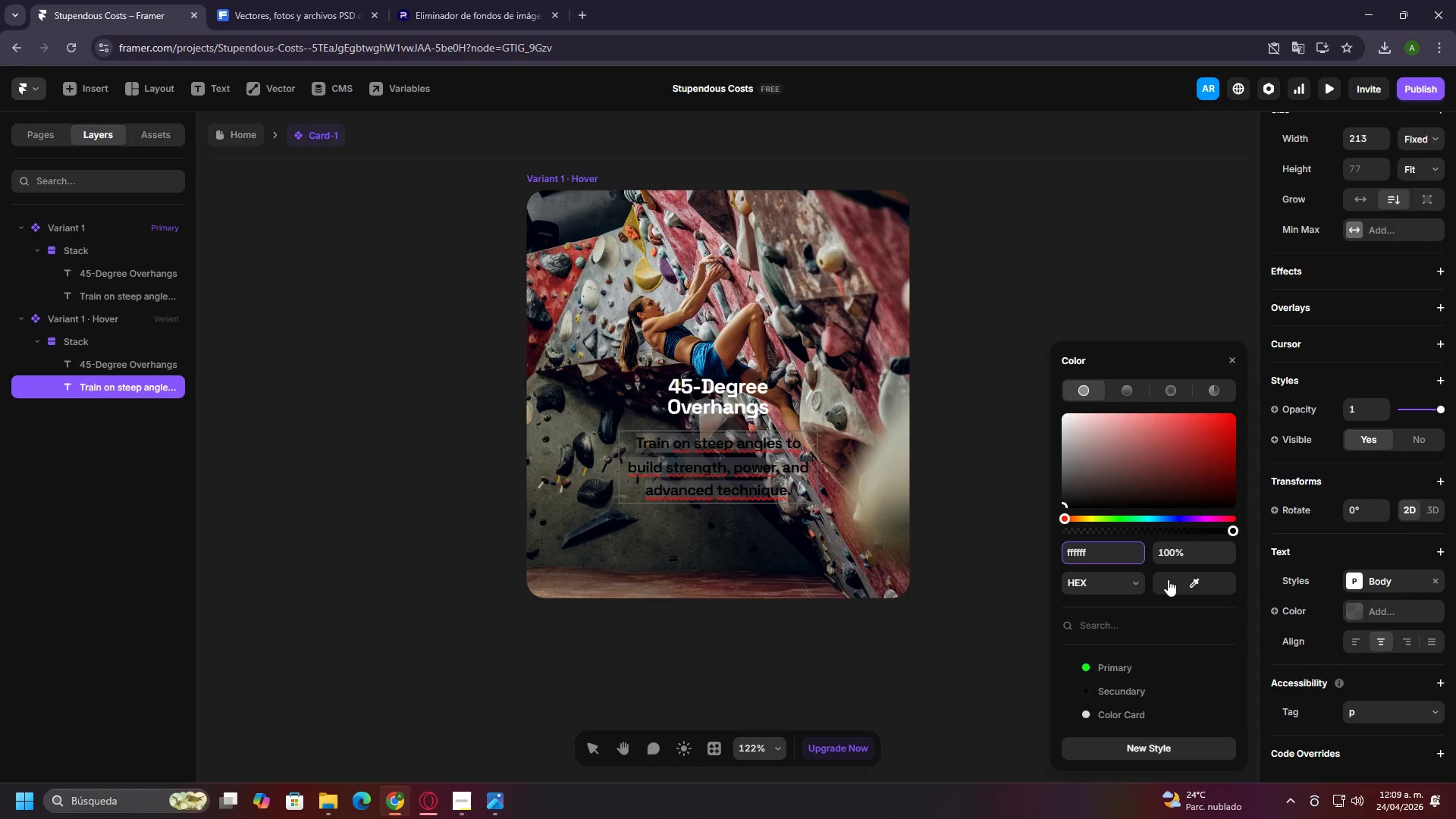 
key(Enter)
 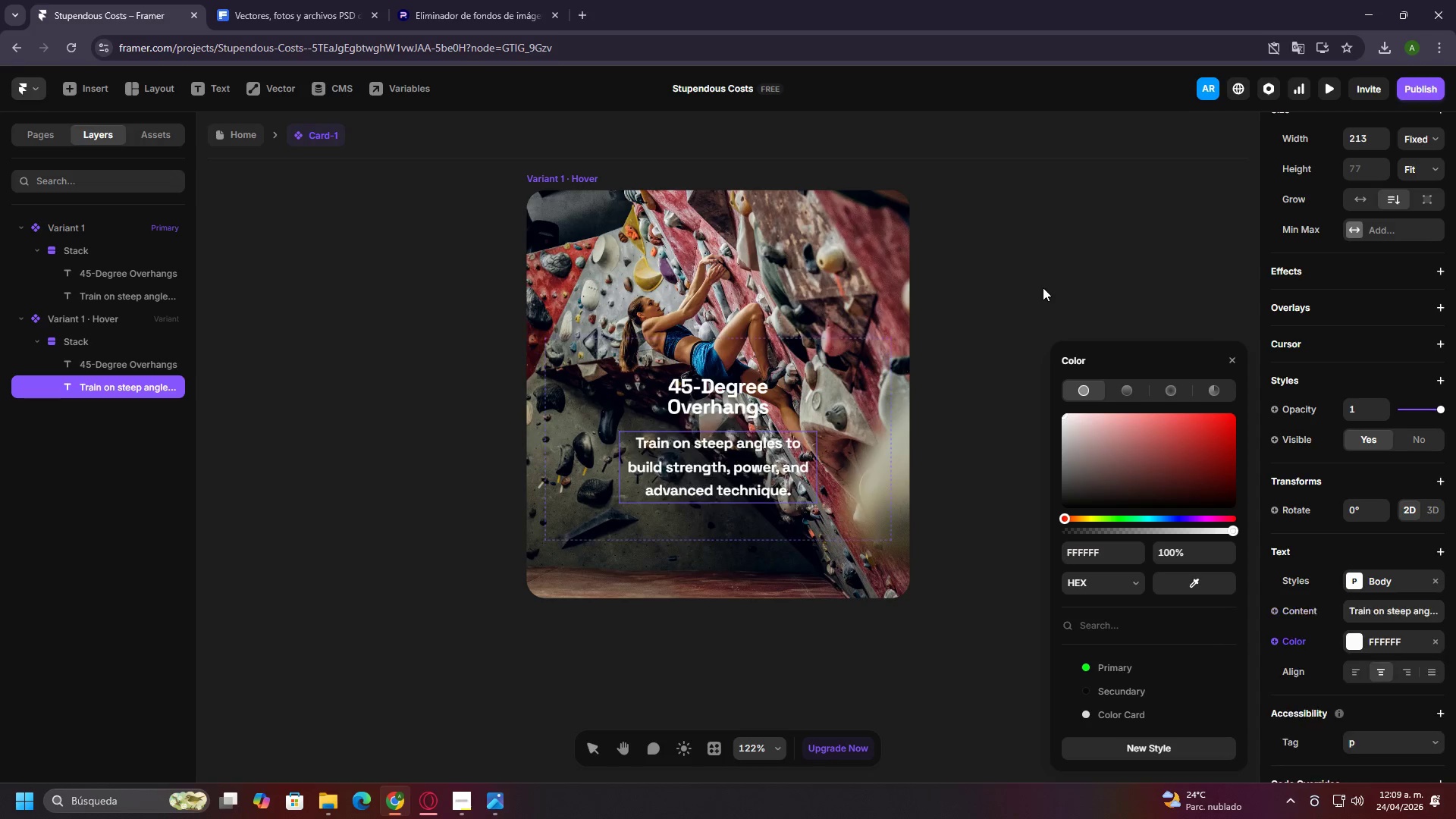 
double_click([1043, 287])
 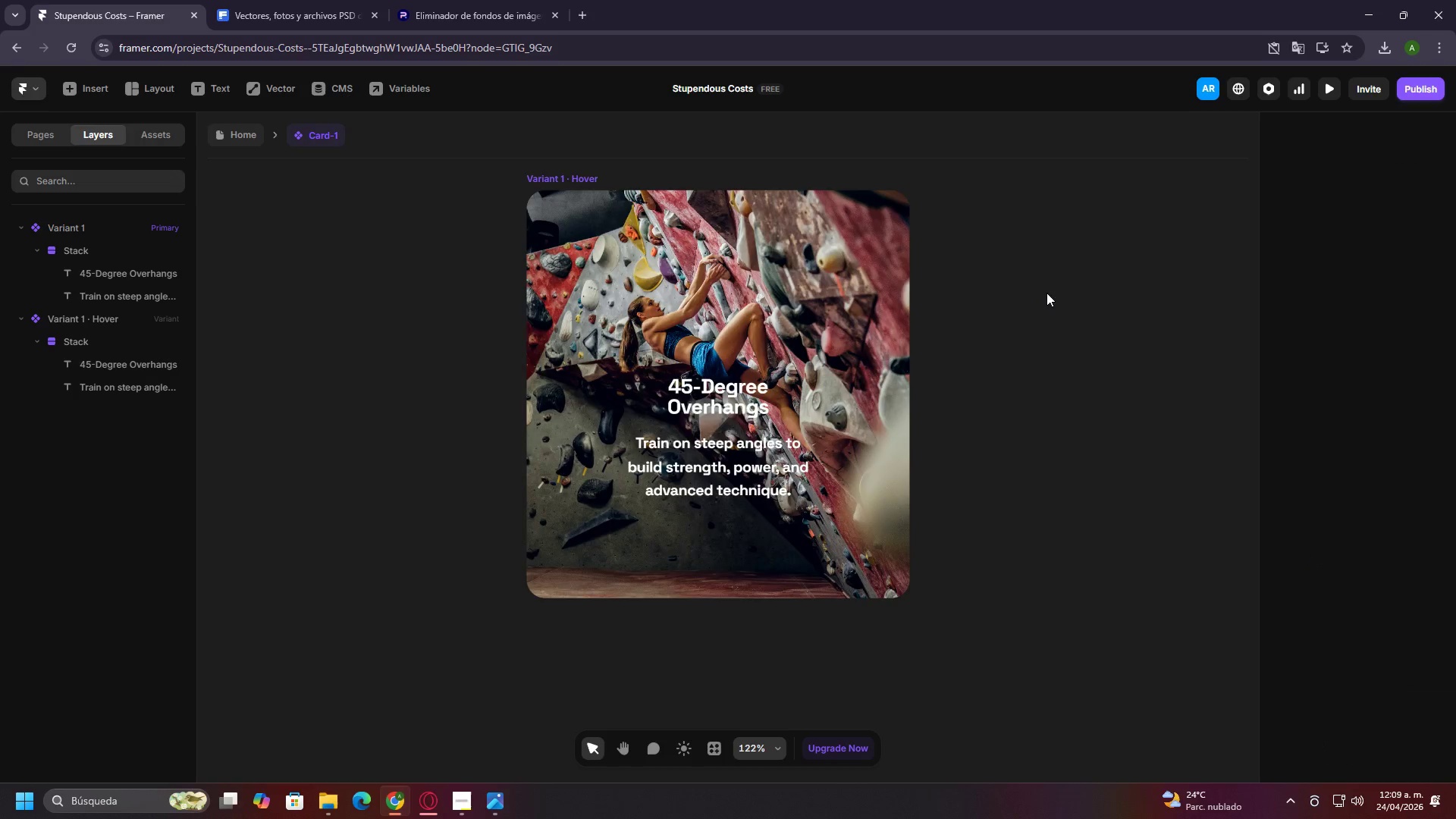 
hold_key(key=ControlLeft, duration=1.16)
scroll: coordinate [1020, 312], scroll_direction: none, amount: 0.0
 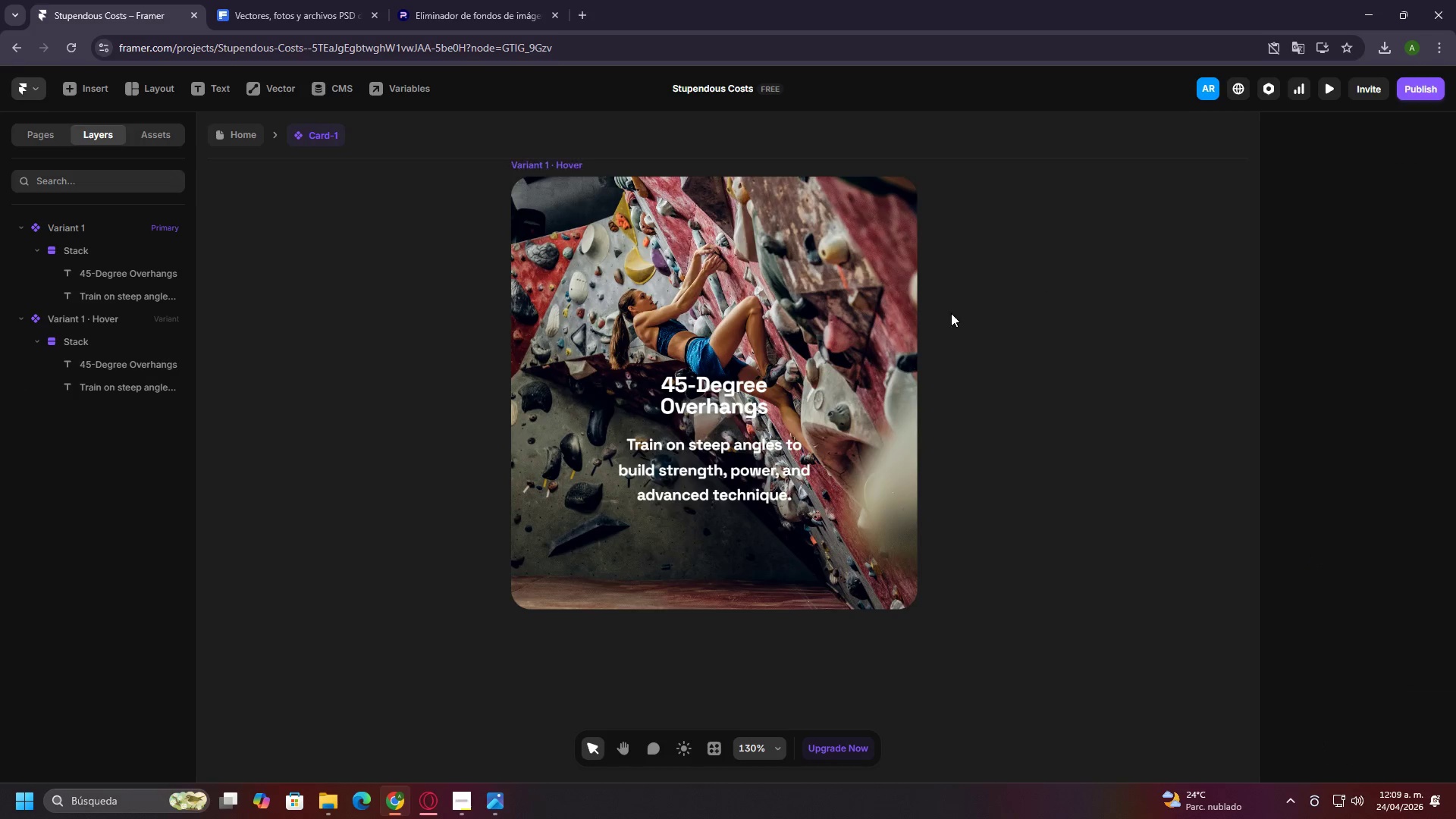 
left_click([874, 309])
 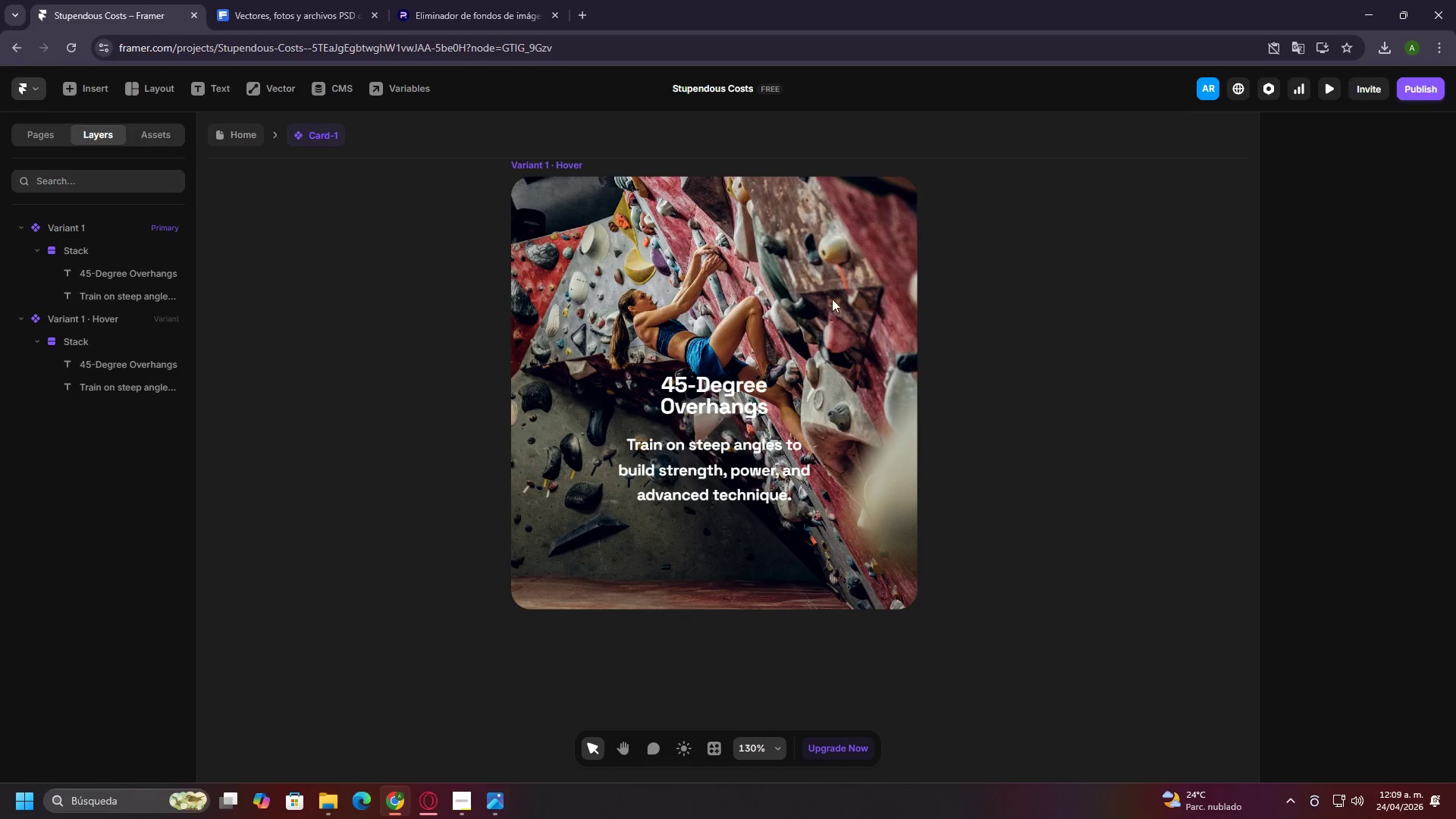 
left_click([831, 299])
 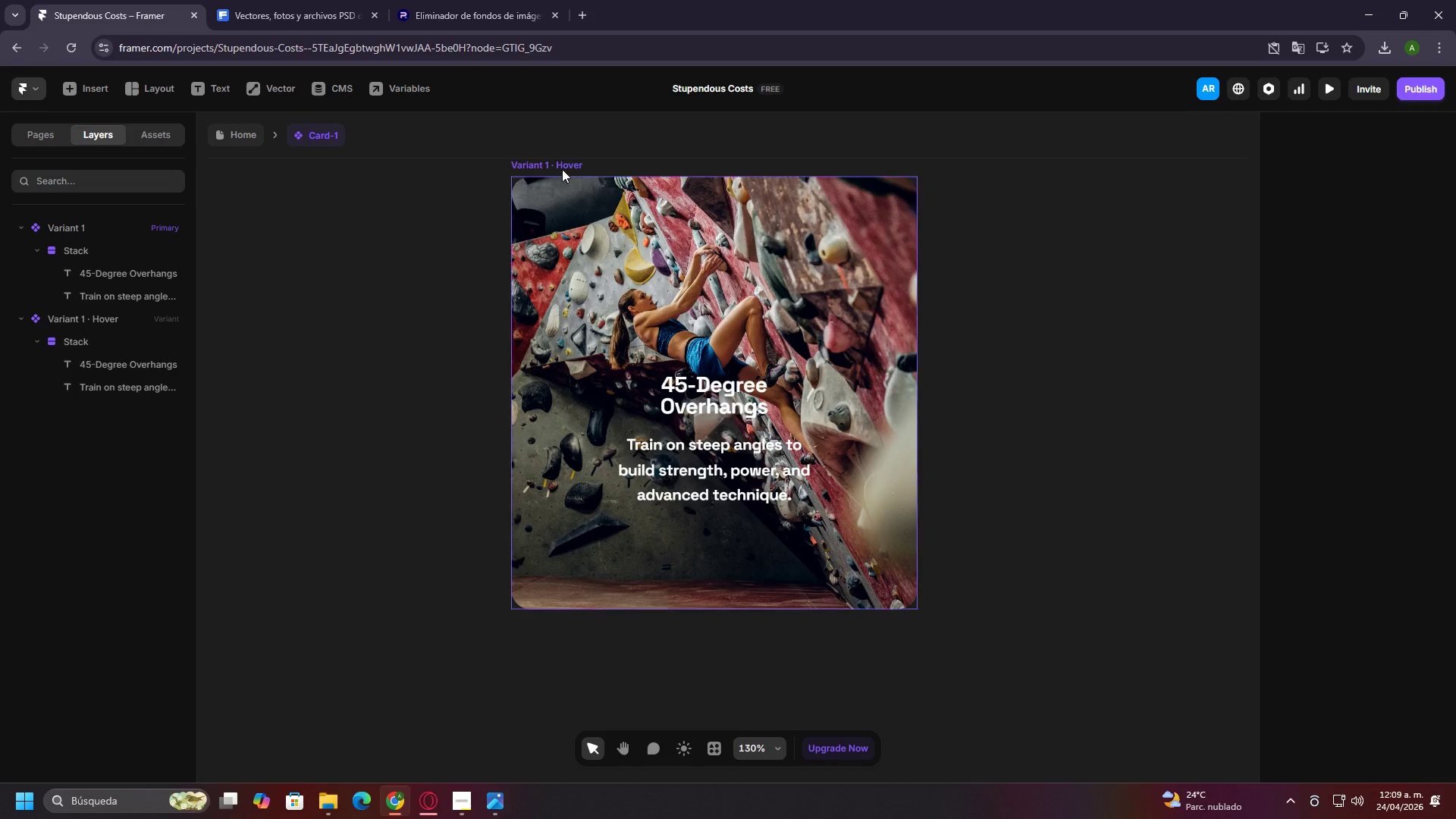 
left_click([543, 165])
 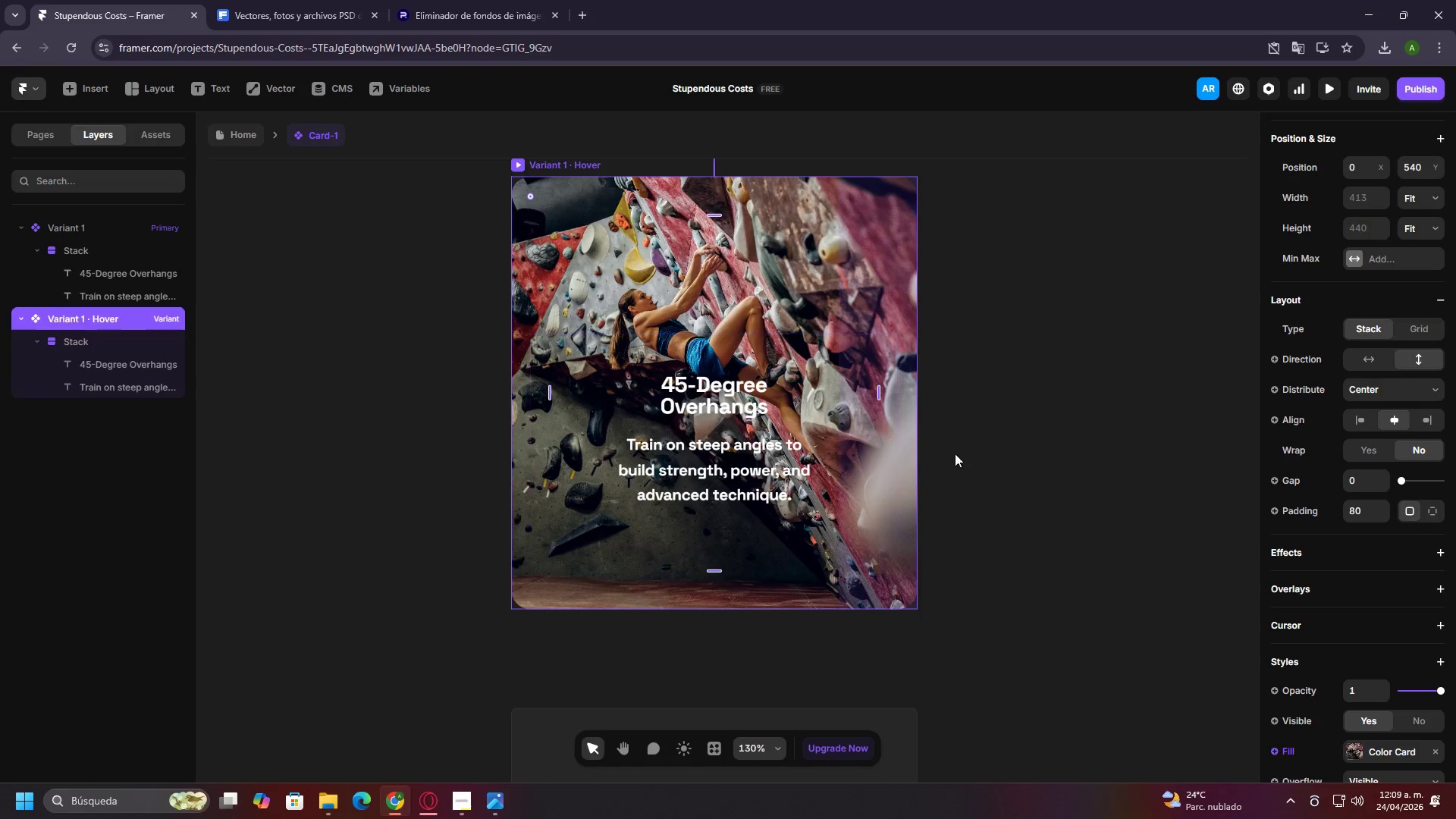 
scroll: coordinate [1158, 482], scroll_direction: up, amount: 4.0
 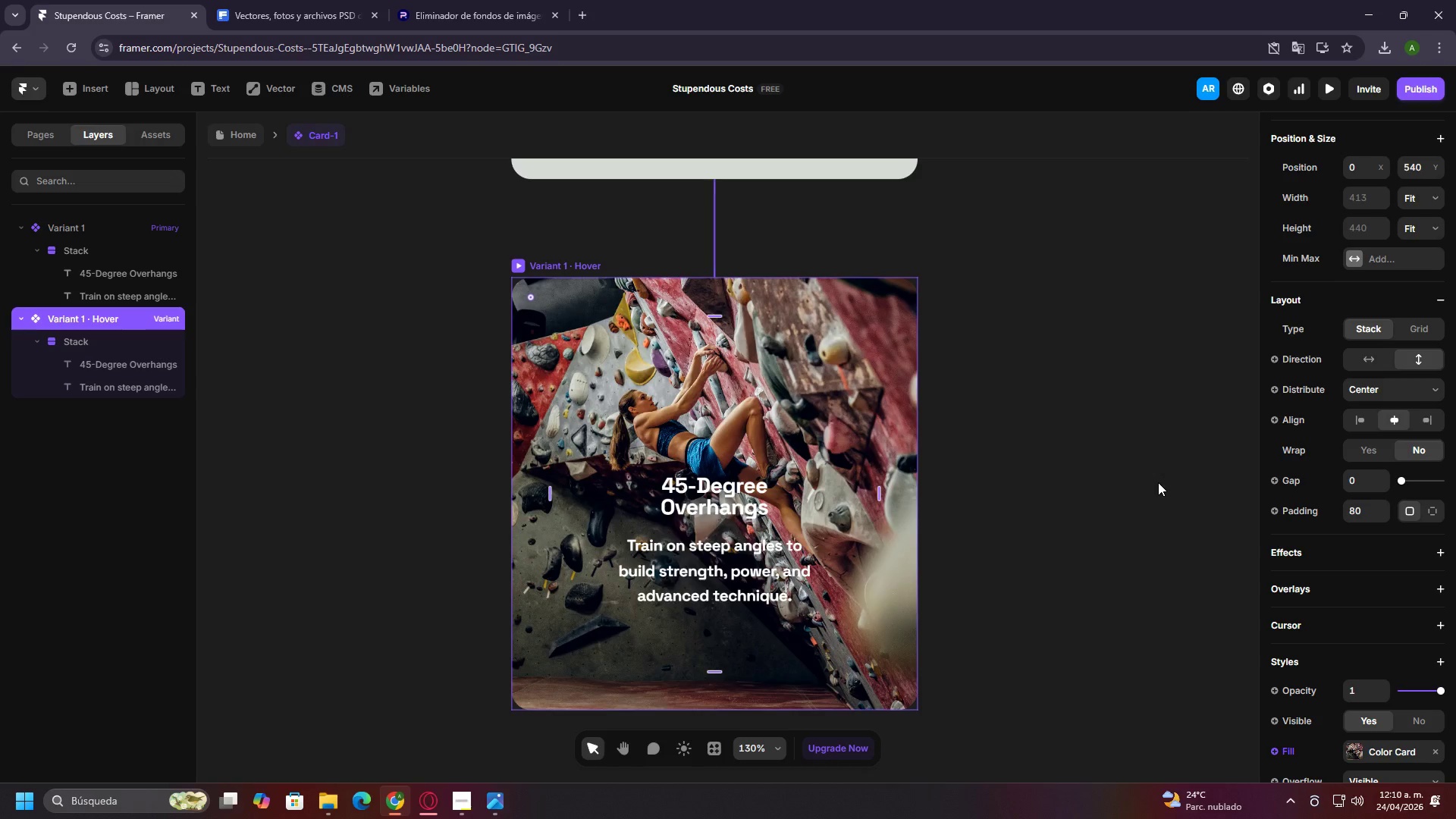 
wait(24.74)
 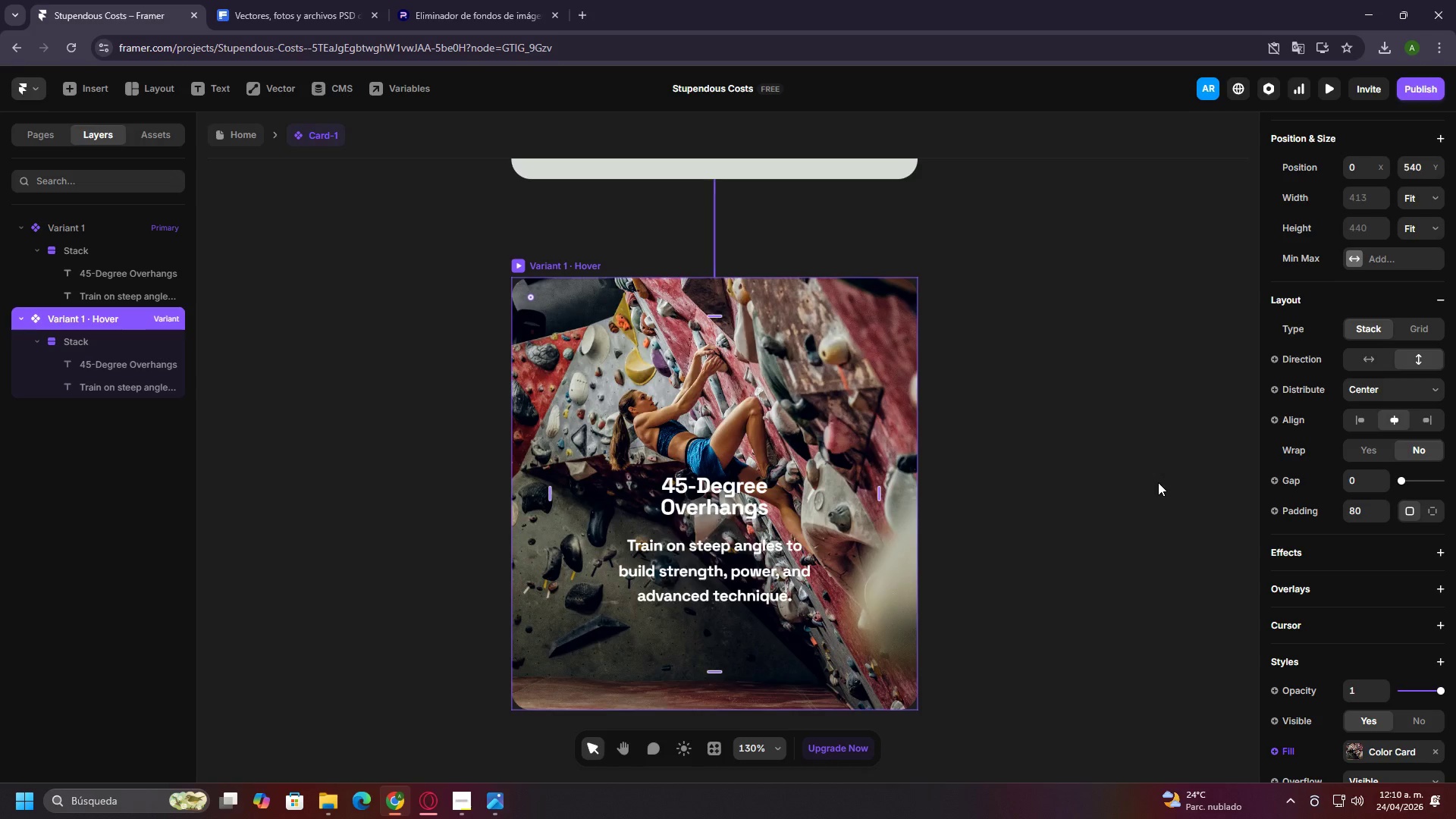 
scroll: coordinate [1431, 441], scroll_direction: down, amount: 2.0
 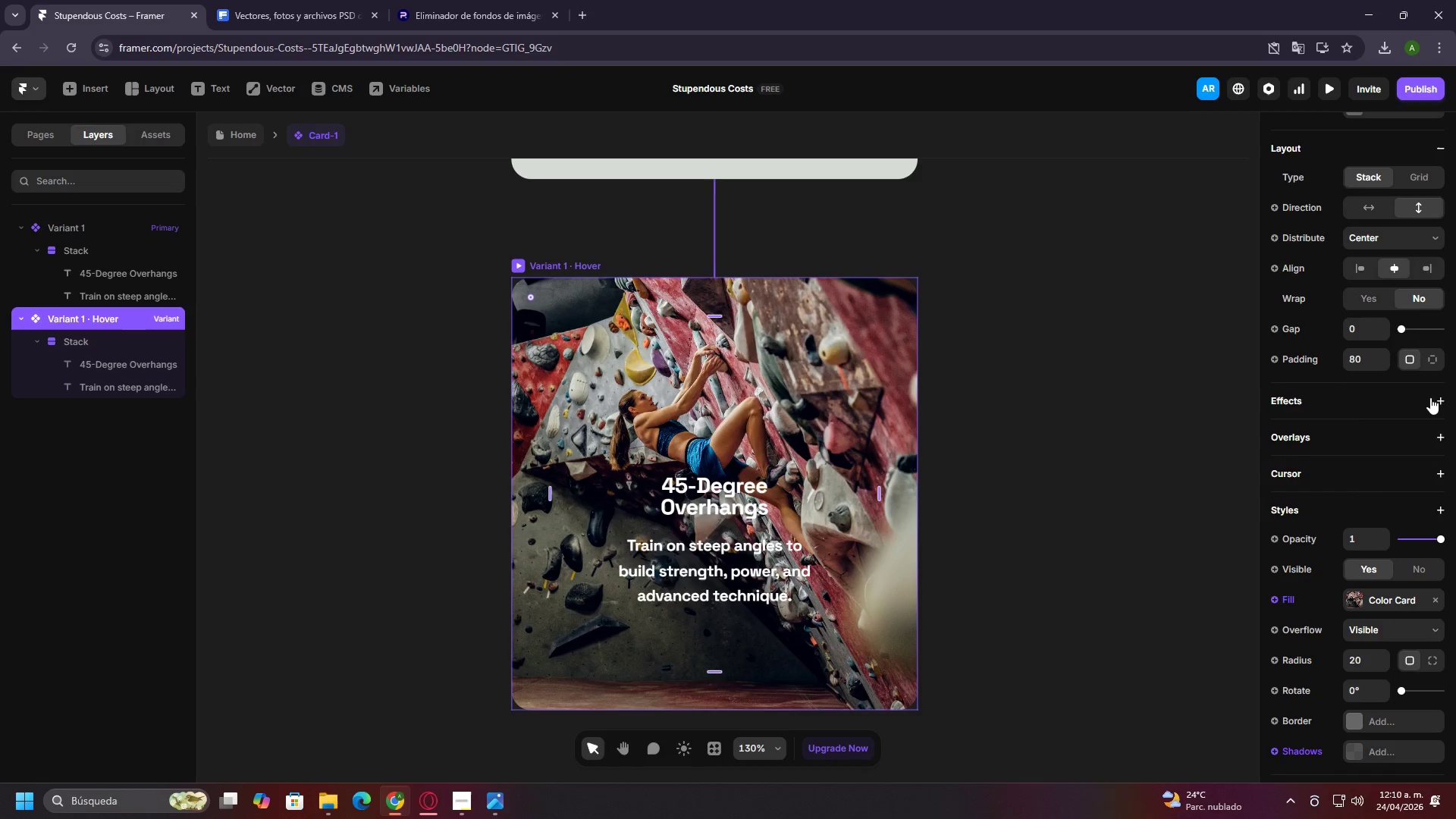 
left_click([1435, 397])
 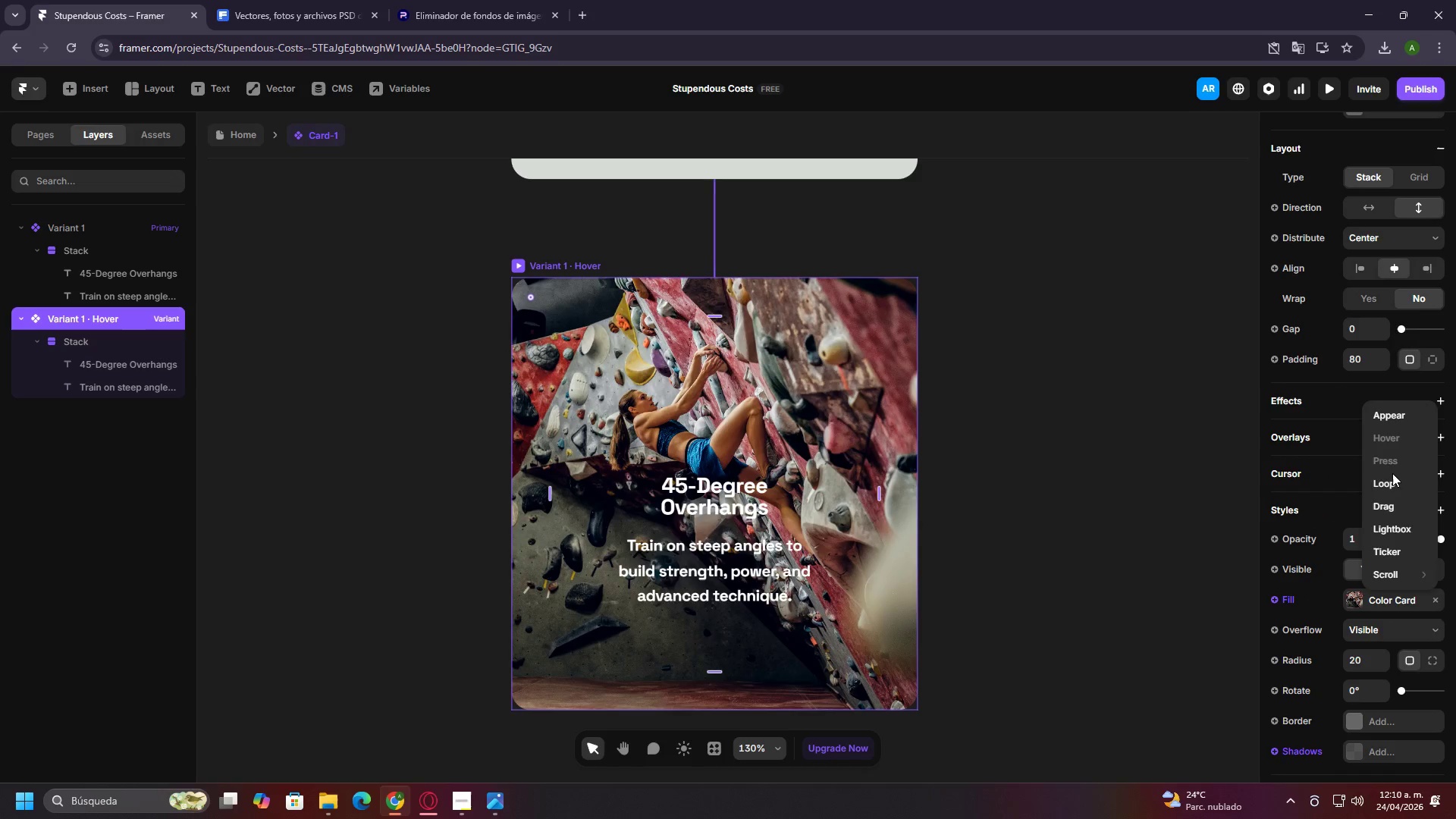 
mouse_move([1399, 537])
 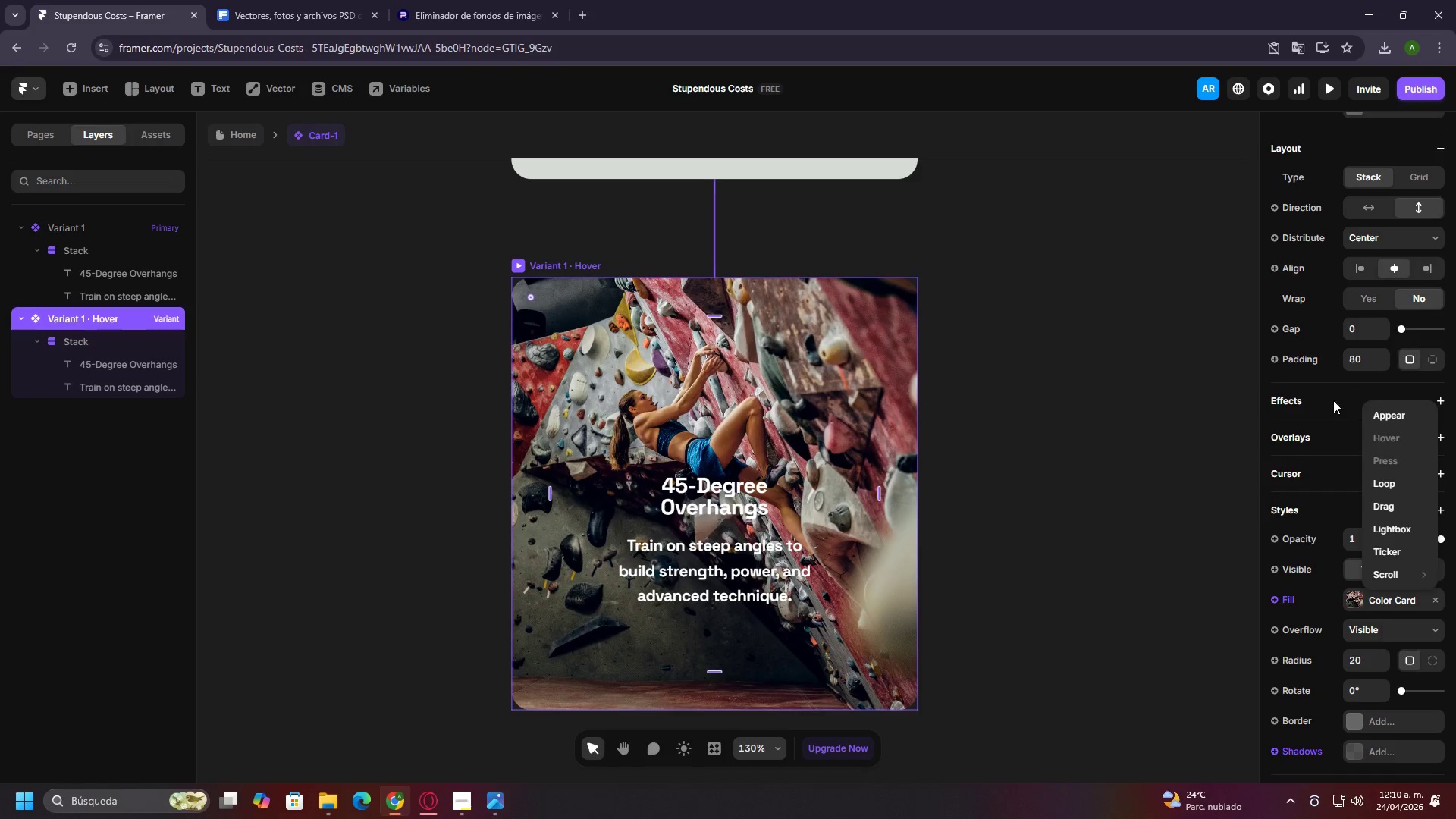 
left_click([1332, 400])
 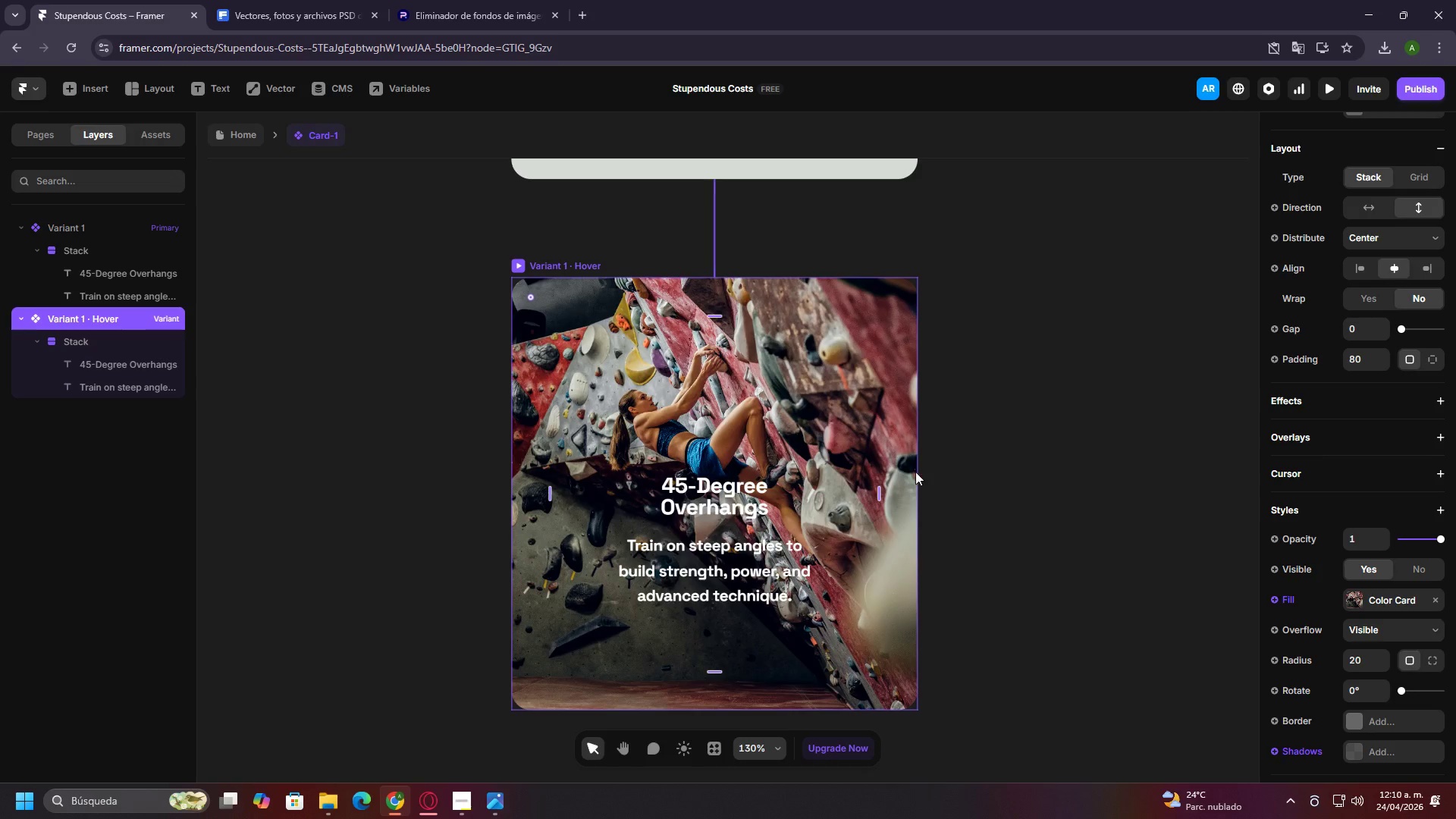 
left_click([878, 431])
 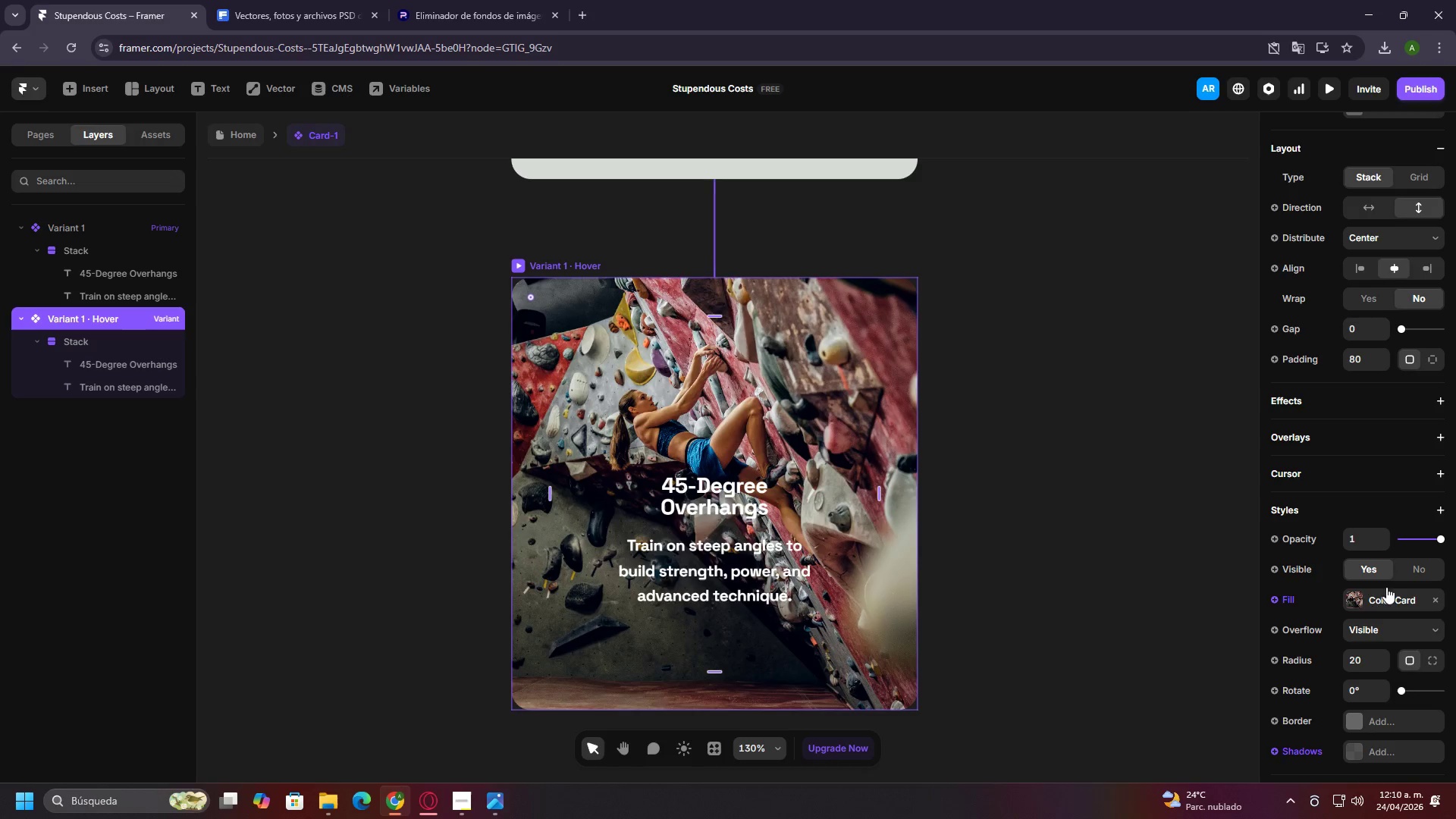 
left_click([1360, 595])
 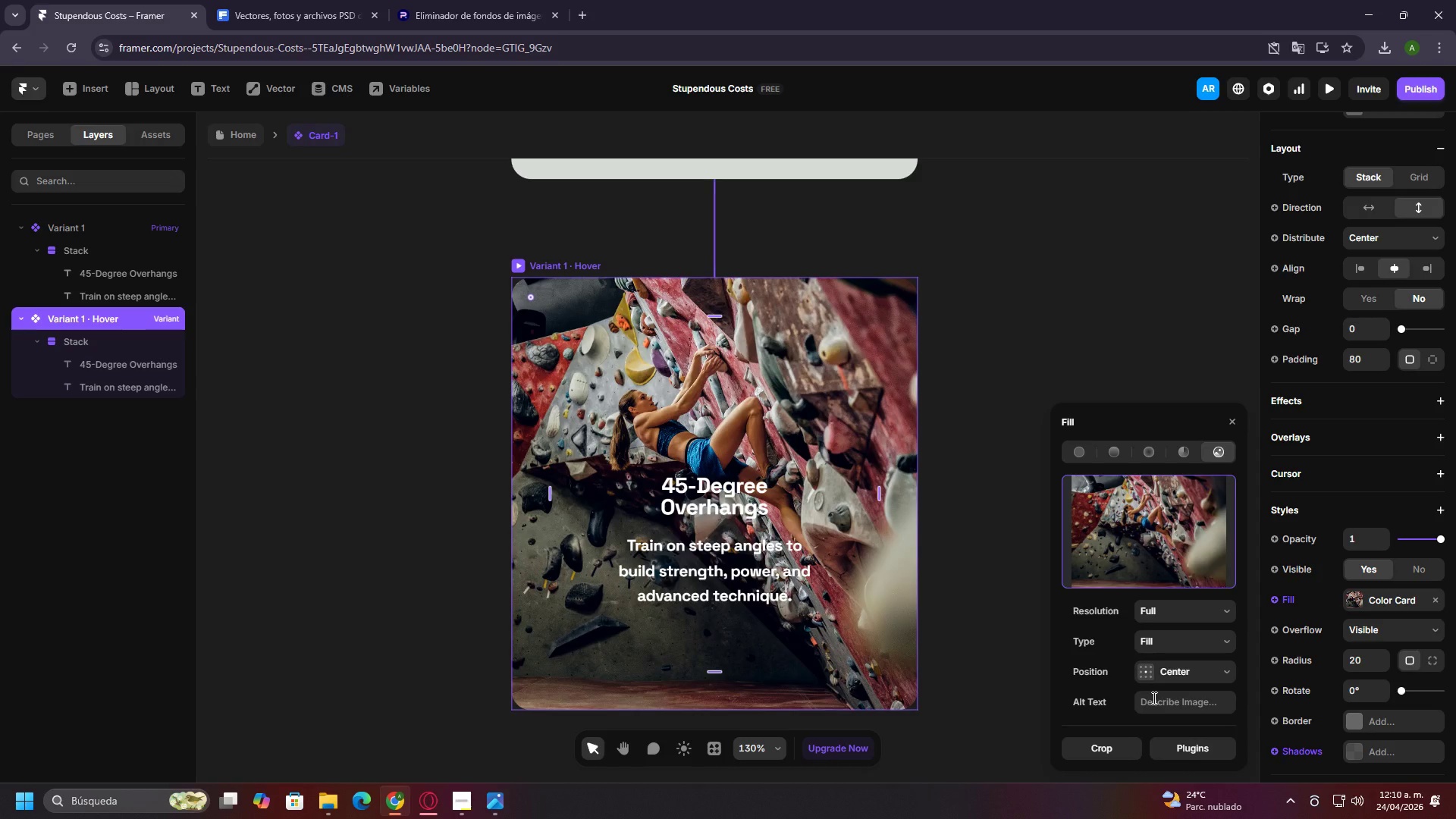 
wait(11.03)
 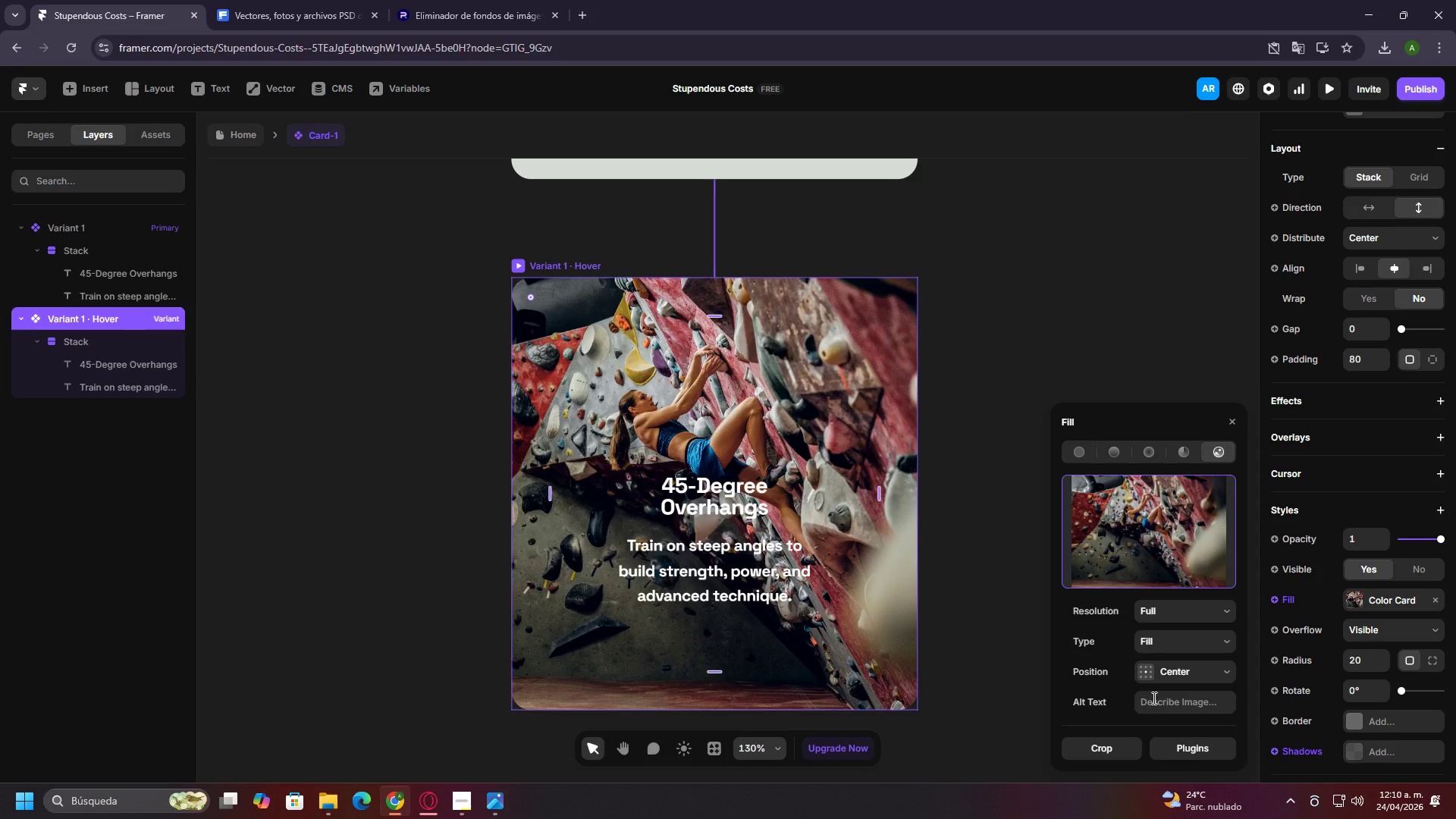 
left_click([1439, 406])
 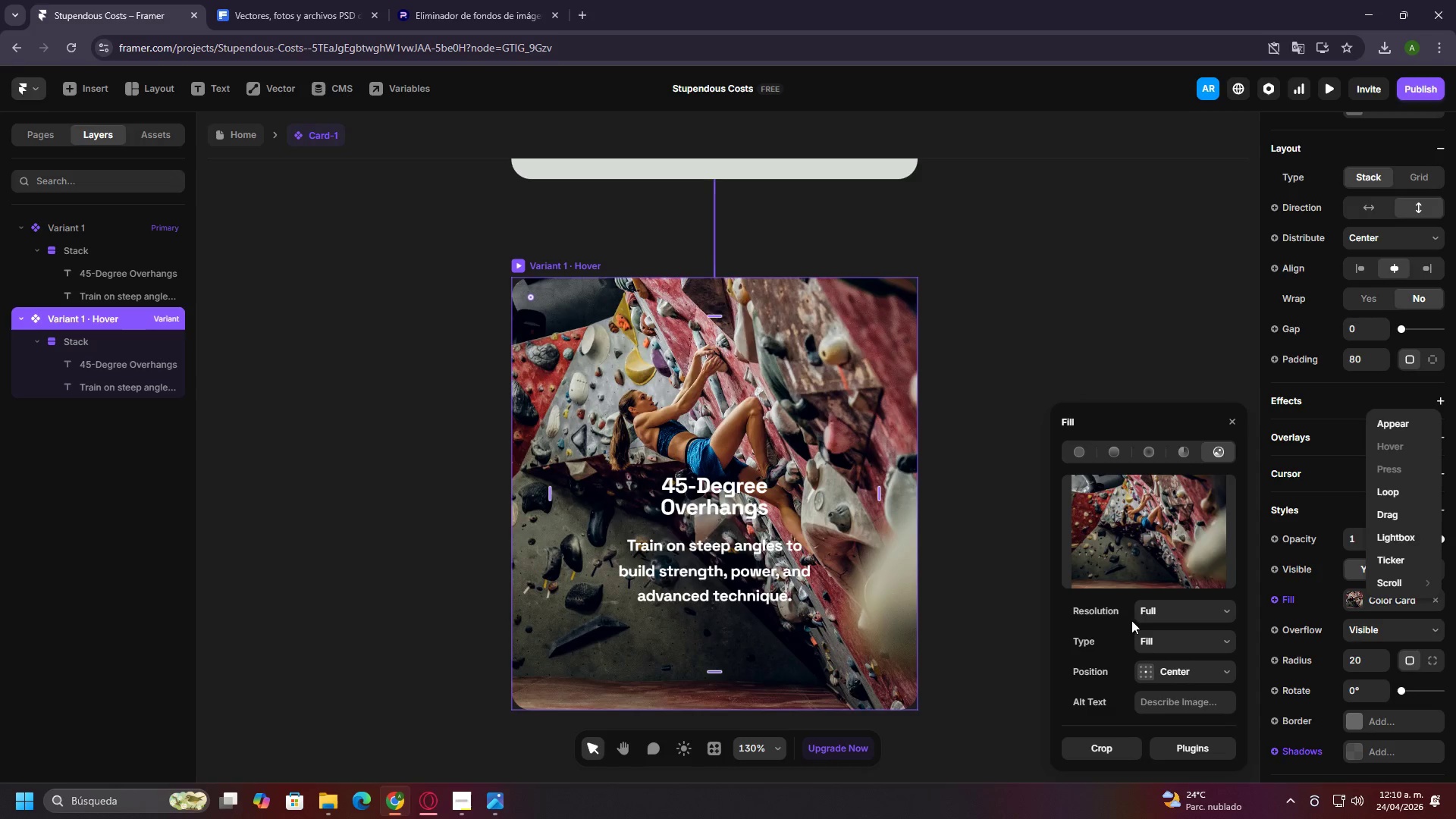 
wait(7.28)
 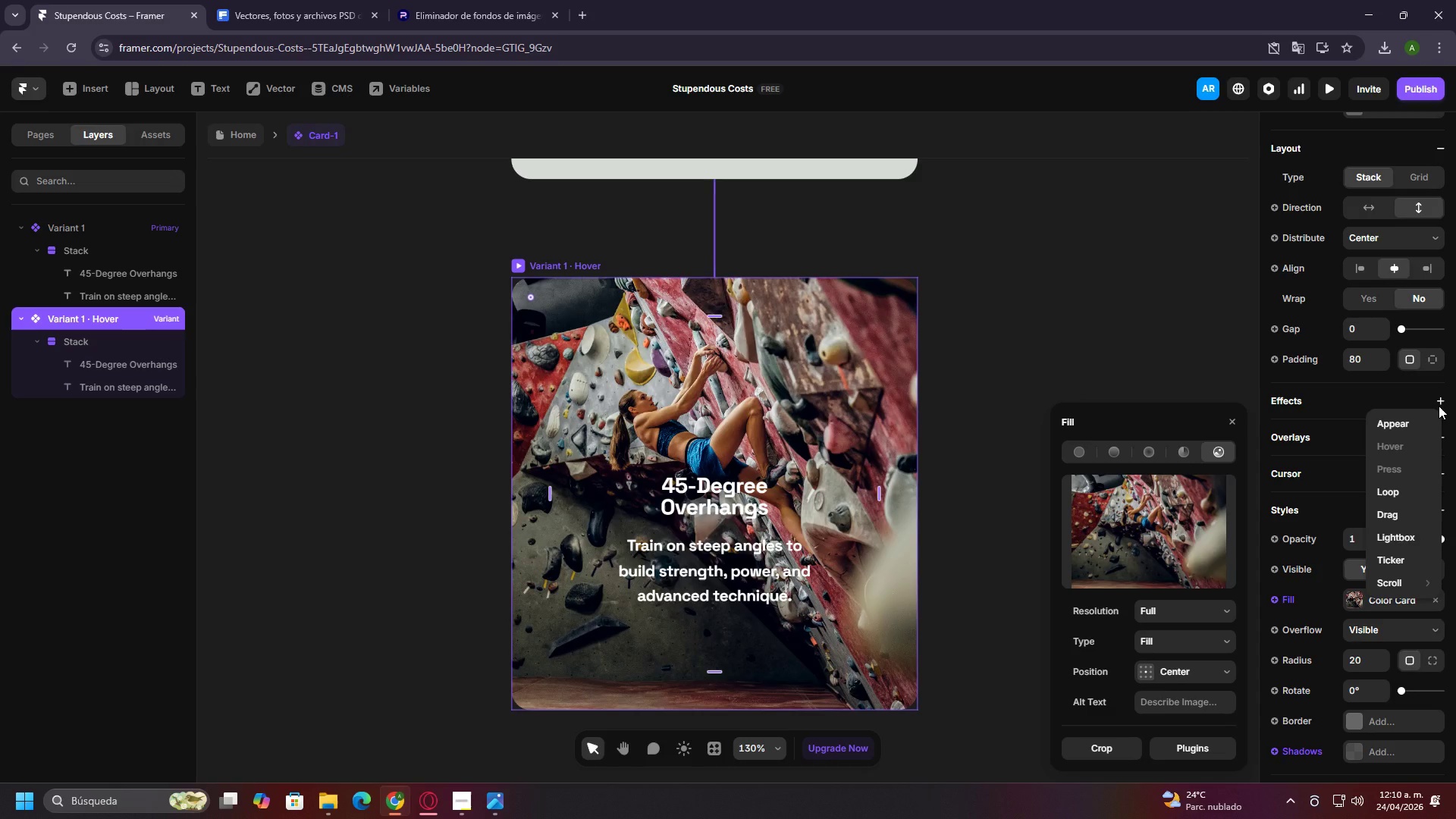 
double_click([1316, 751])
 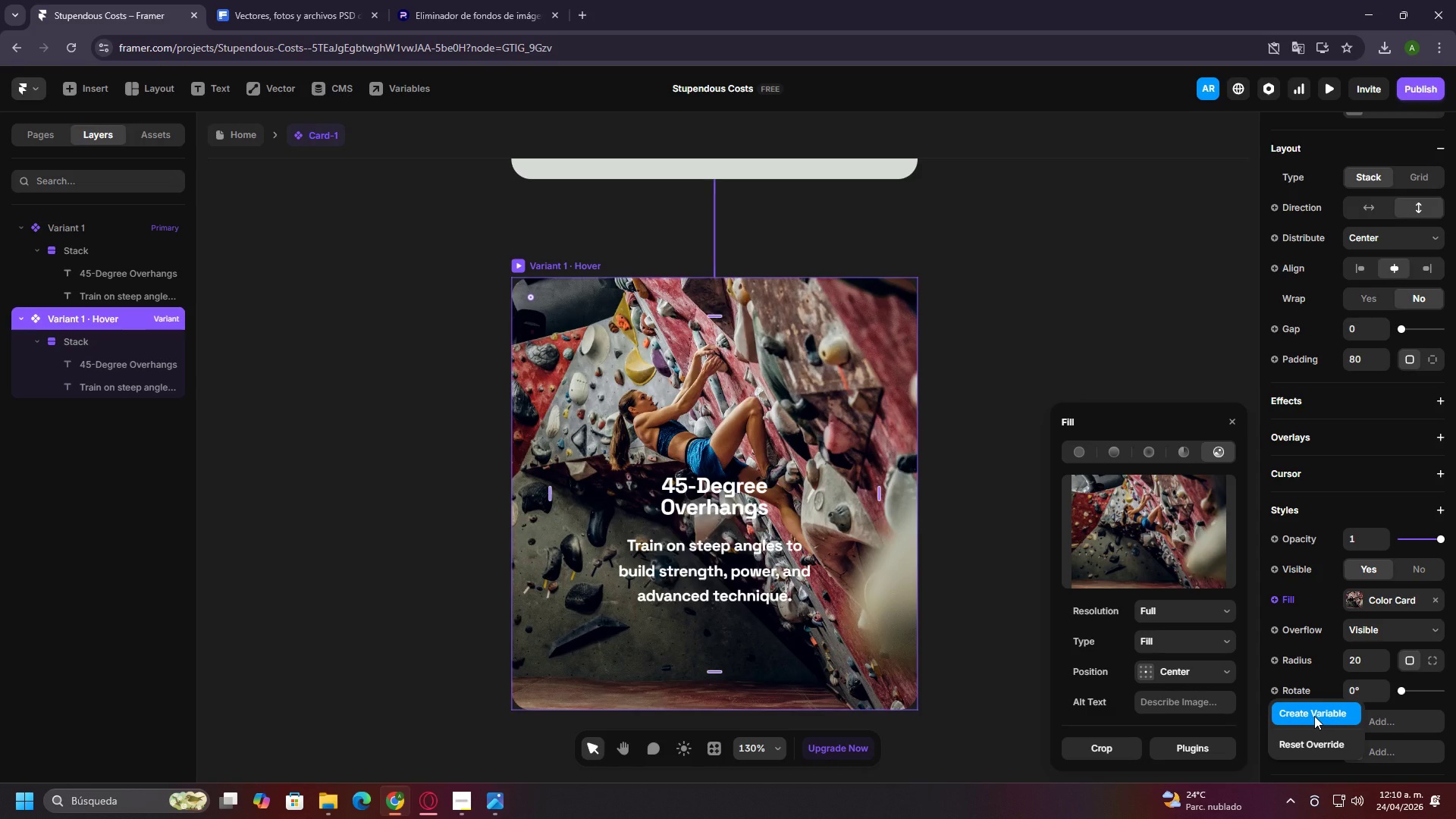 
wait(5.02)
 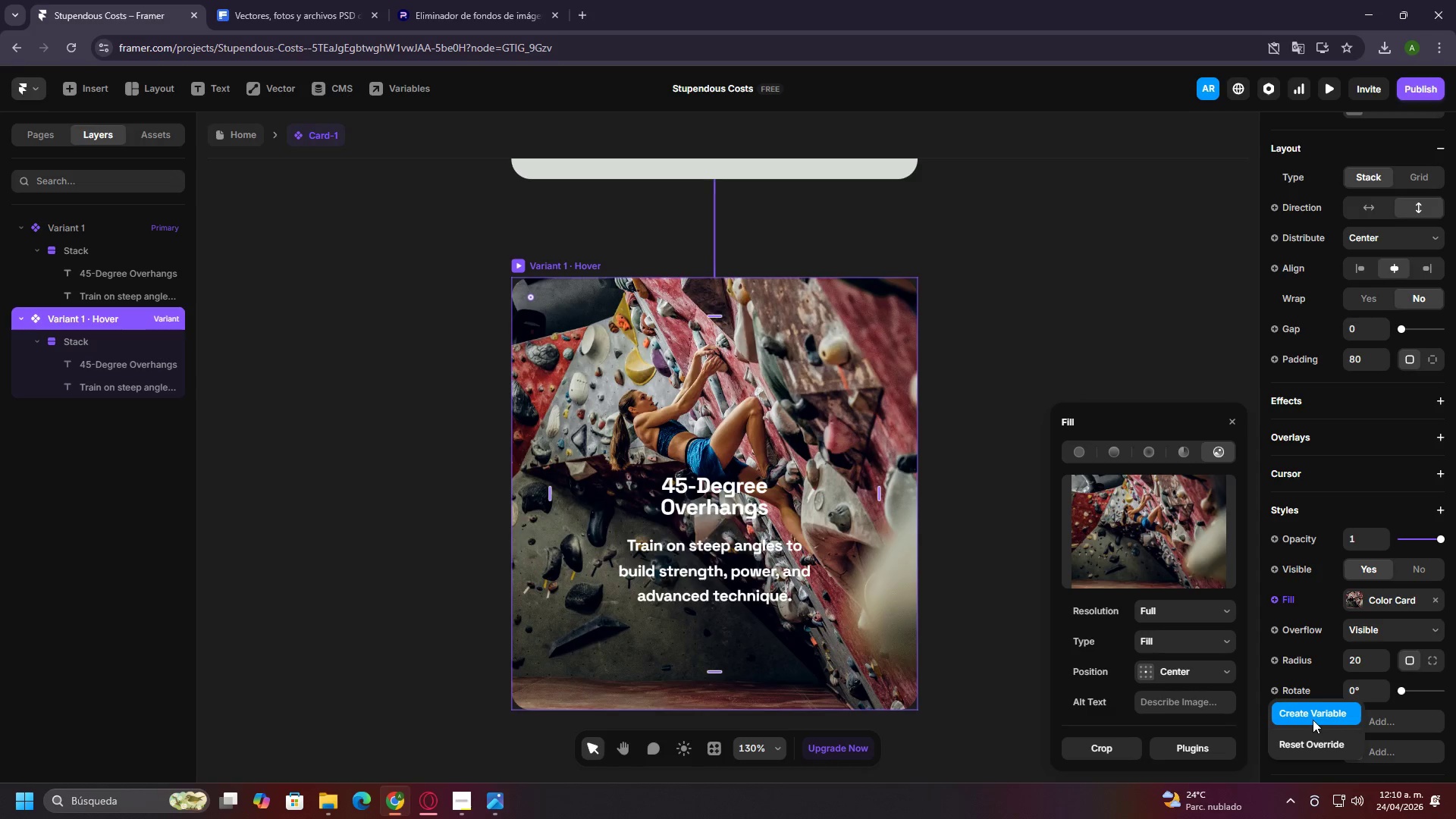 
left_click([1314, 716])
 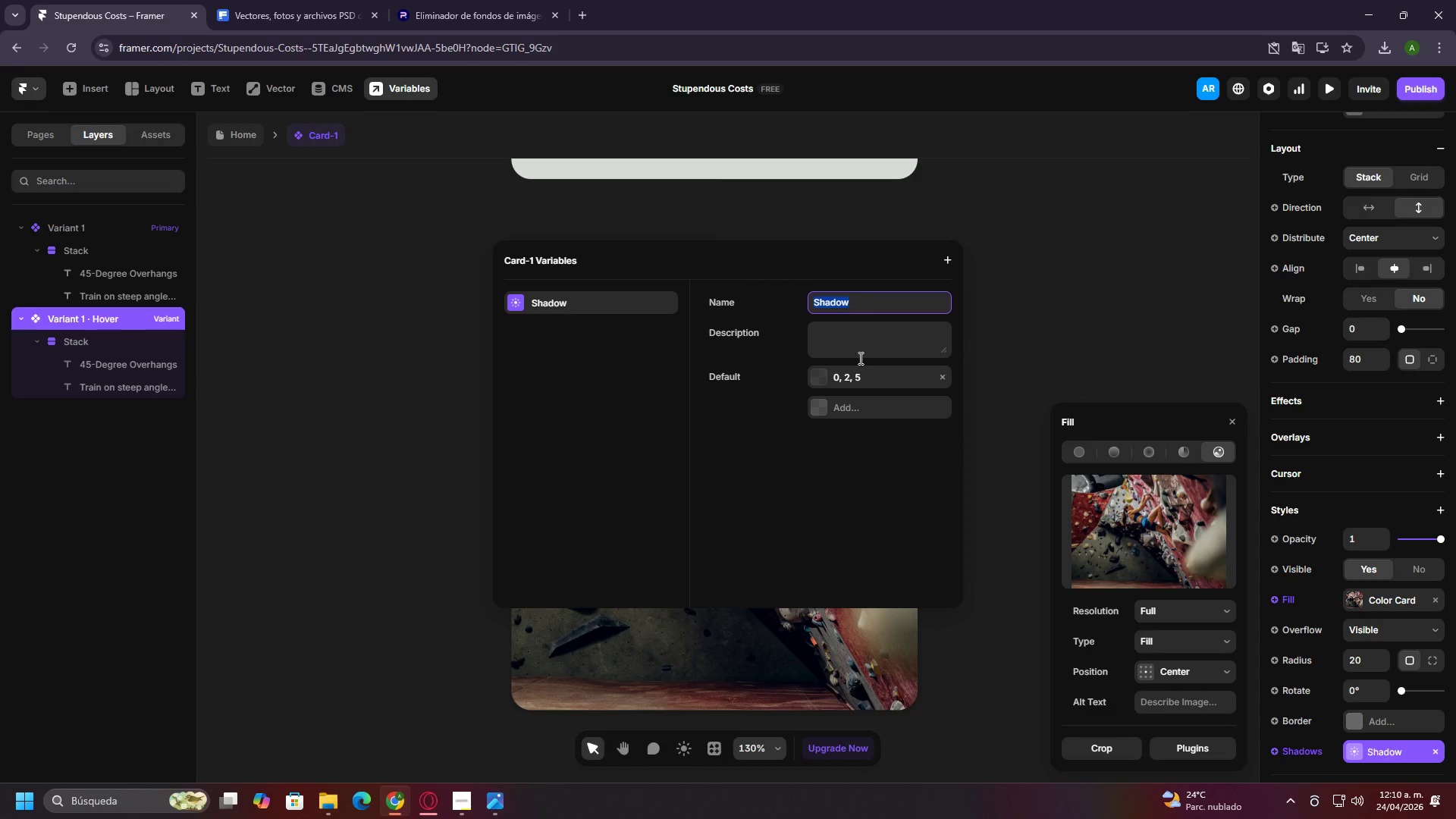 
left_click([814, 376])
 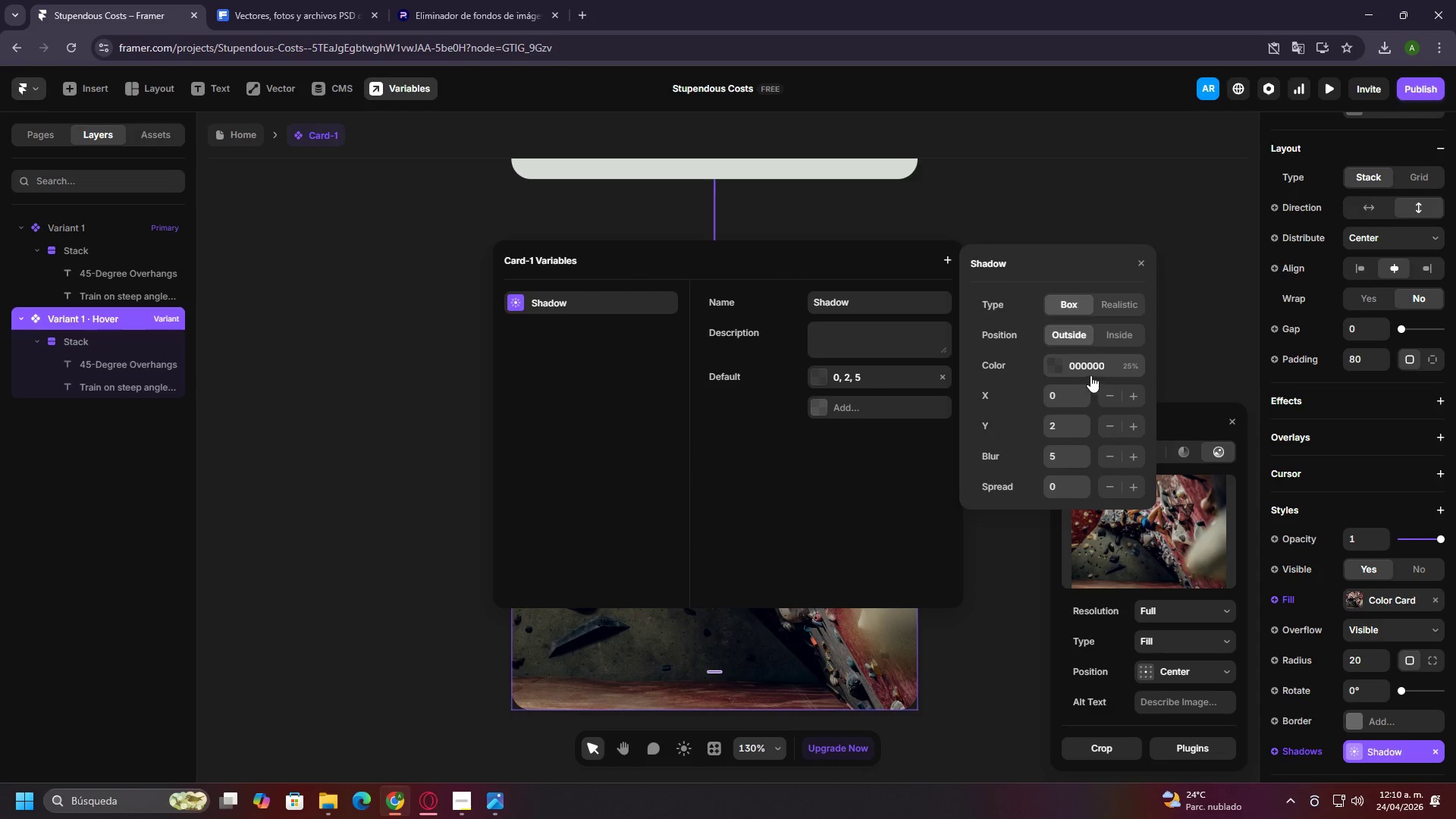 
left_click([1054, 372])
 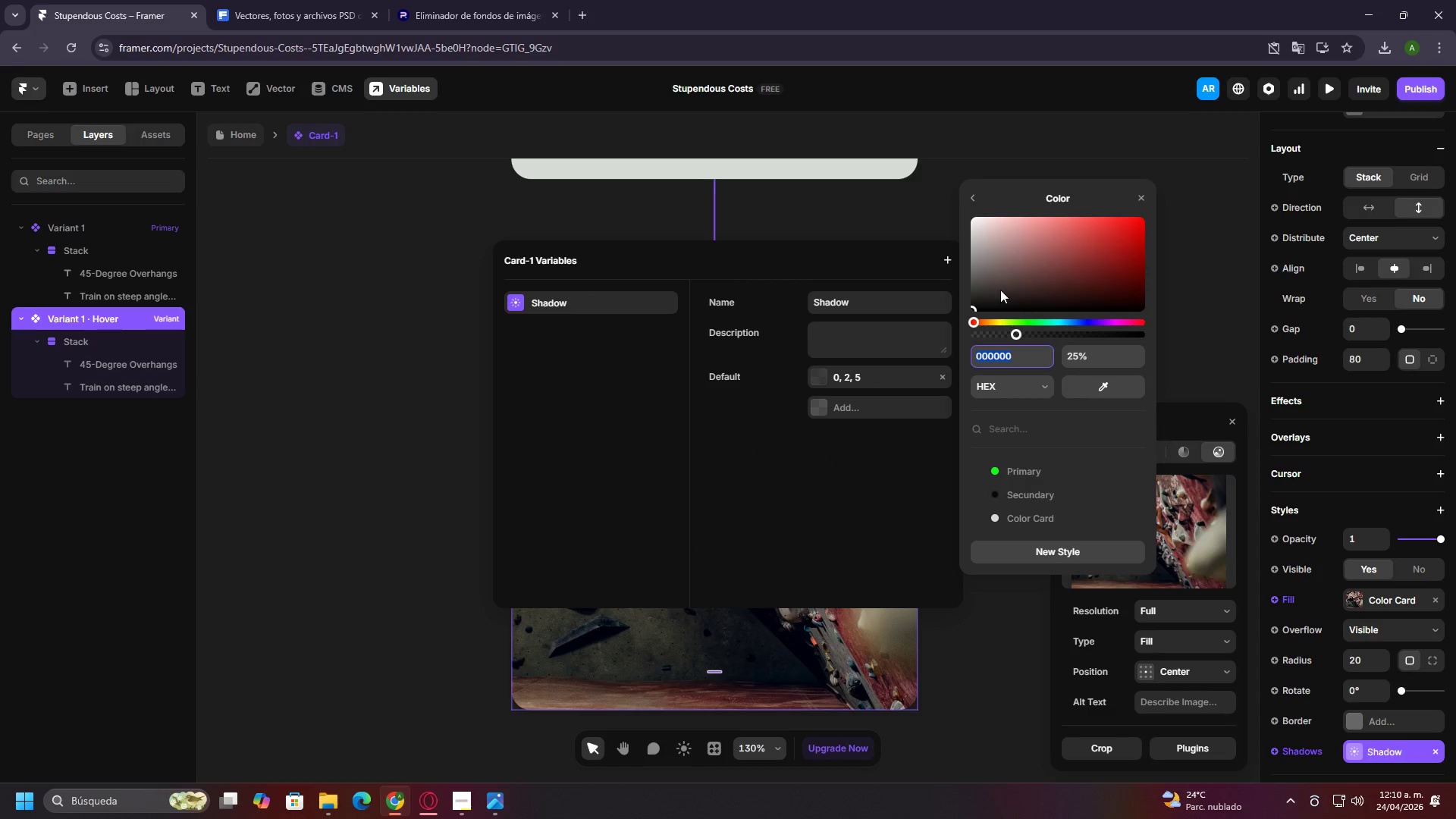 
left_click_drag(start_coordinate=[976, 287], to_coordinate=[982, 291])
 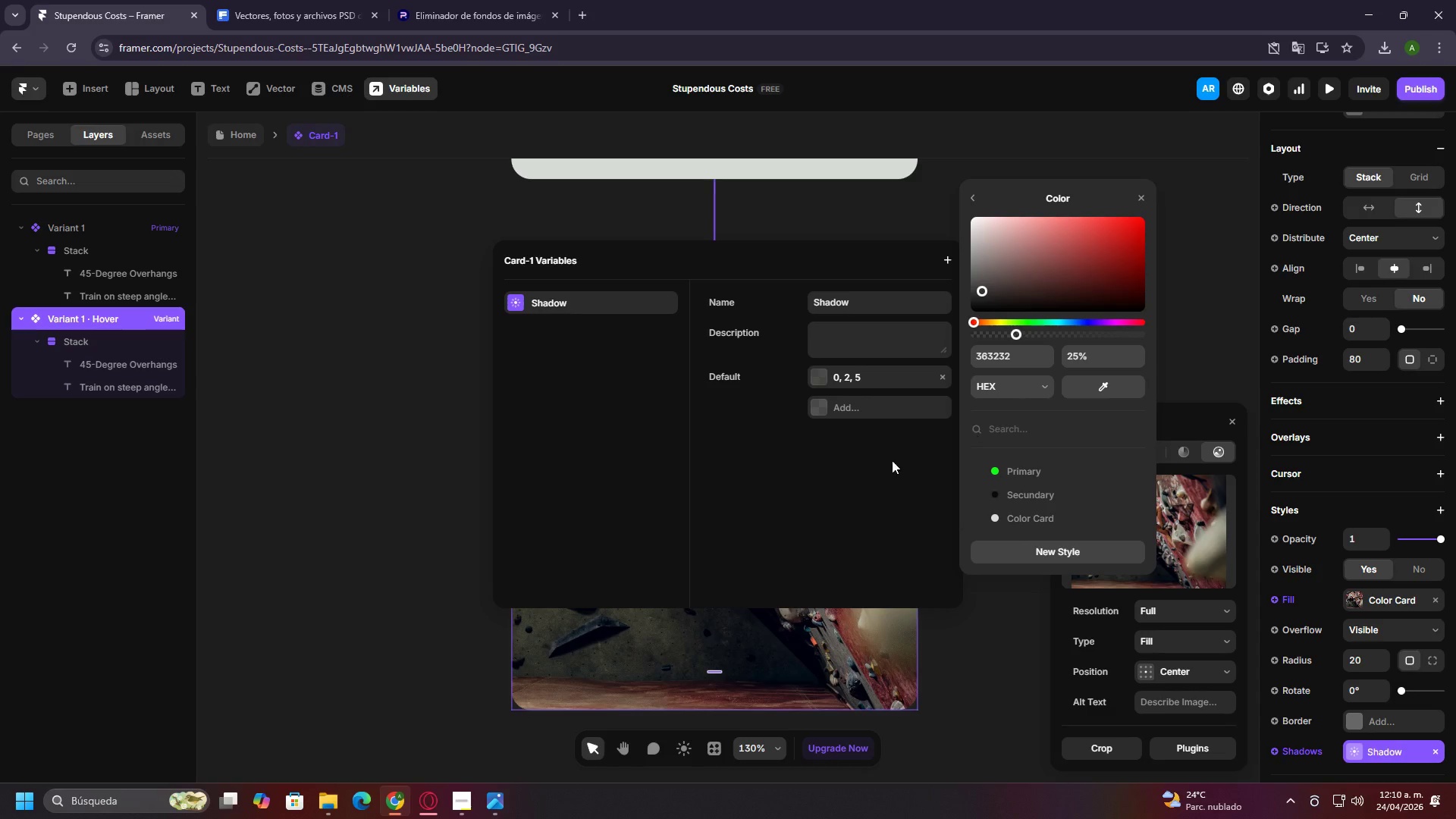 
left_click([869, 464])
 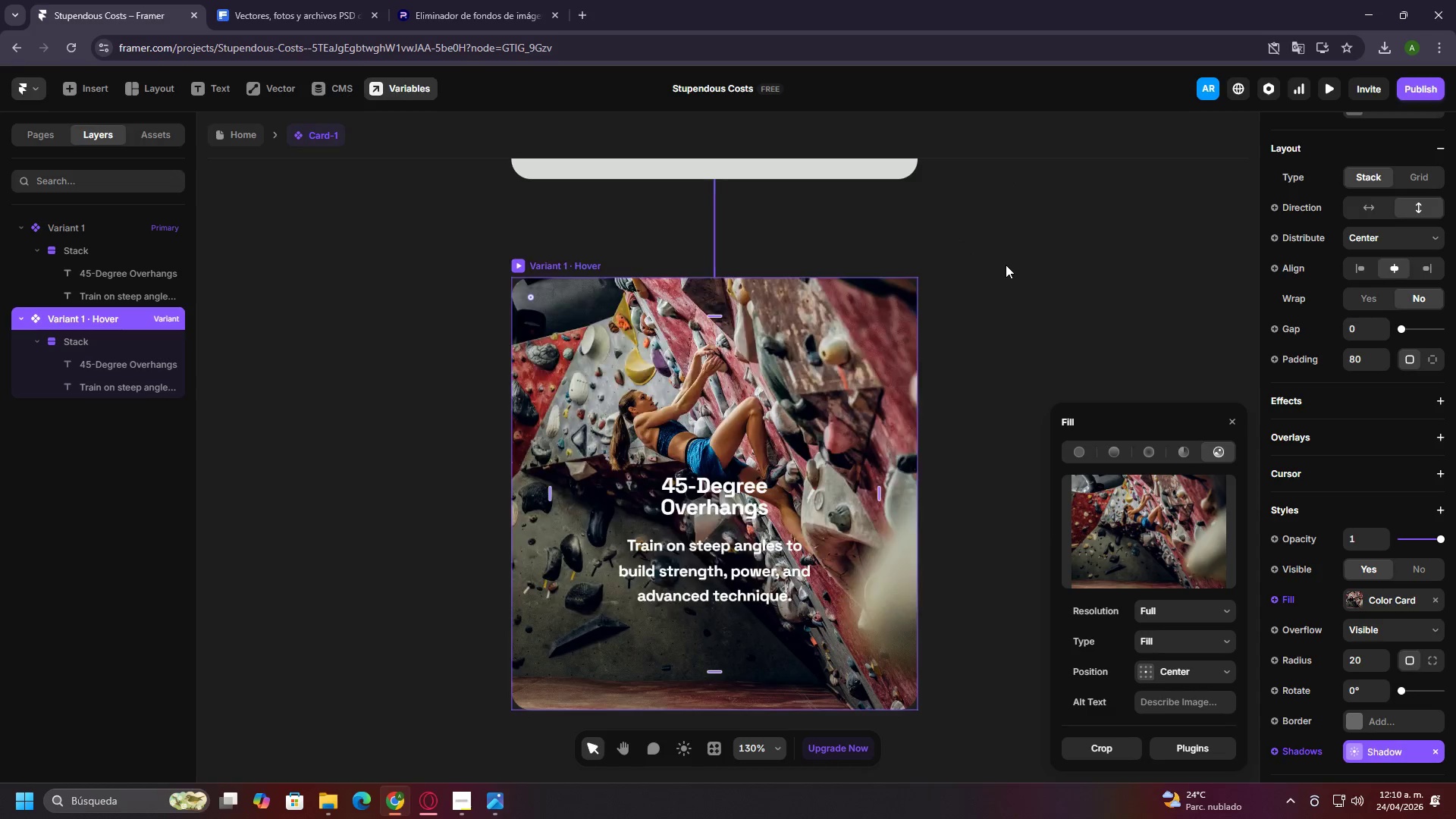 
double_click([1006, 265])
 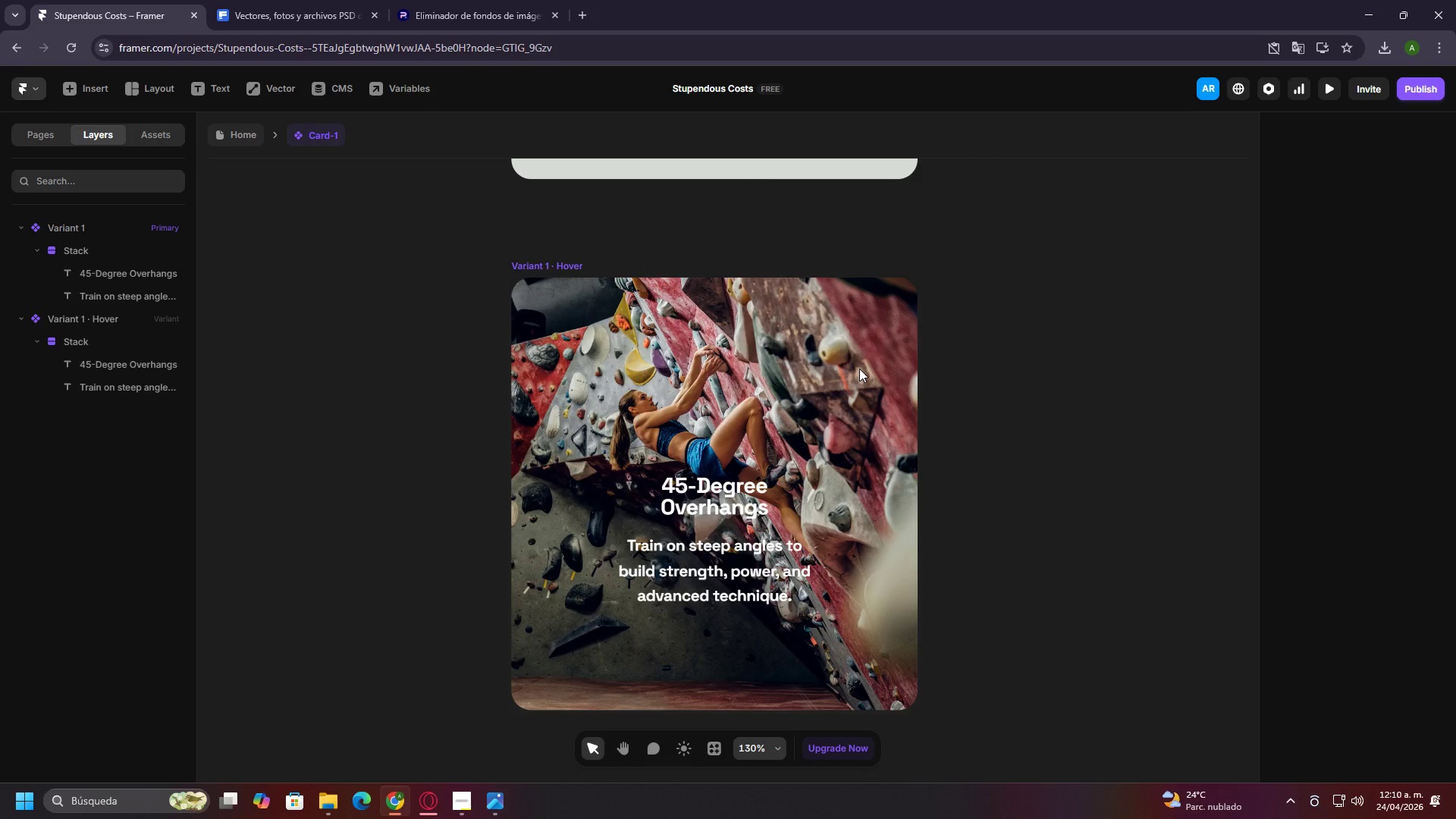 
left_click([859, 369])
 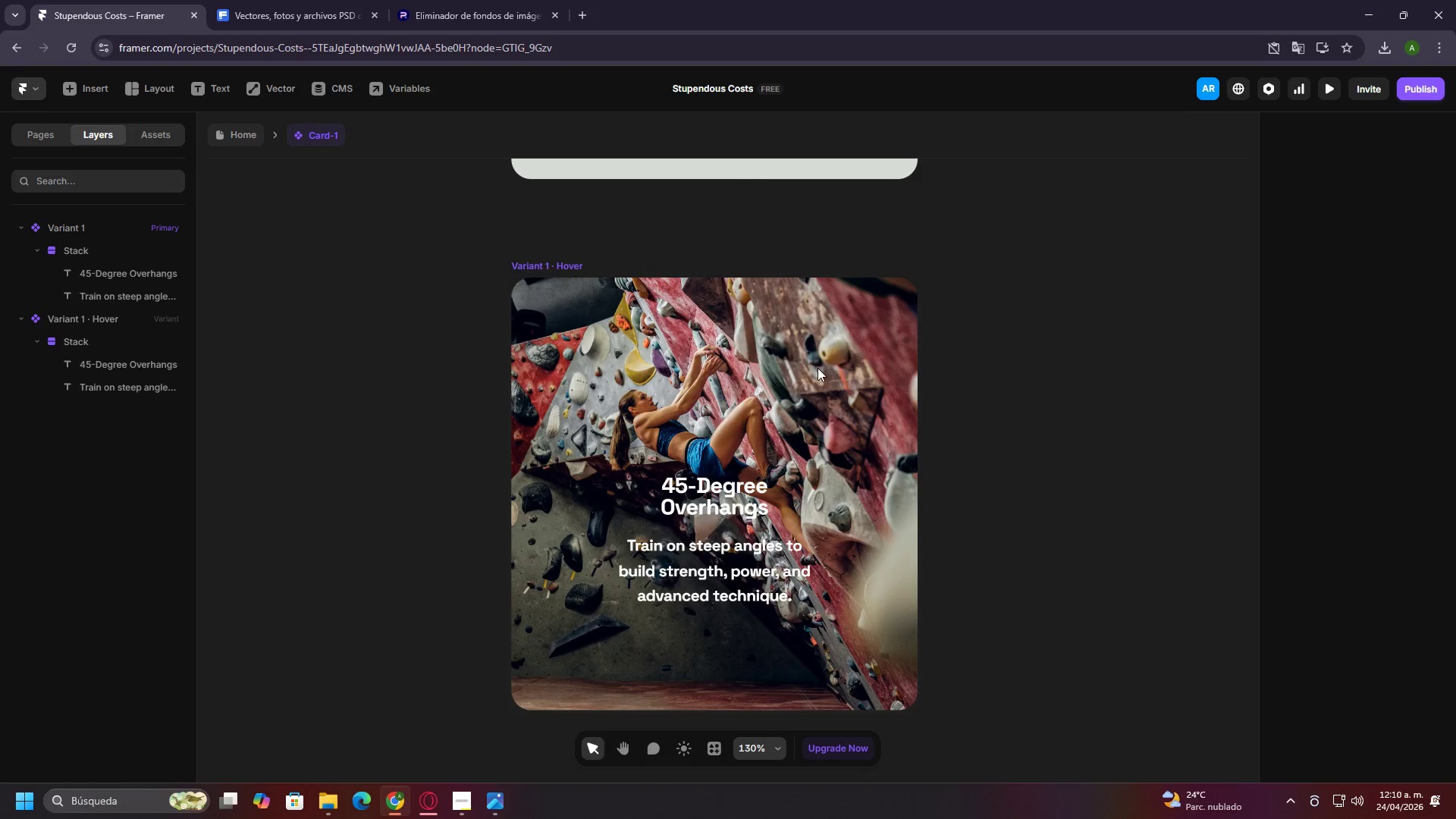 
double_click([817, 368])
 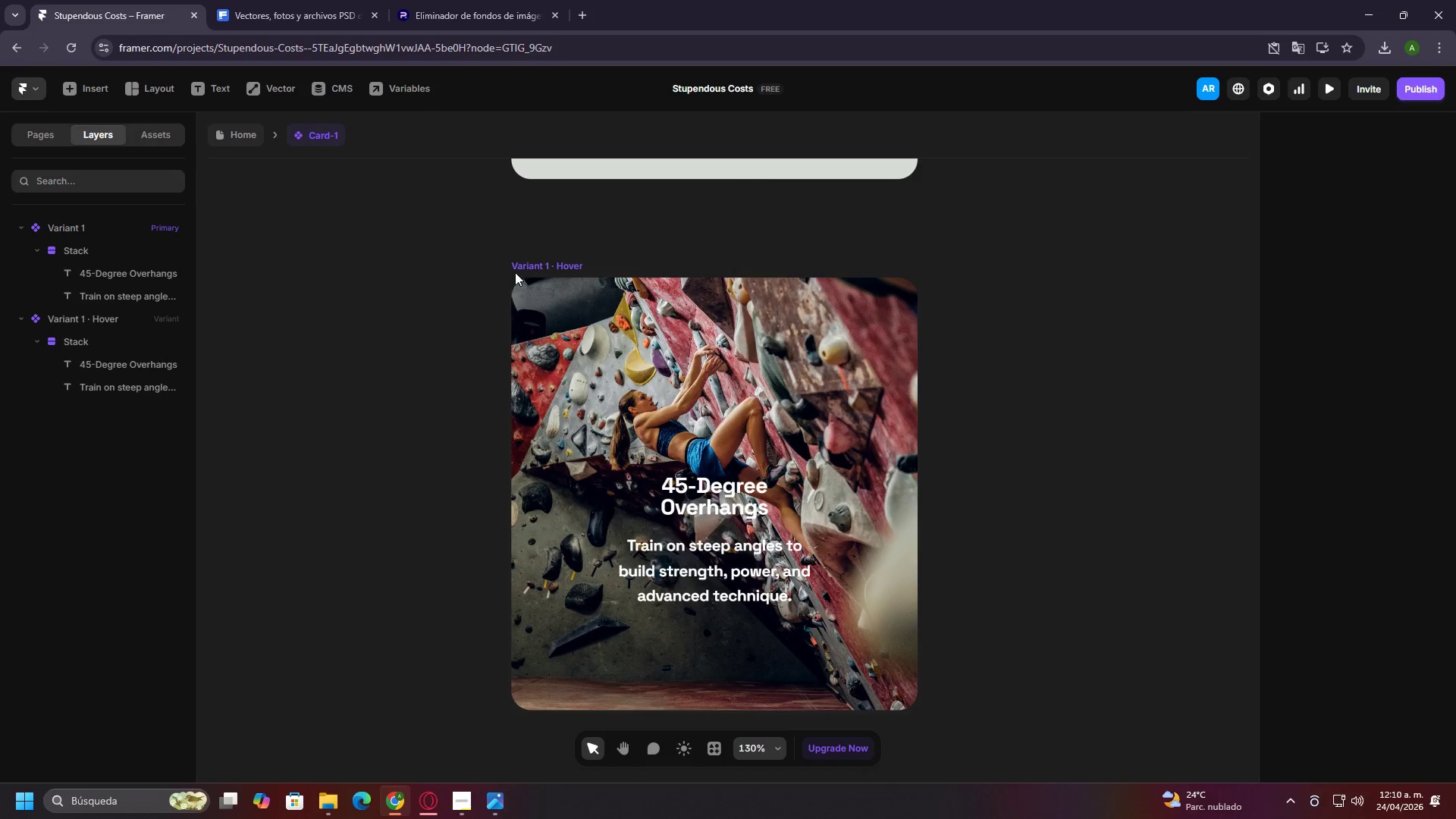 
left_click([518, 268])
 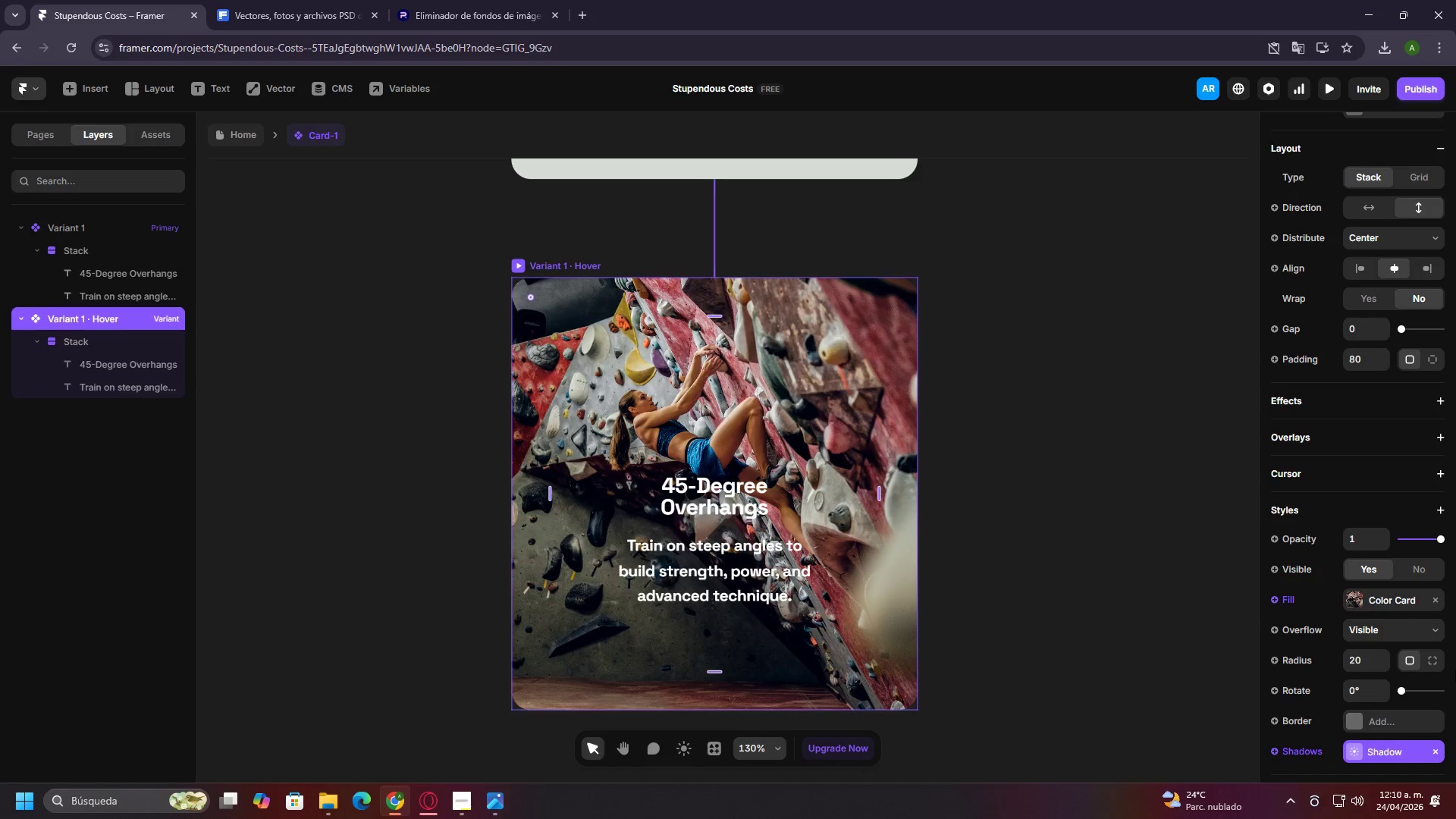 
scroll: coordinate [1455, 670], scroll_direction: down, amount: 2.0
 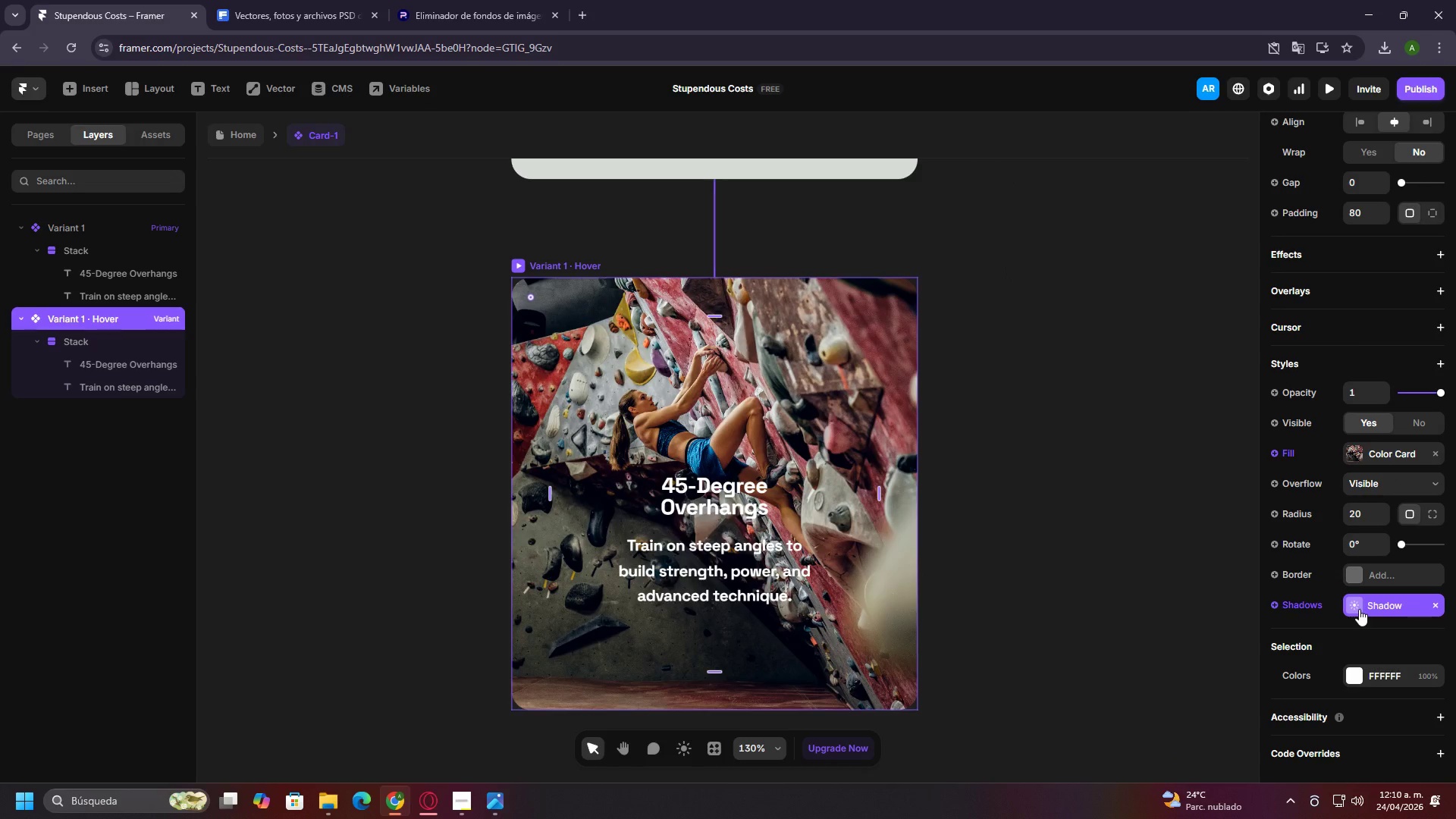 
left_click([1359, 609])
 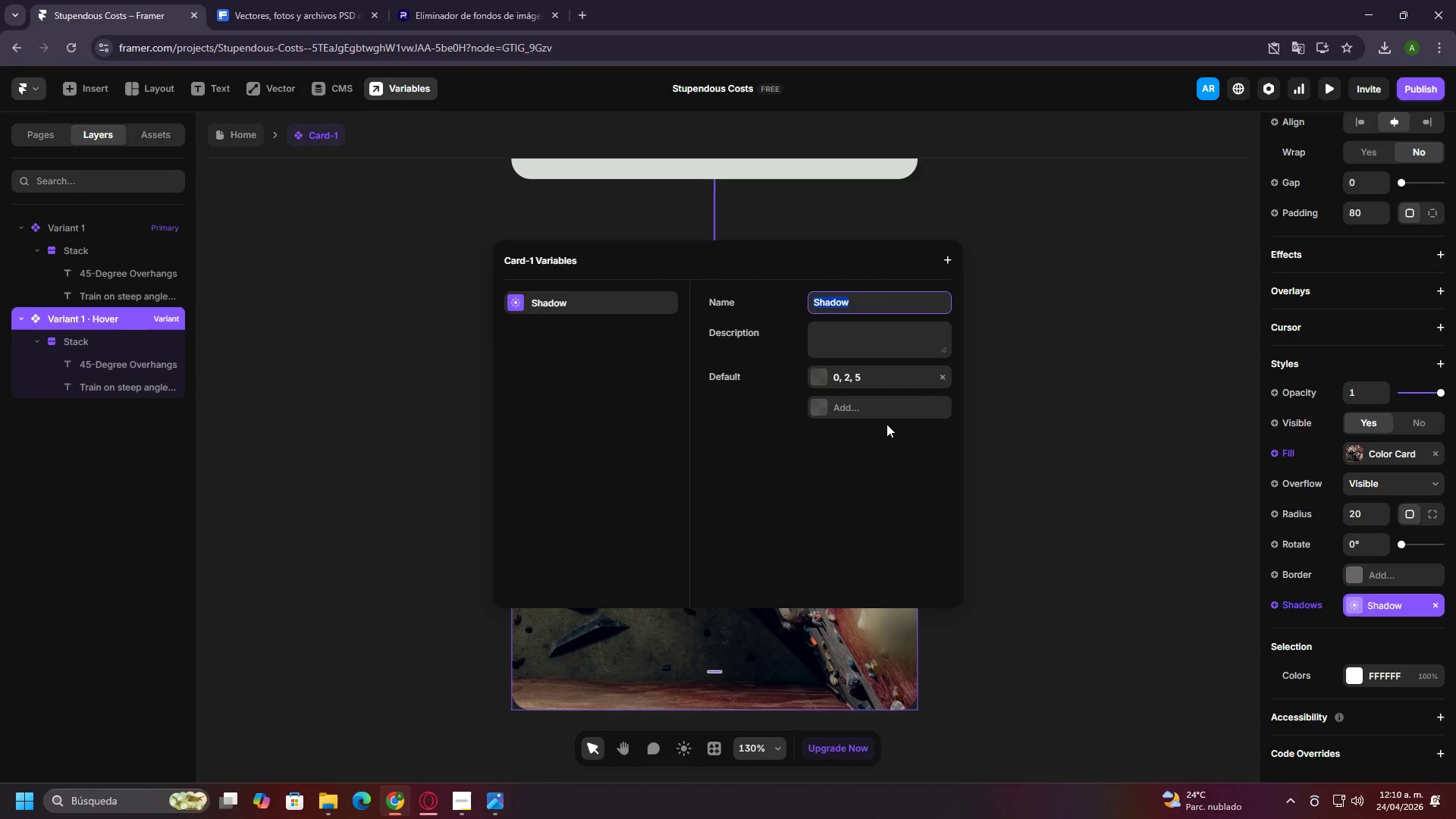 
left_click([855, 374])
 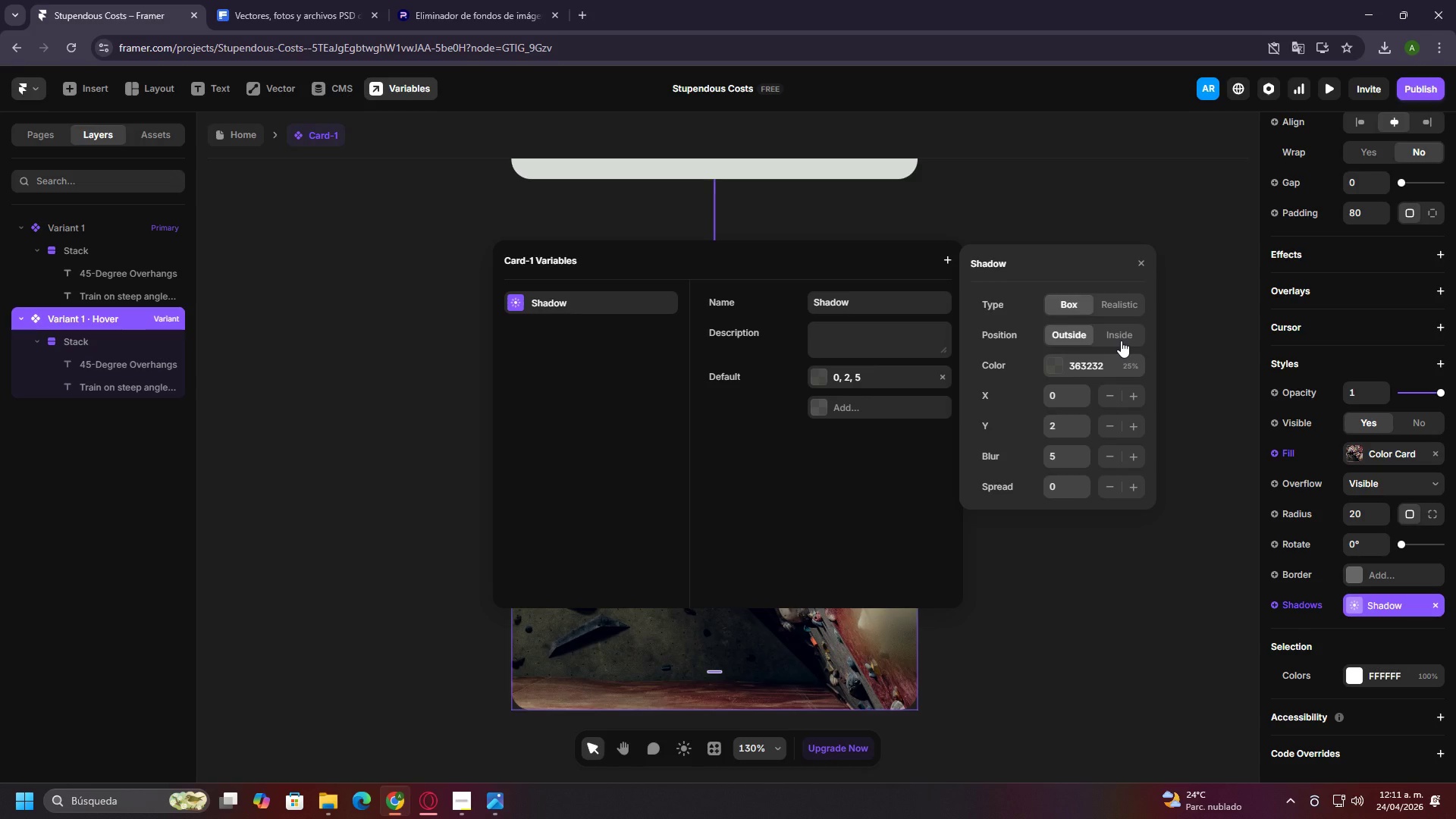 
wait(5.17)
 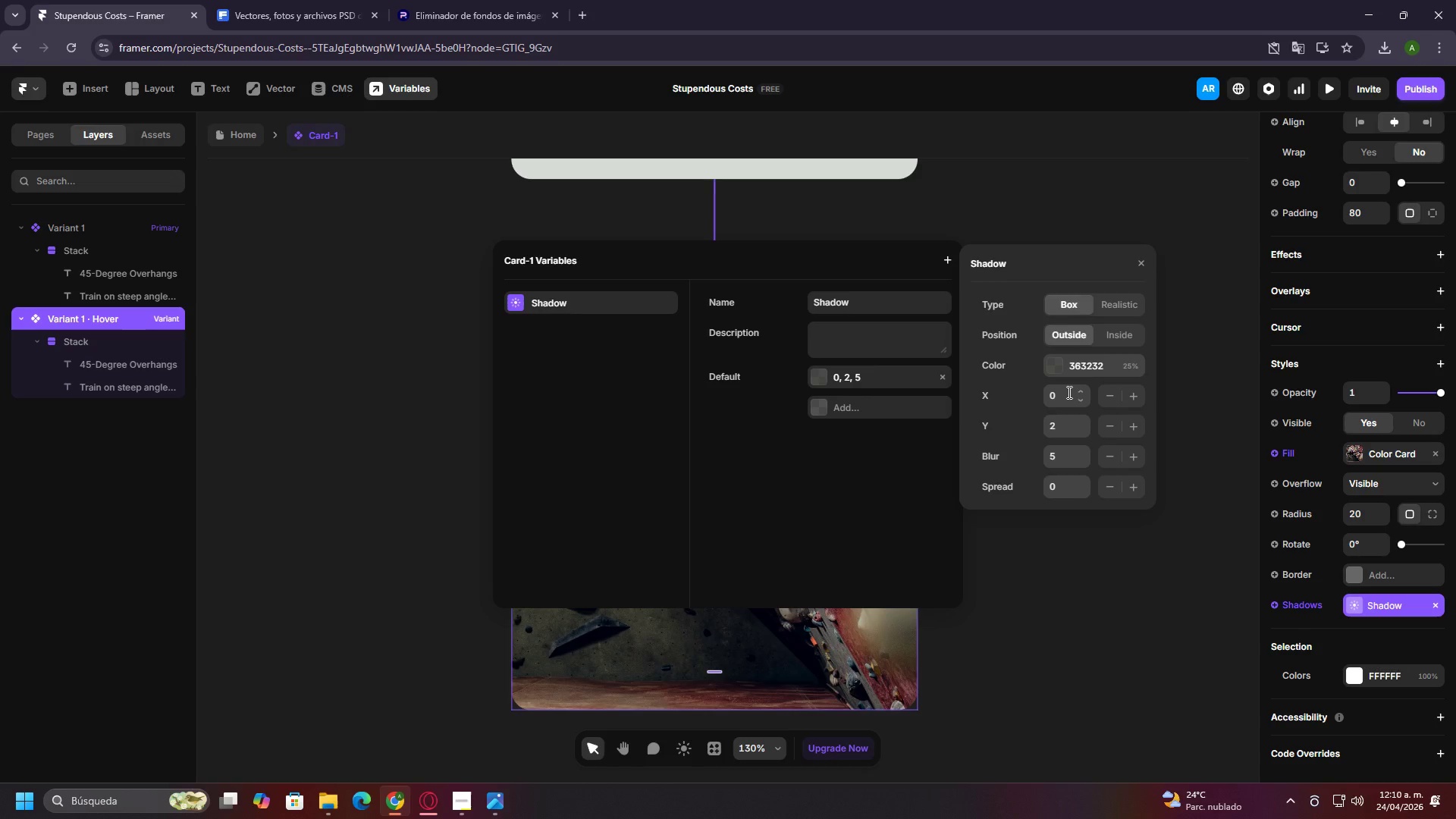 
left_click([1064, 422])
 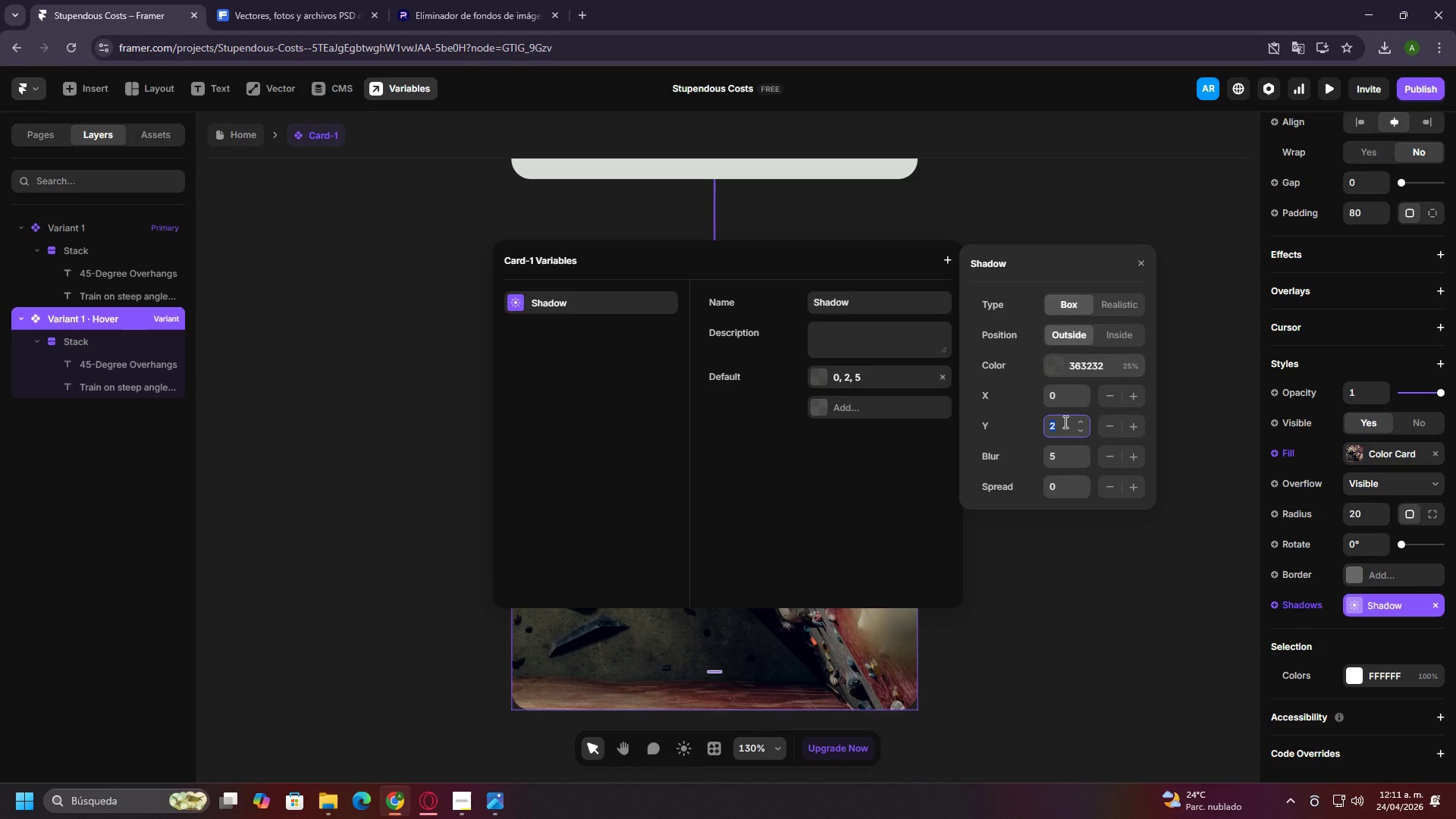 
key(8)
 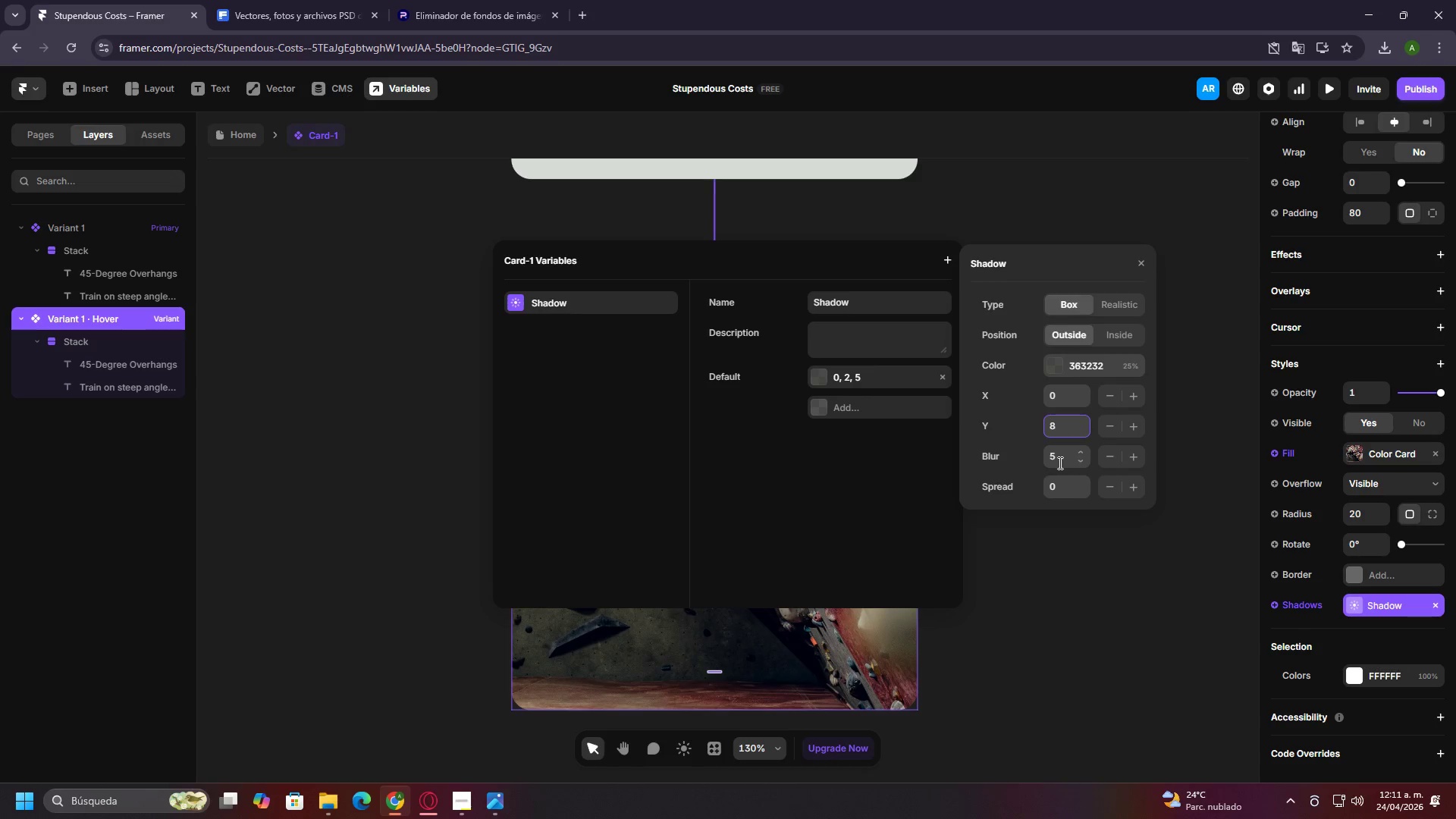 
double_click([1059, 463])
 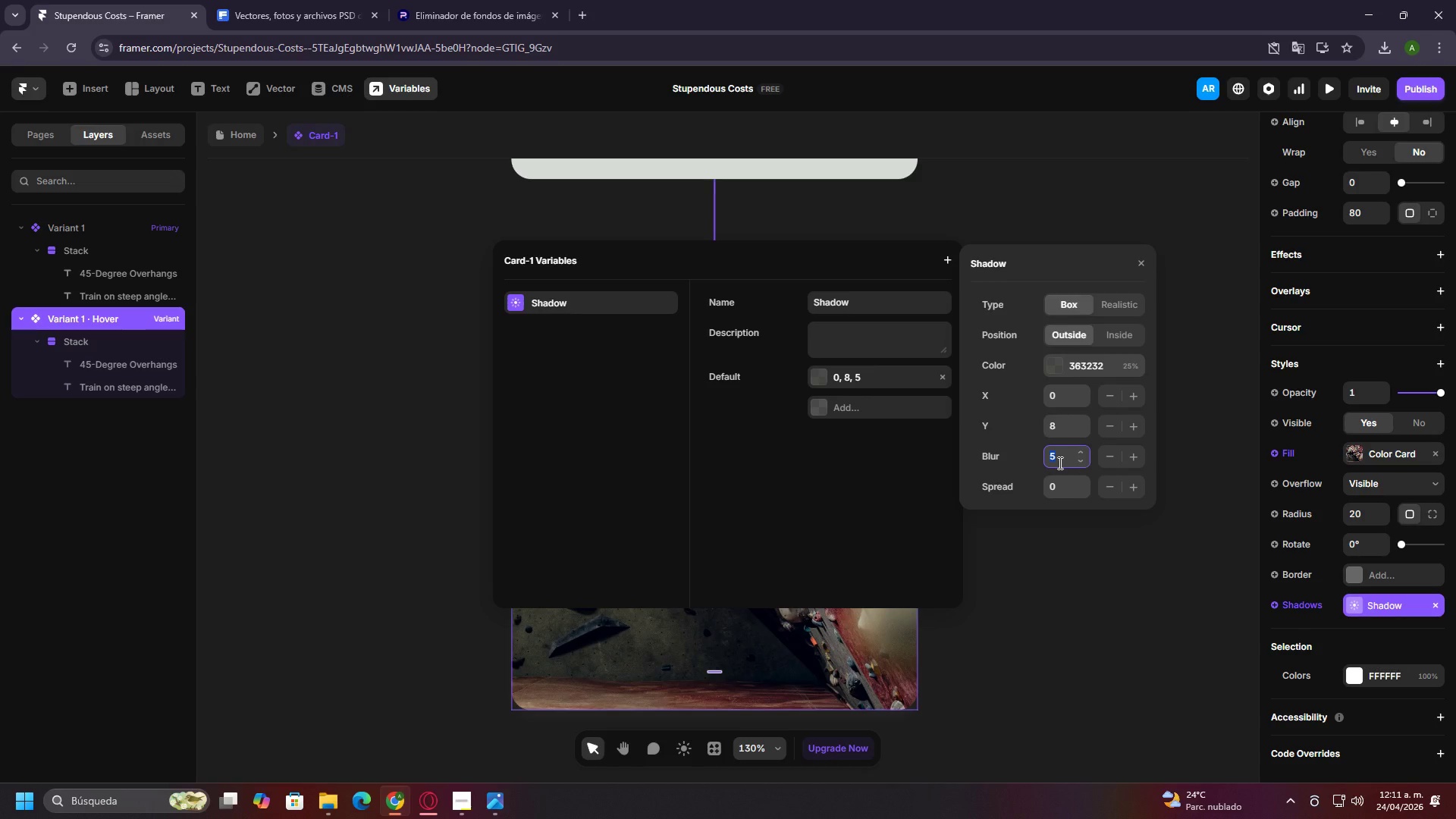 
type(24)
 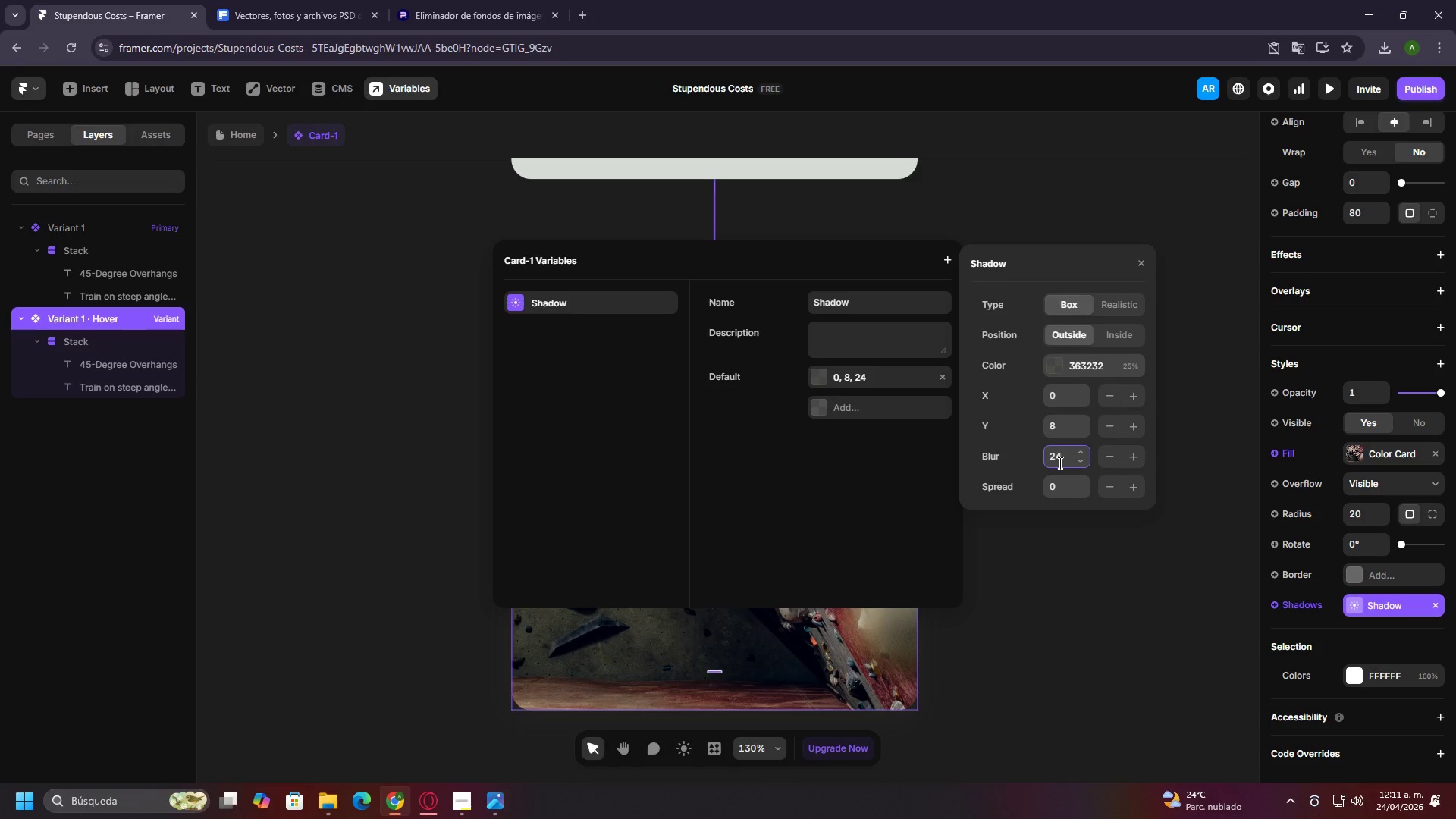 
key(Enter)
 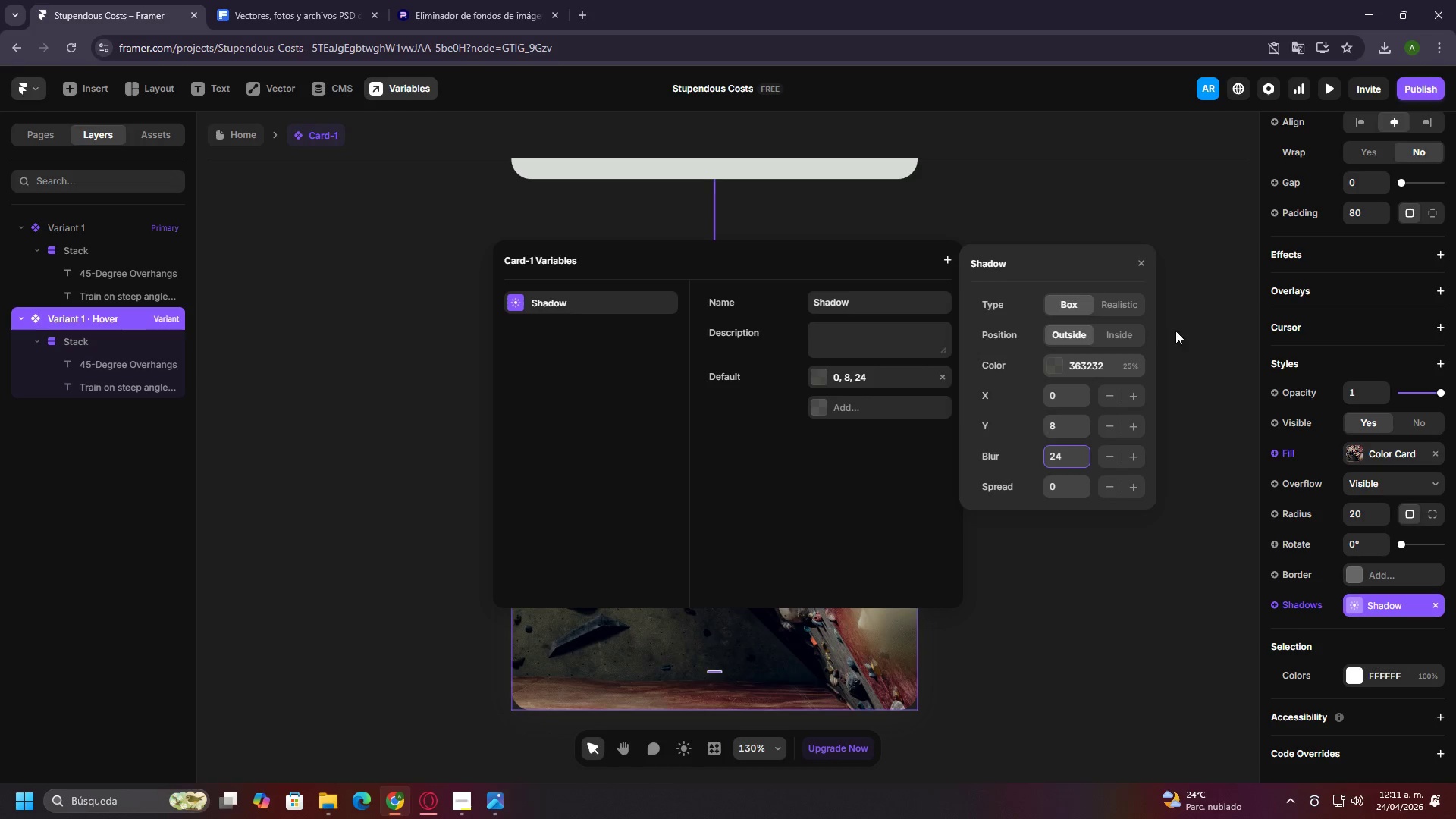 
wait(5.14)
 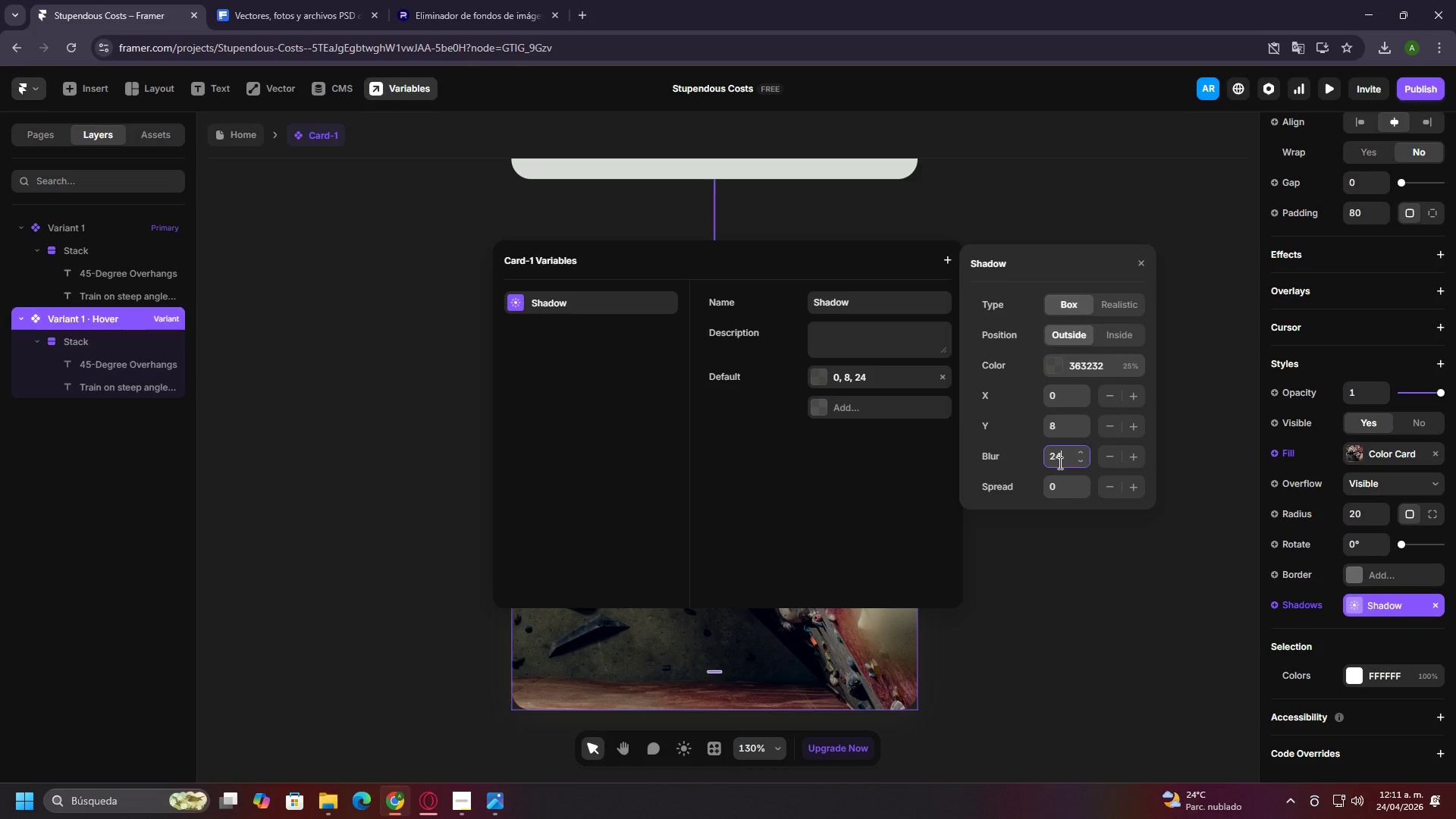 
left_click([1058, 366])
 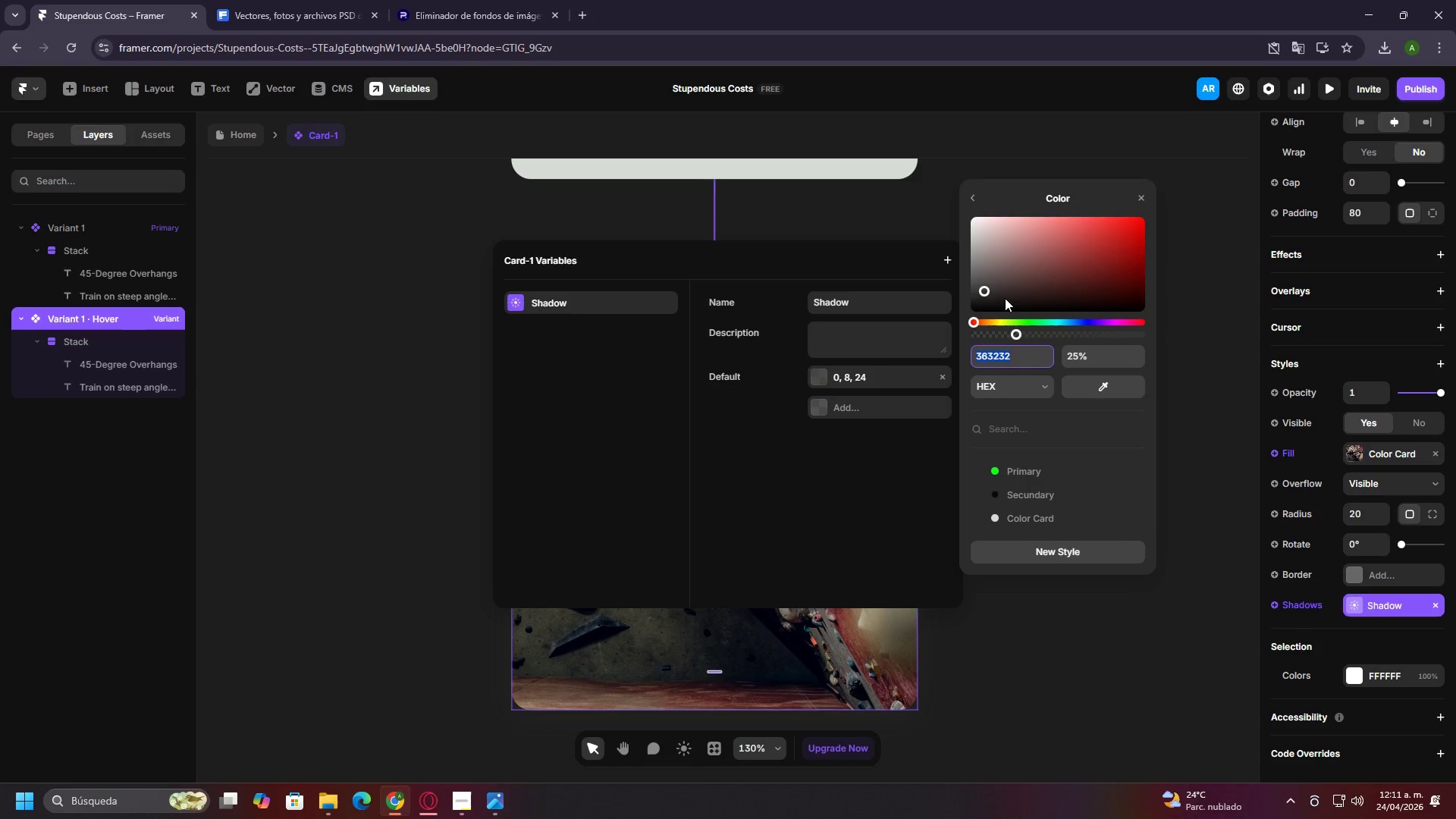 
left_click_drag(start_coordinate=[1005, 298], to_coordinate=[999, 303])
 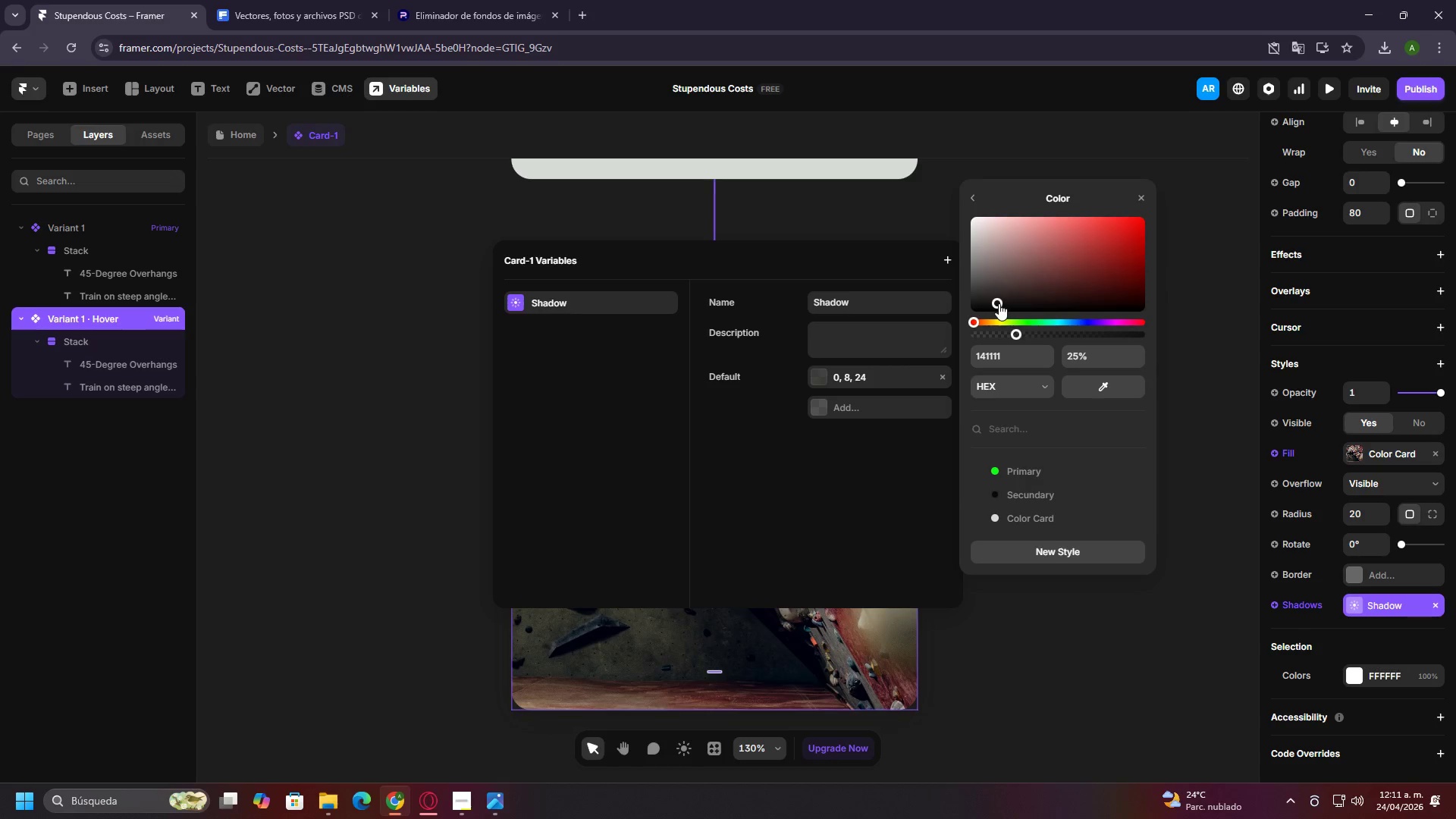 
wait(5.02)
 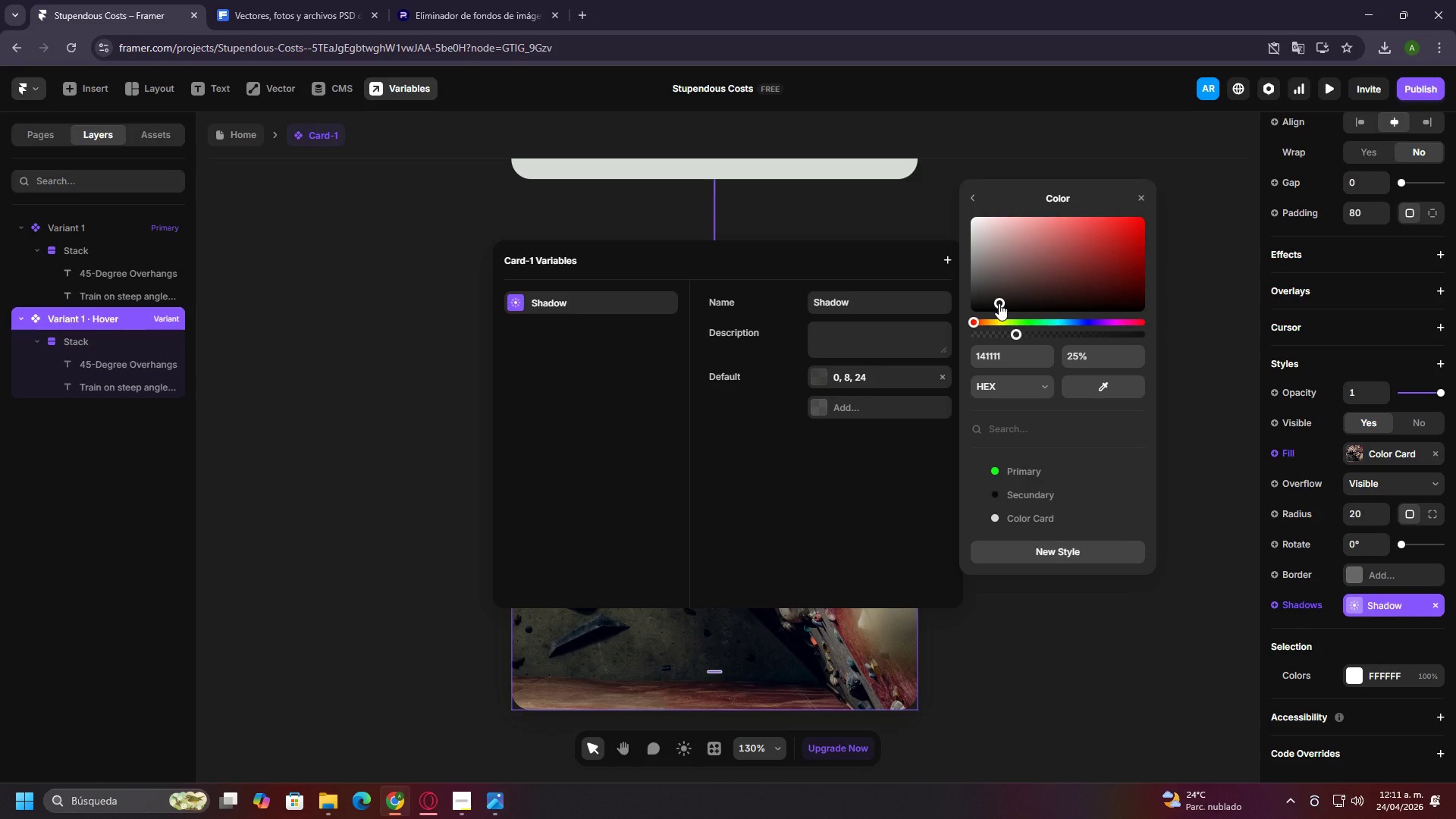 
double_click([1046, 519])
 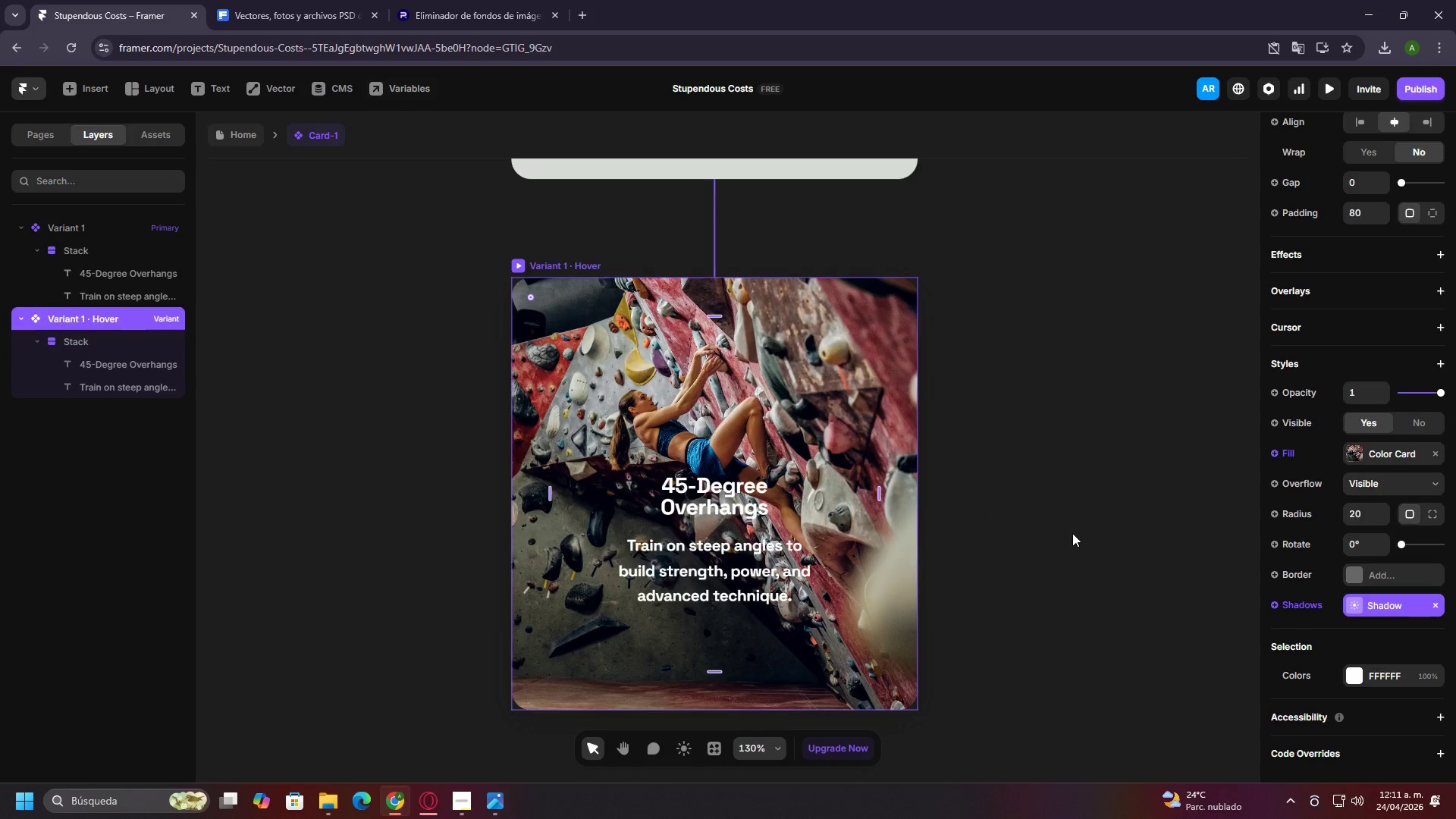 
triple_click([1112, 551])
 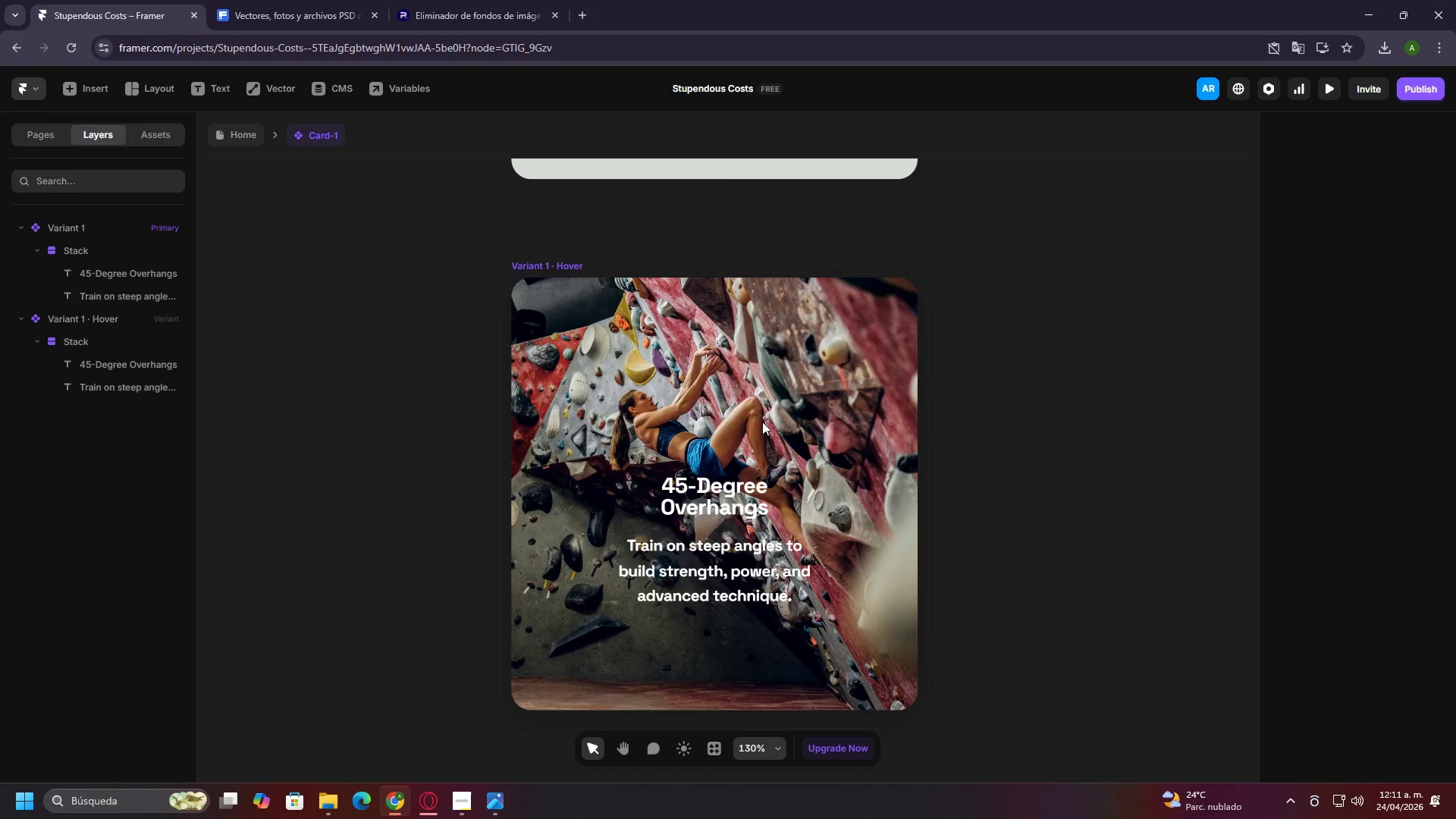 
left_click([752, 415])
 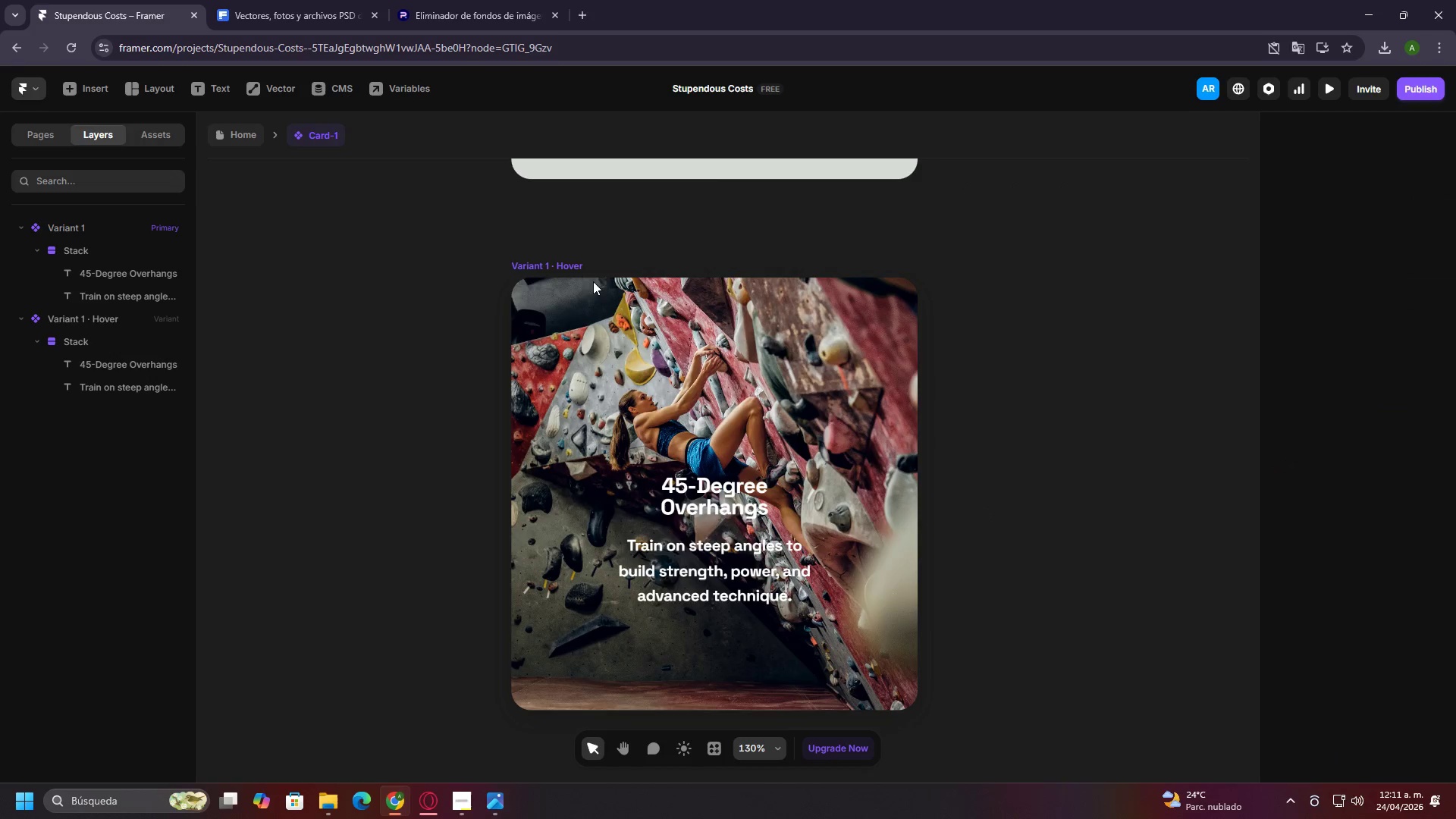 
left_click([576, 269])
 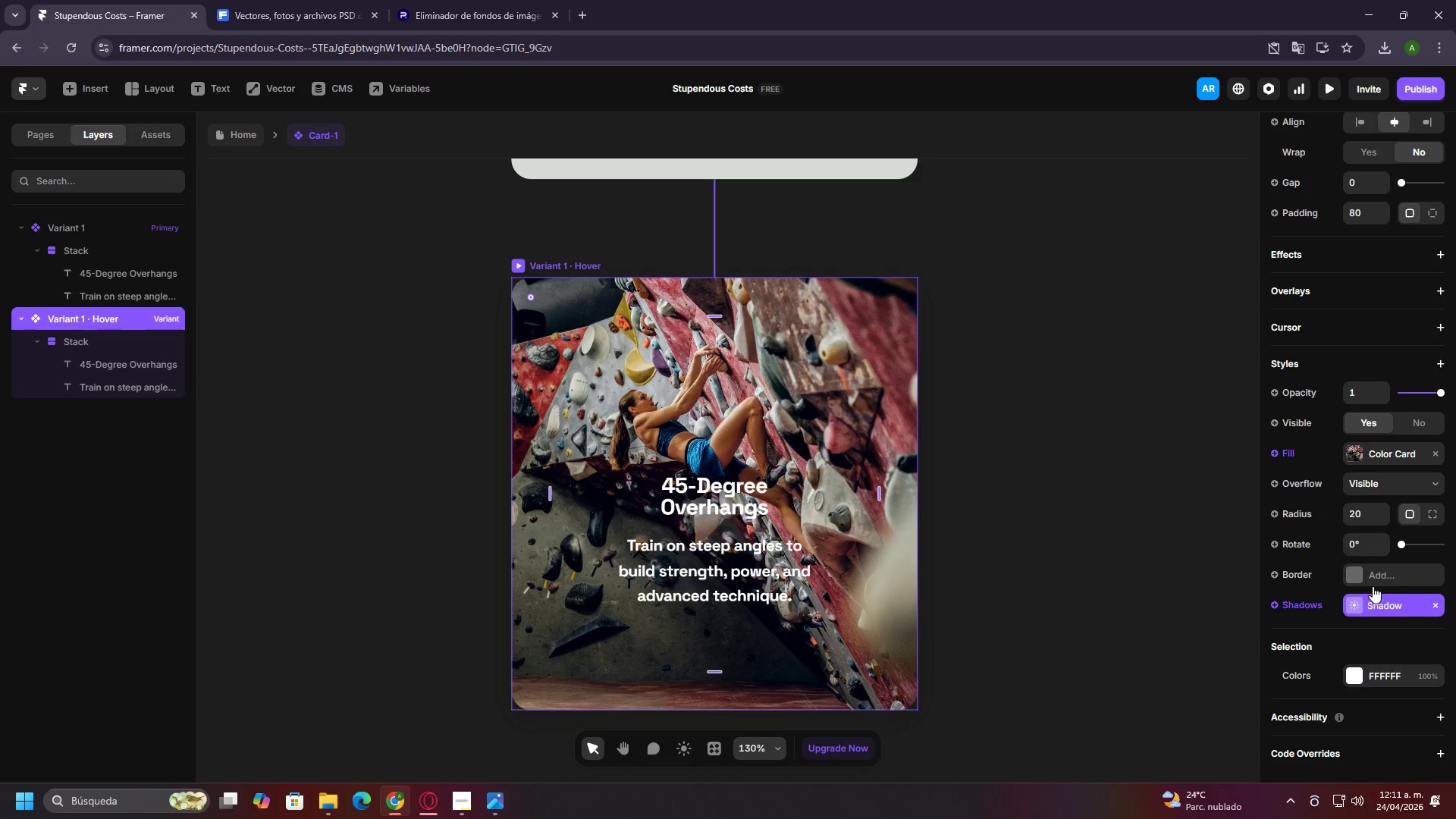 
left_click([1351, 604])
 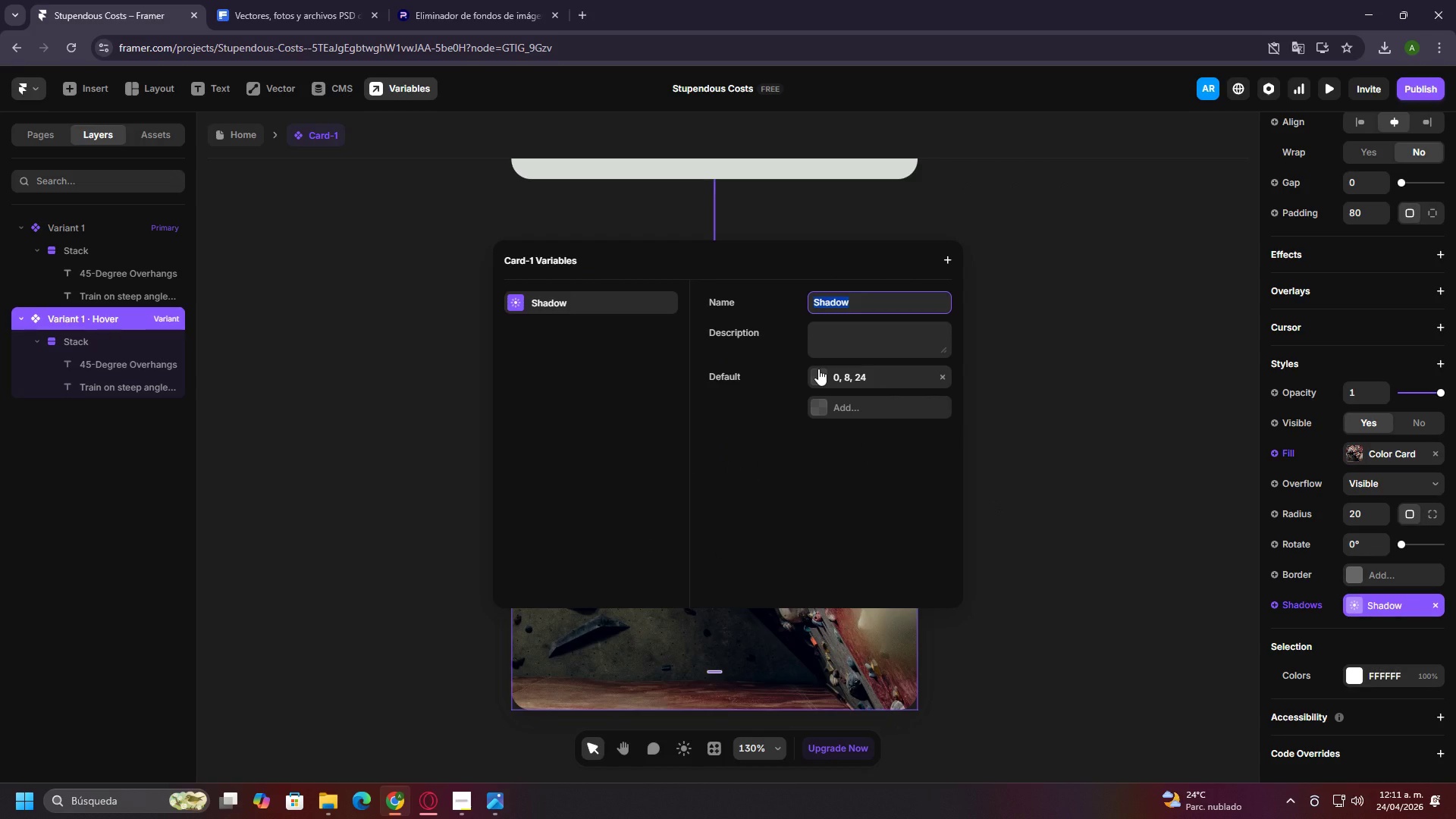 
left_click([818, 372])
 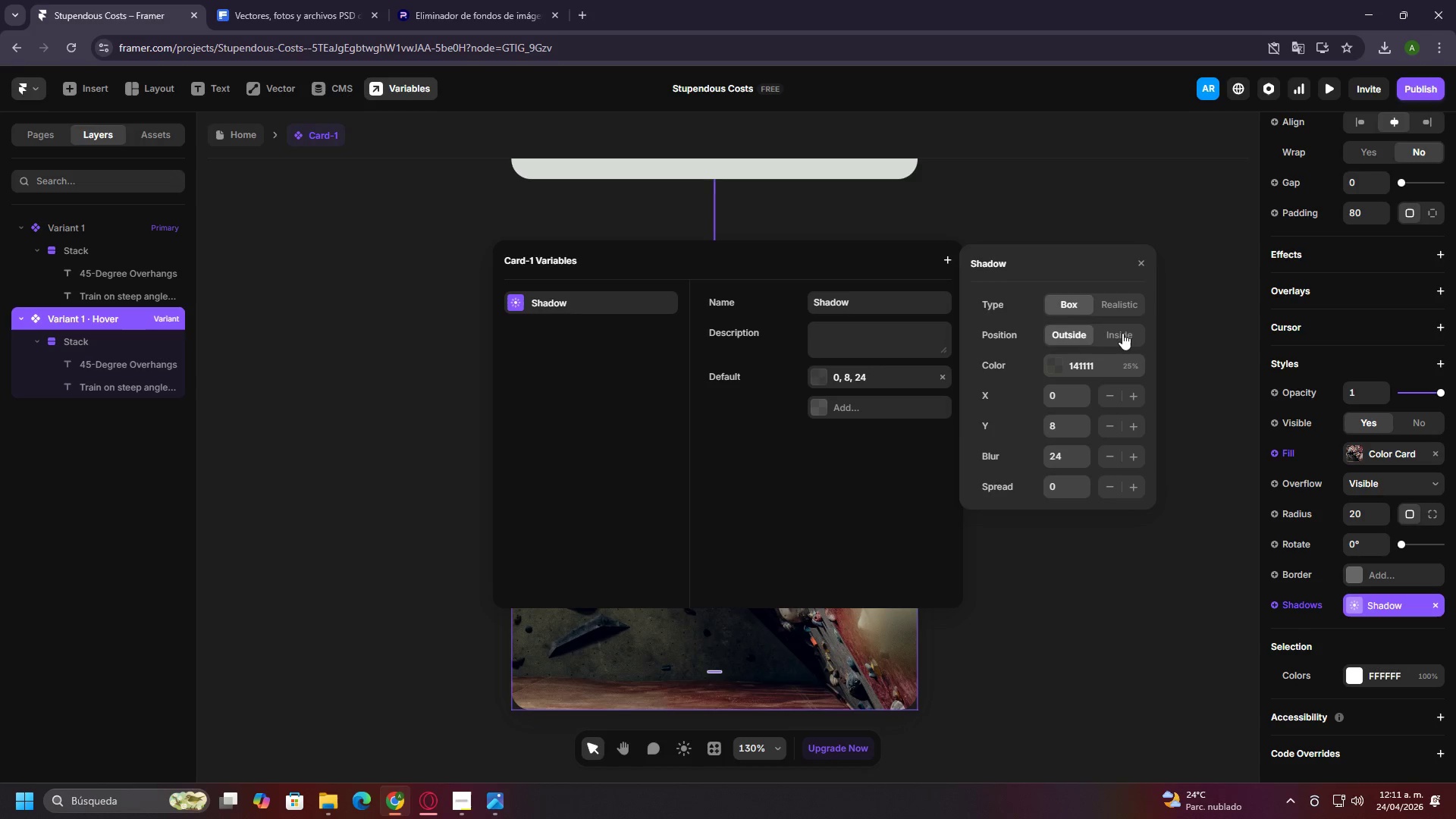 
left_click([1125, 331])
 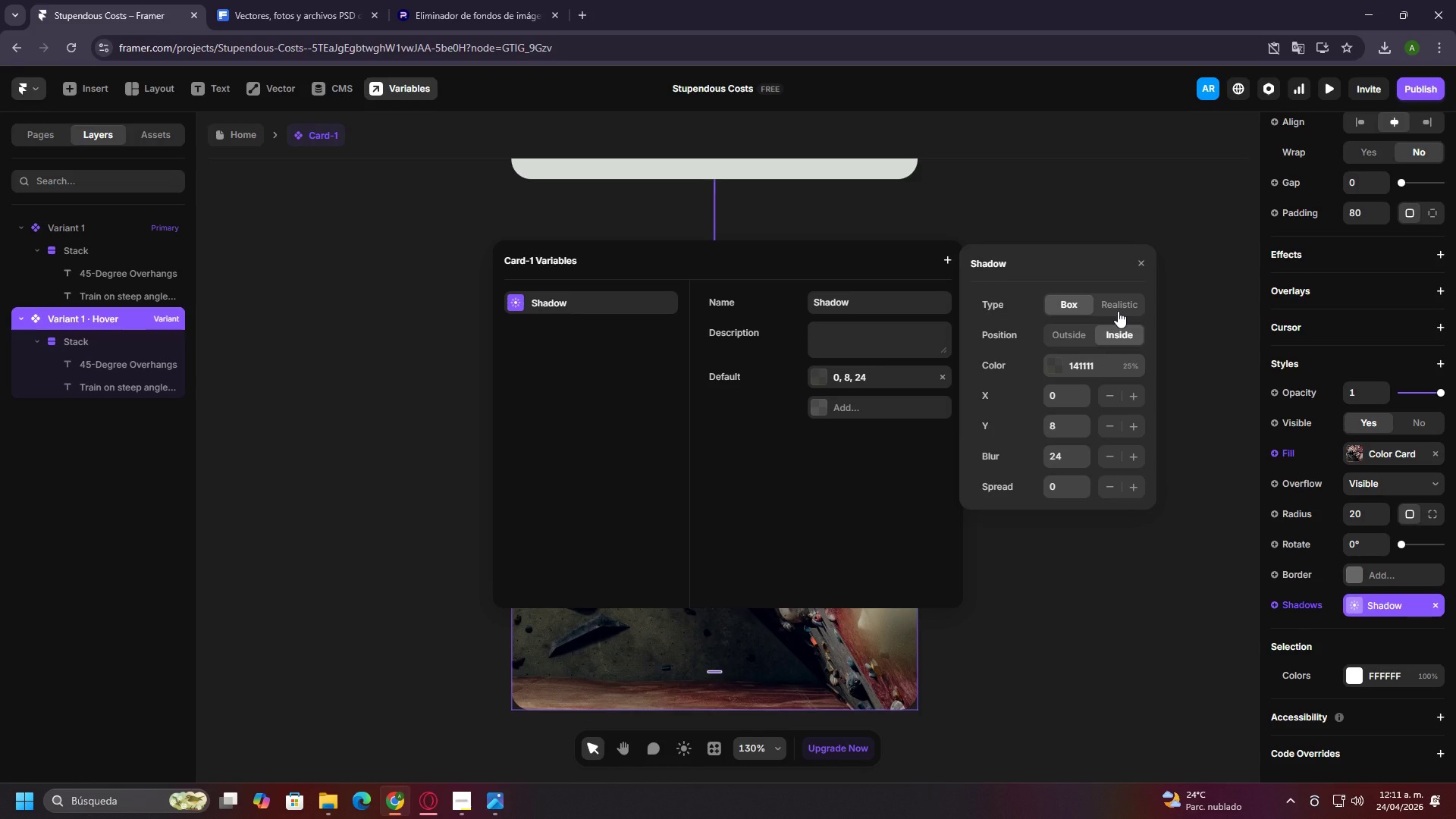 
left_click([1118, 311])
 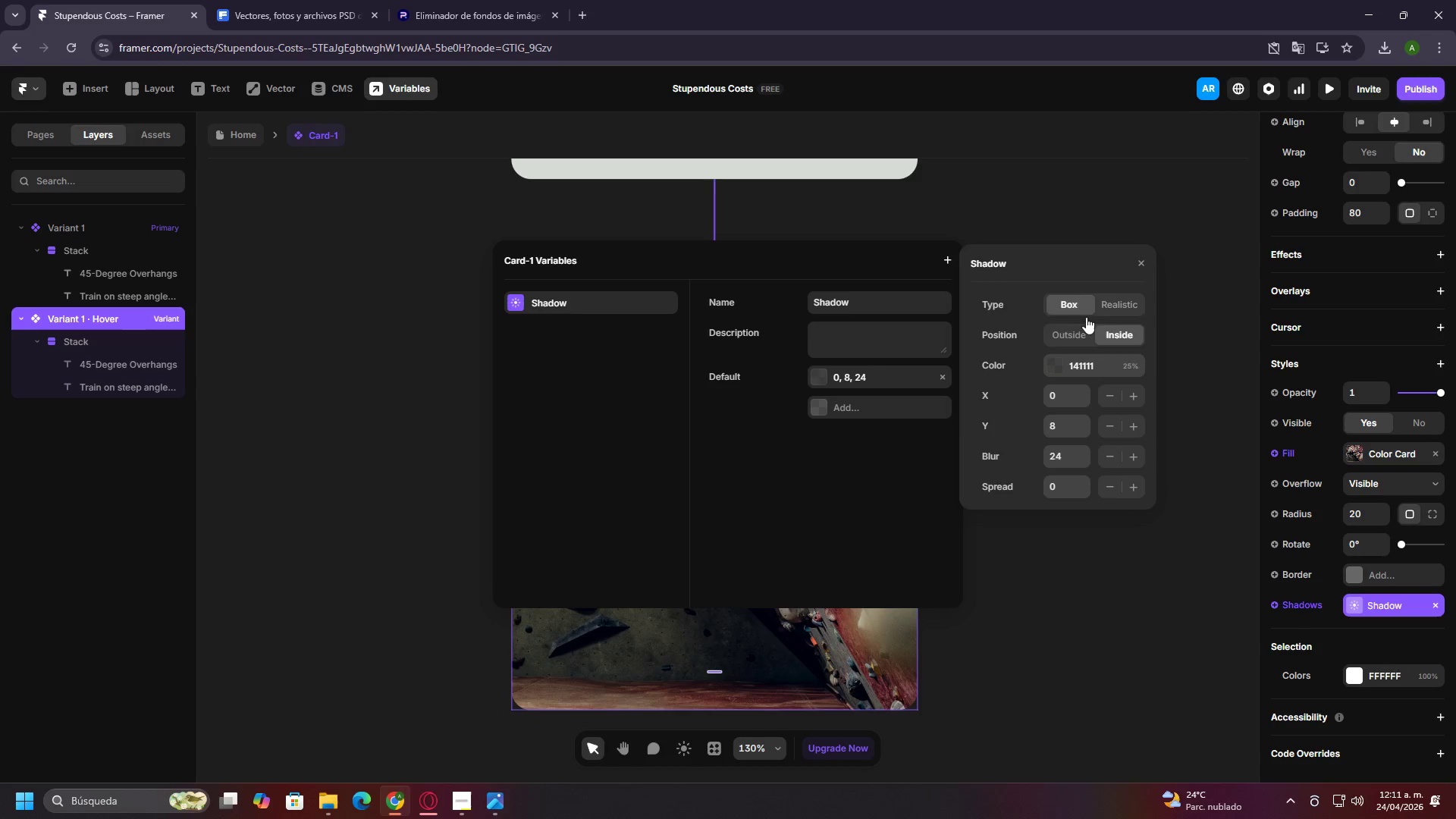 
double_click([1086, 318])
 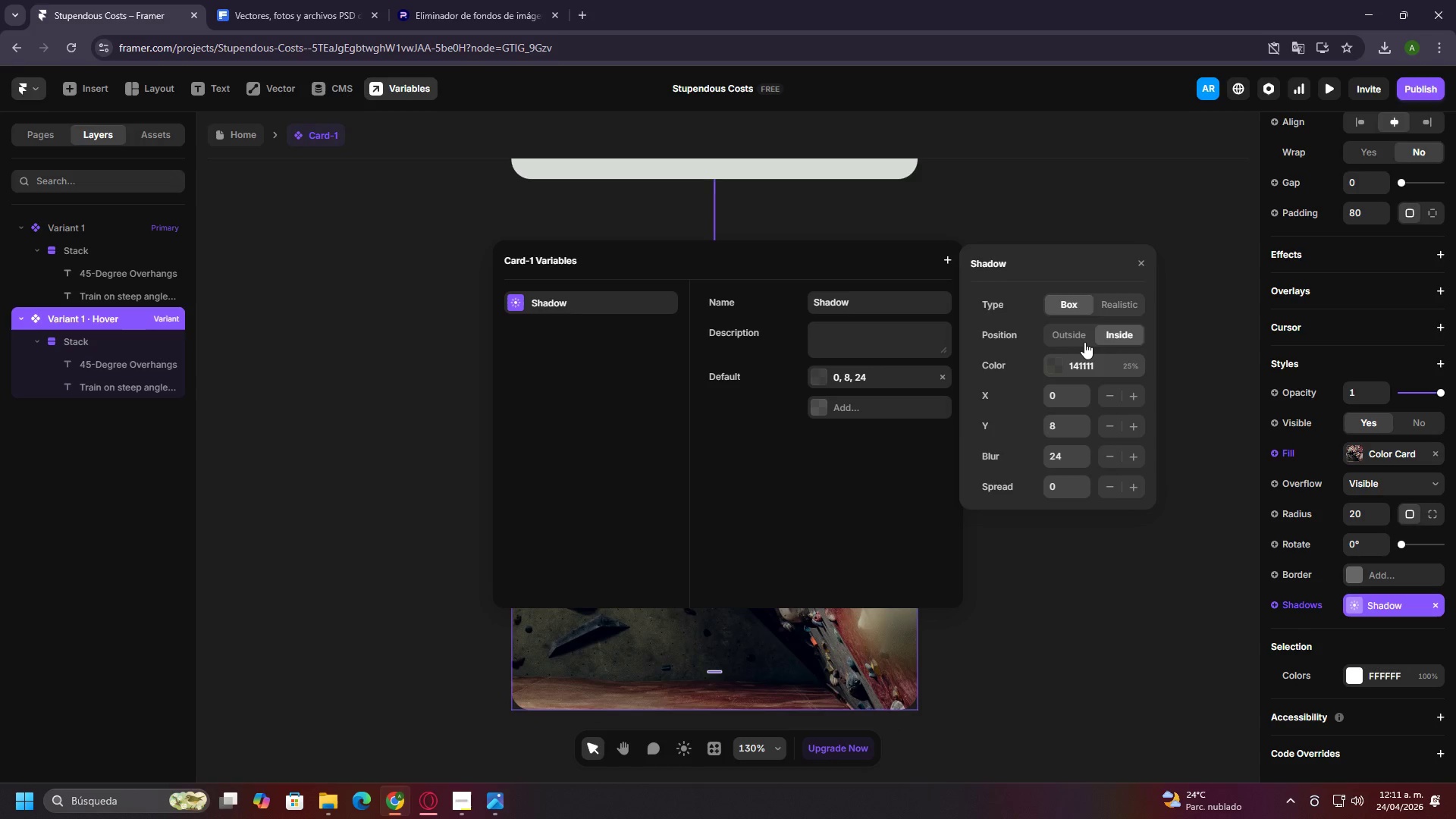 
triple_click([1084, 342])
 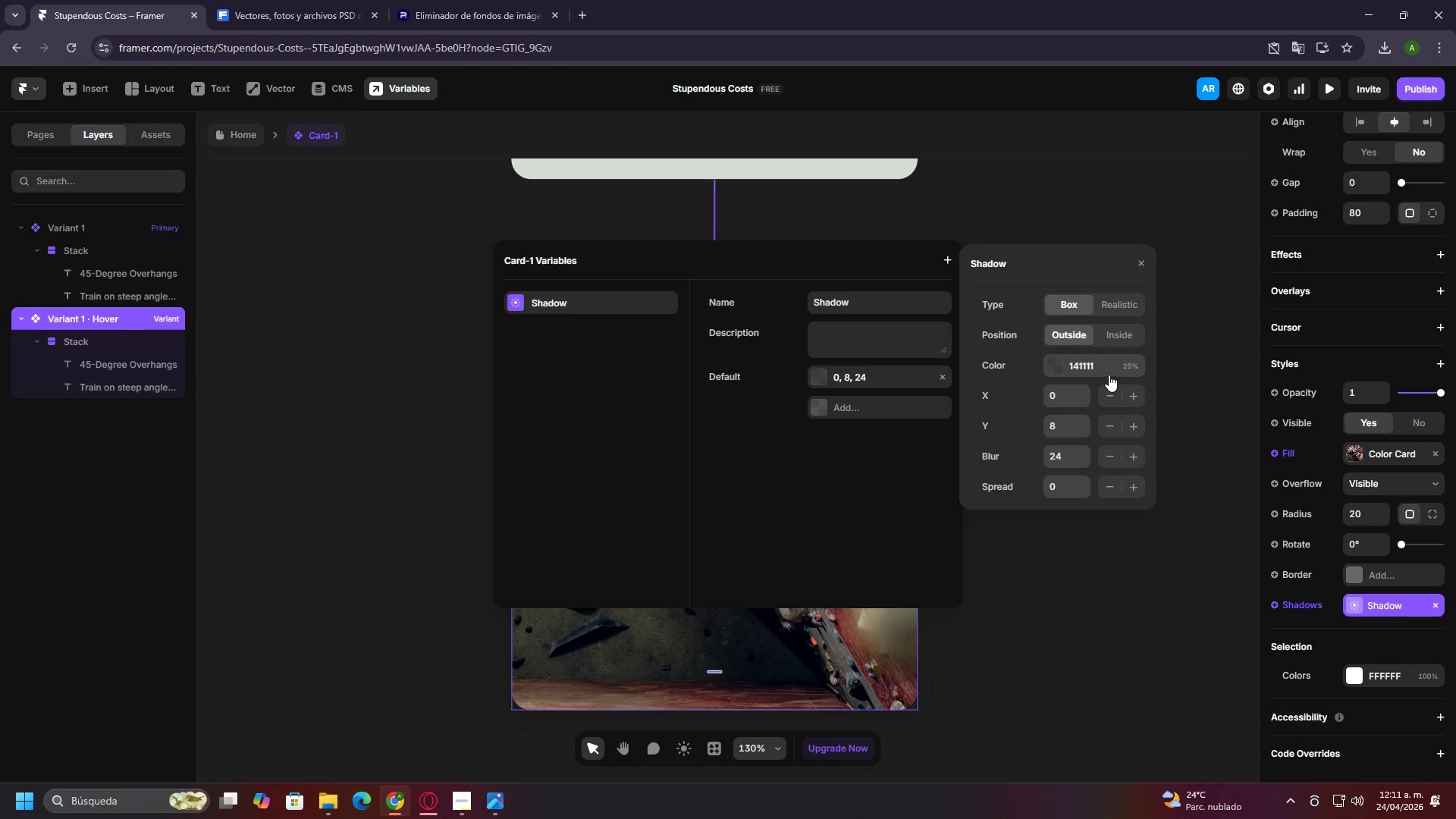 
left_click([1112, 370])
 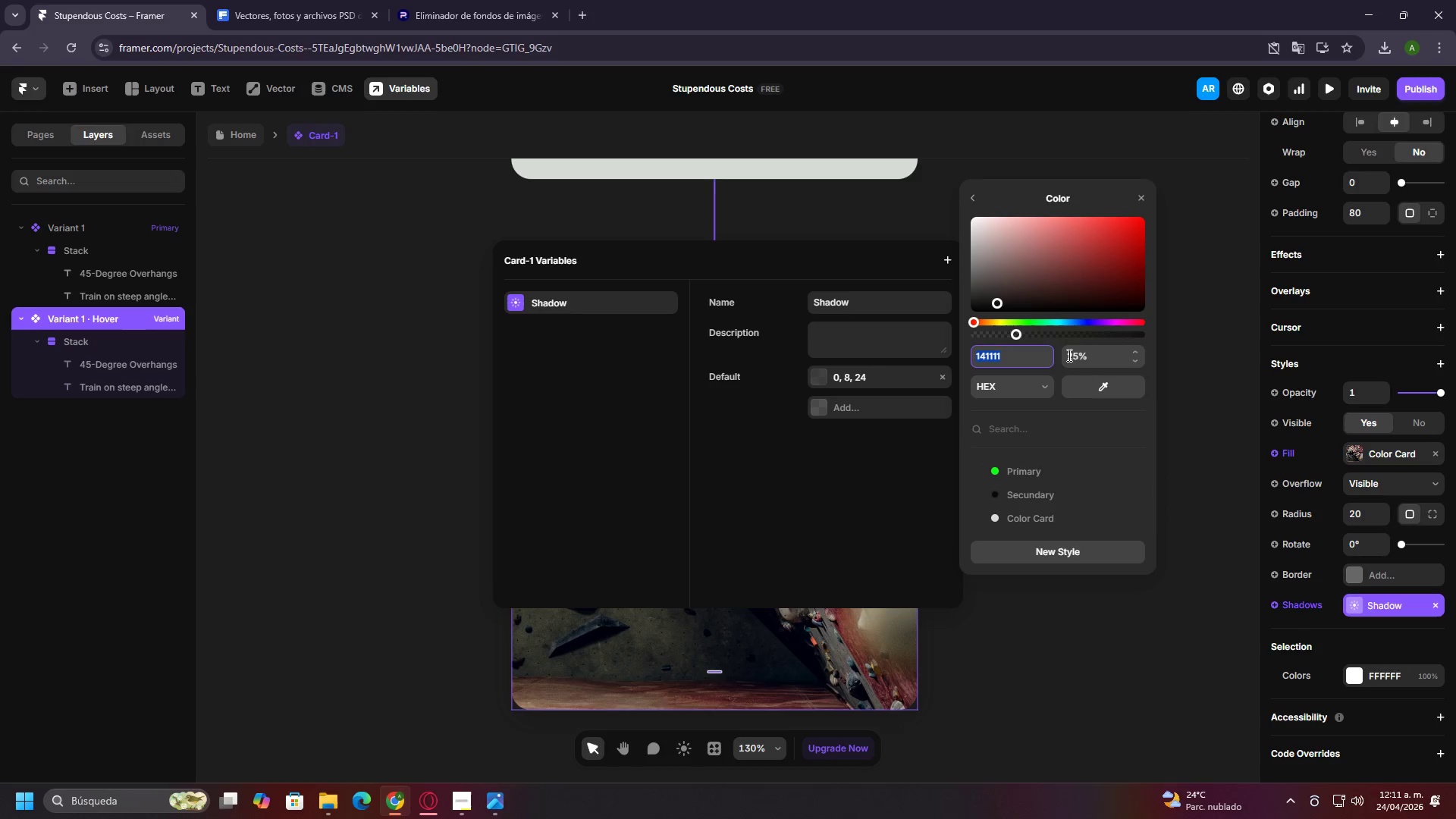 
left_click([1068, 353])
 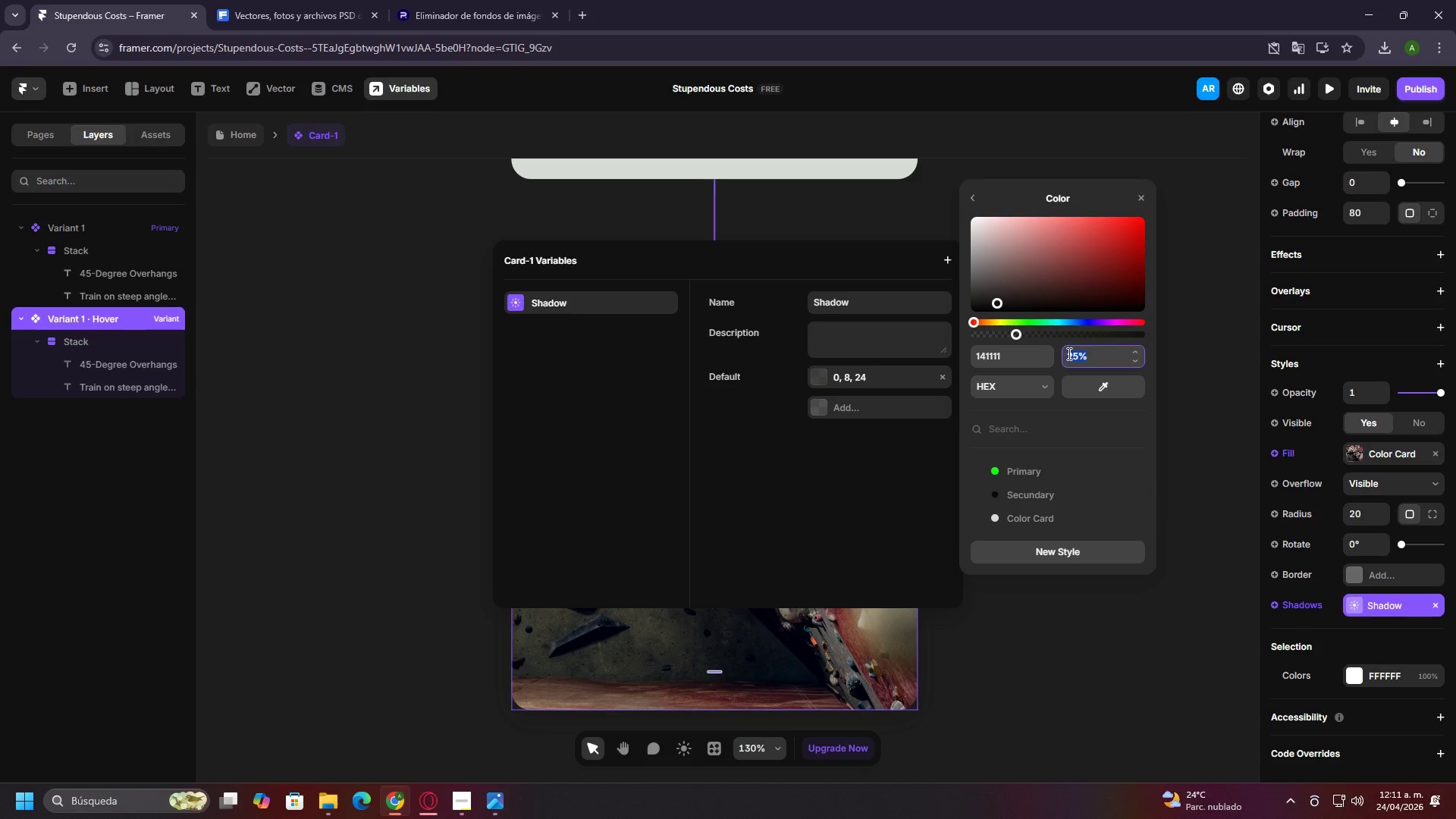 
type(100)
 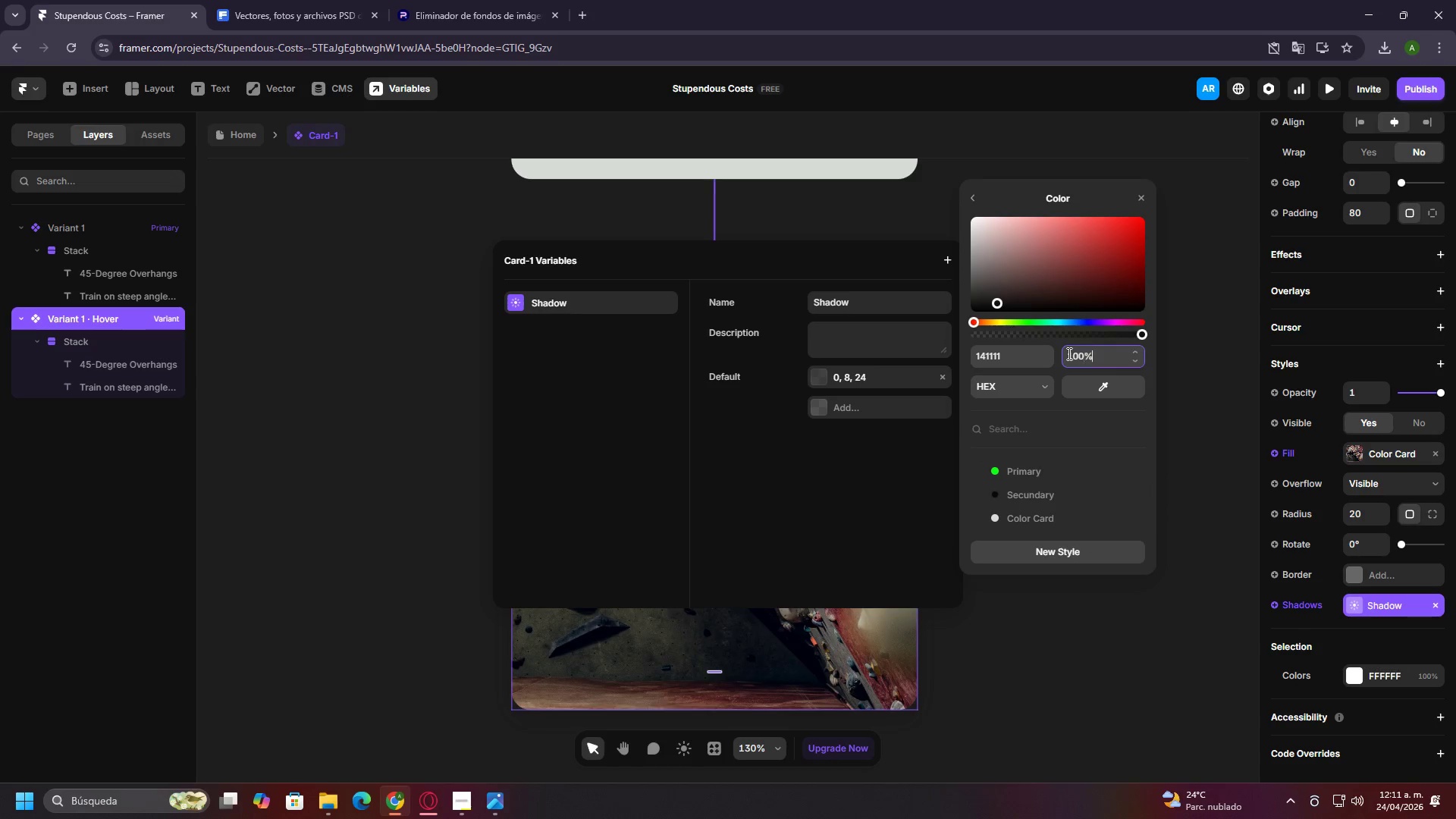 
key(Enter)
 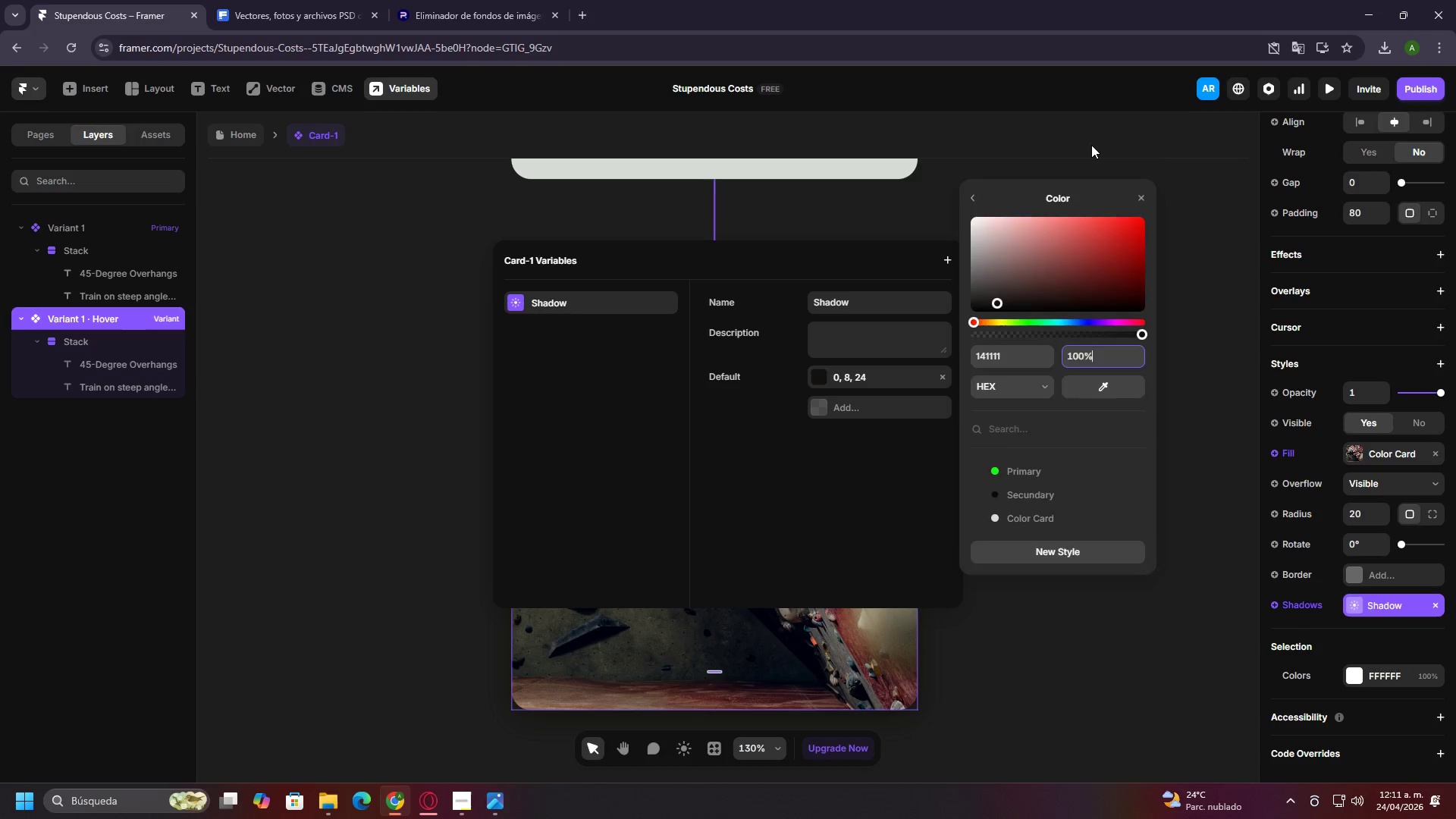 
double_click([1091, 145])
 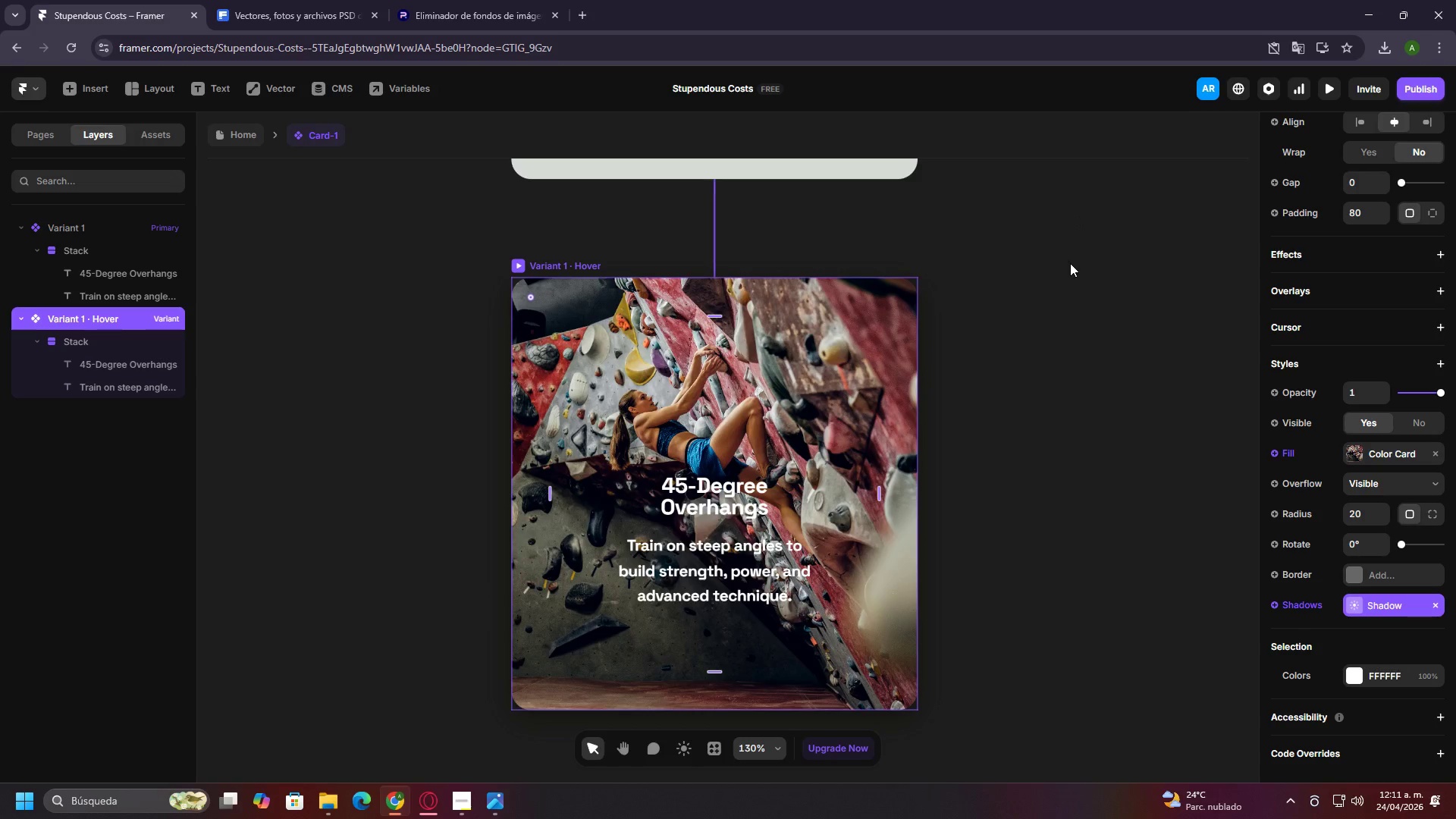 
hold_key(key=ControlLeft, duration=1.25)
 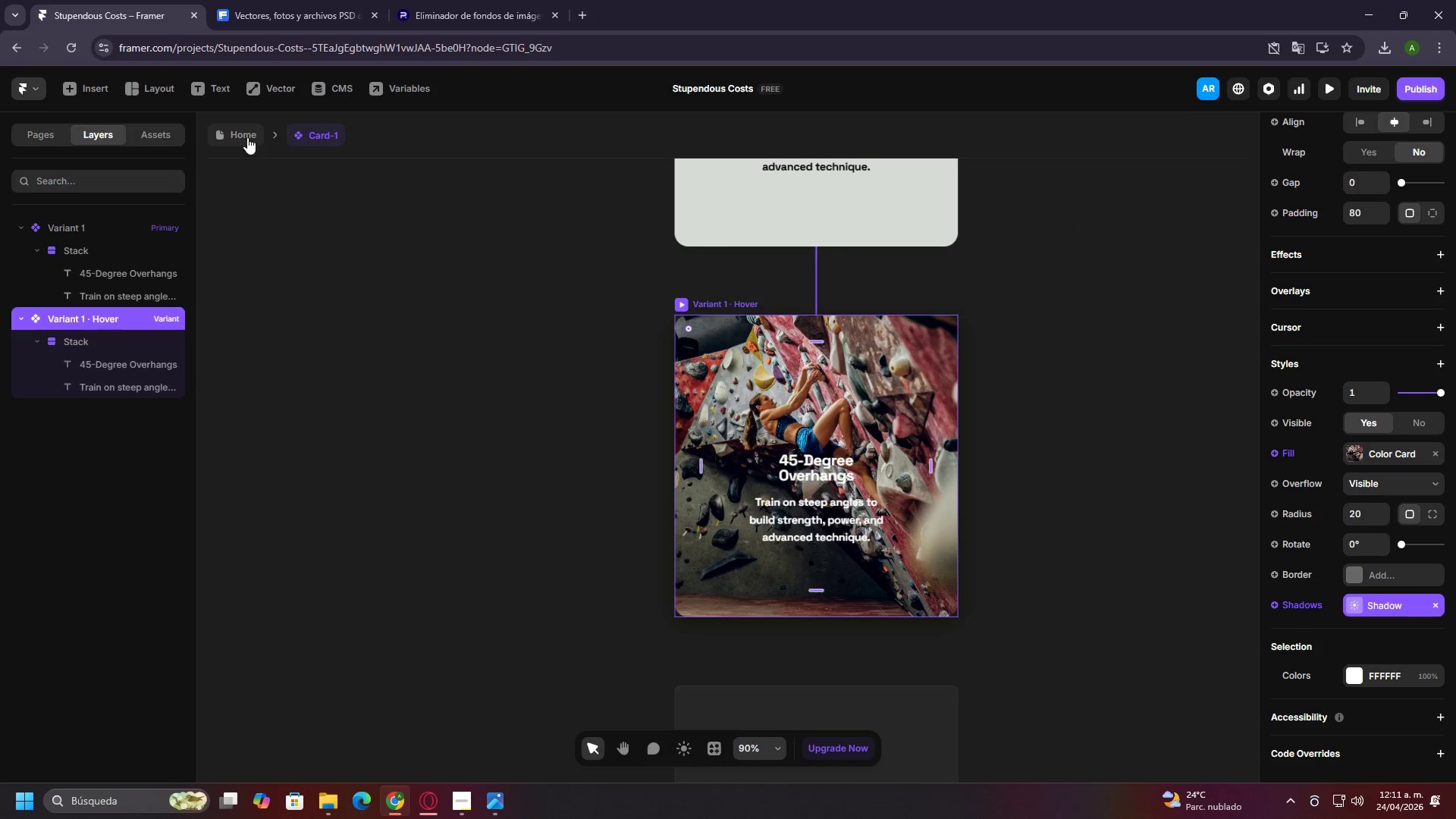 
hold_key(key=ControlLeft, duration=1.97)
 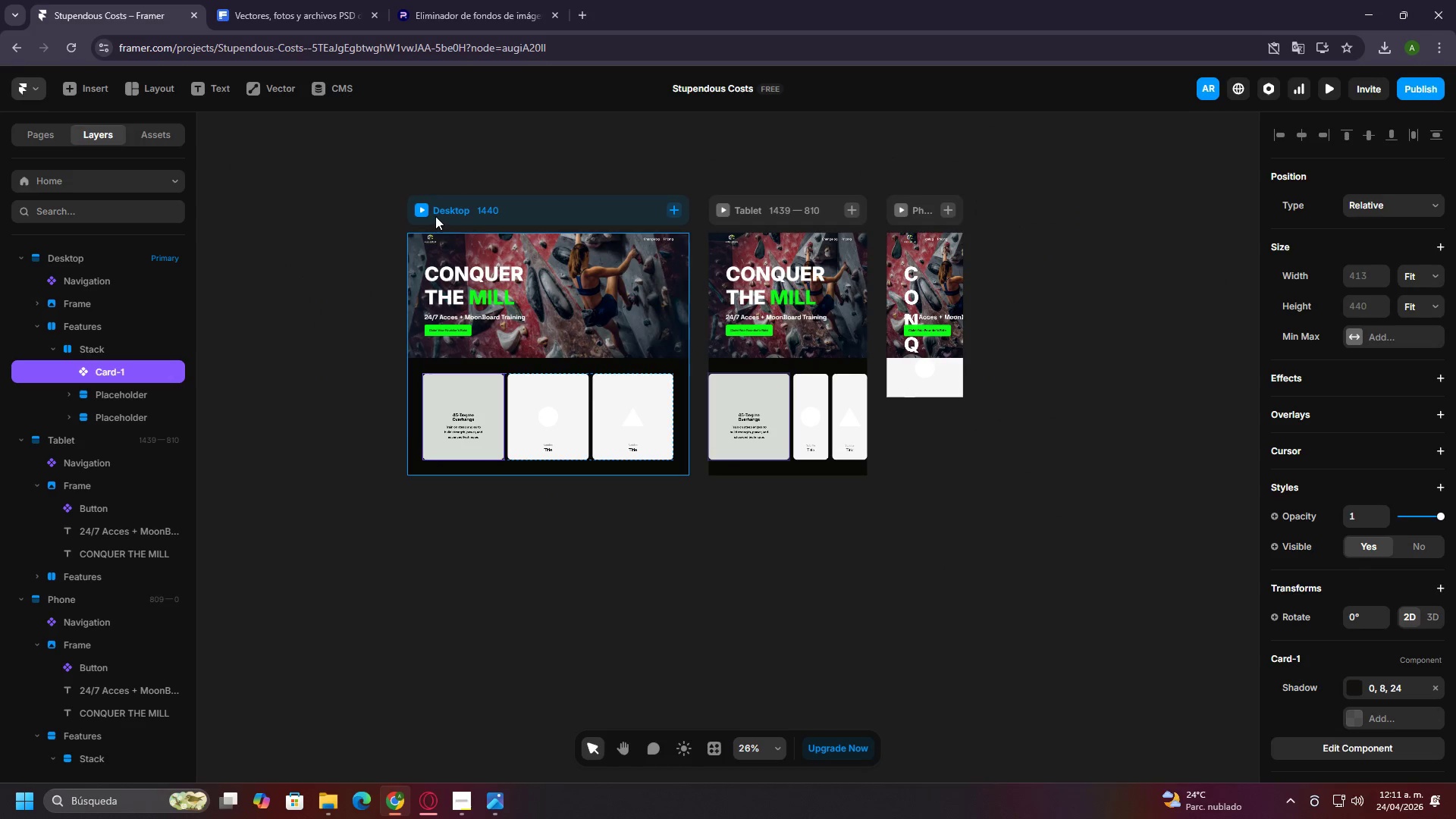 
scroll: coordinate [1053, 401], scroll_direction: down, amount: 3.0
 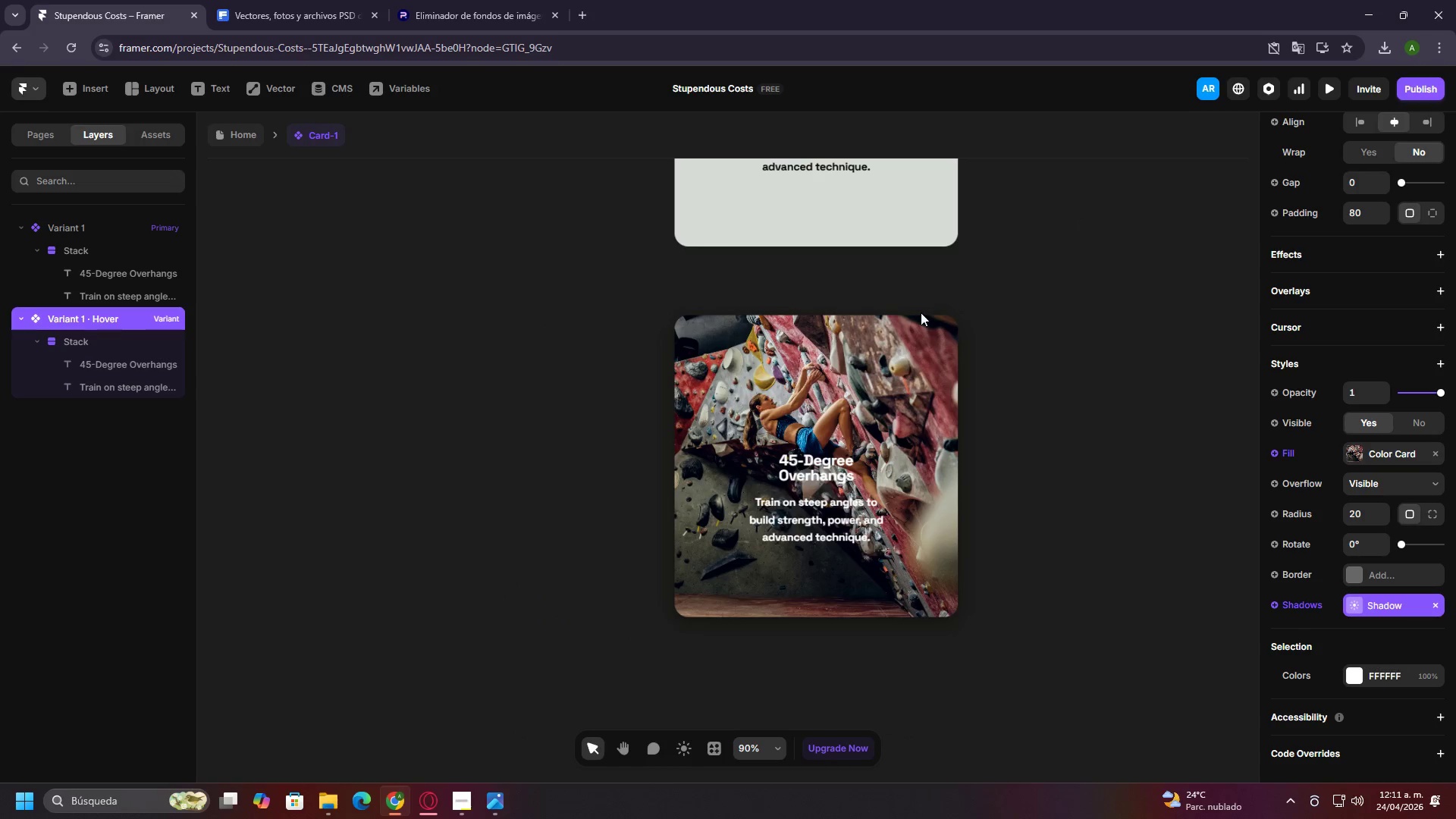 
left_click([224, 132])
 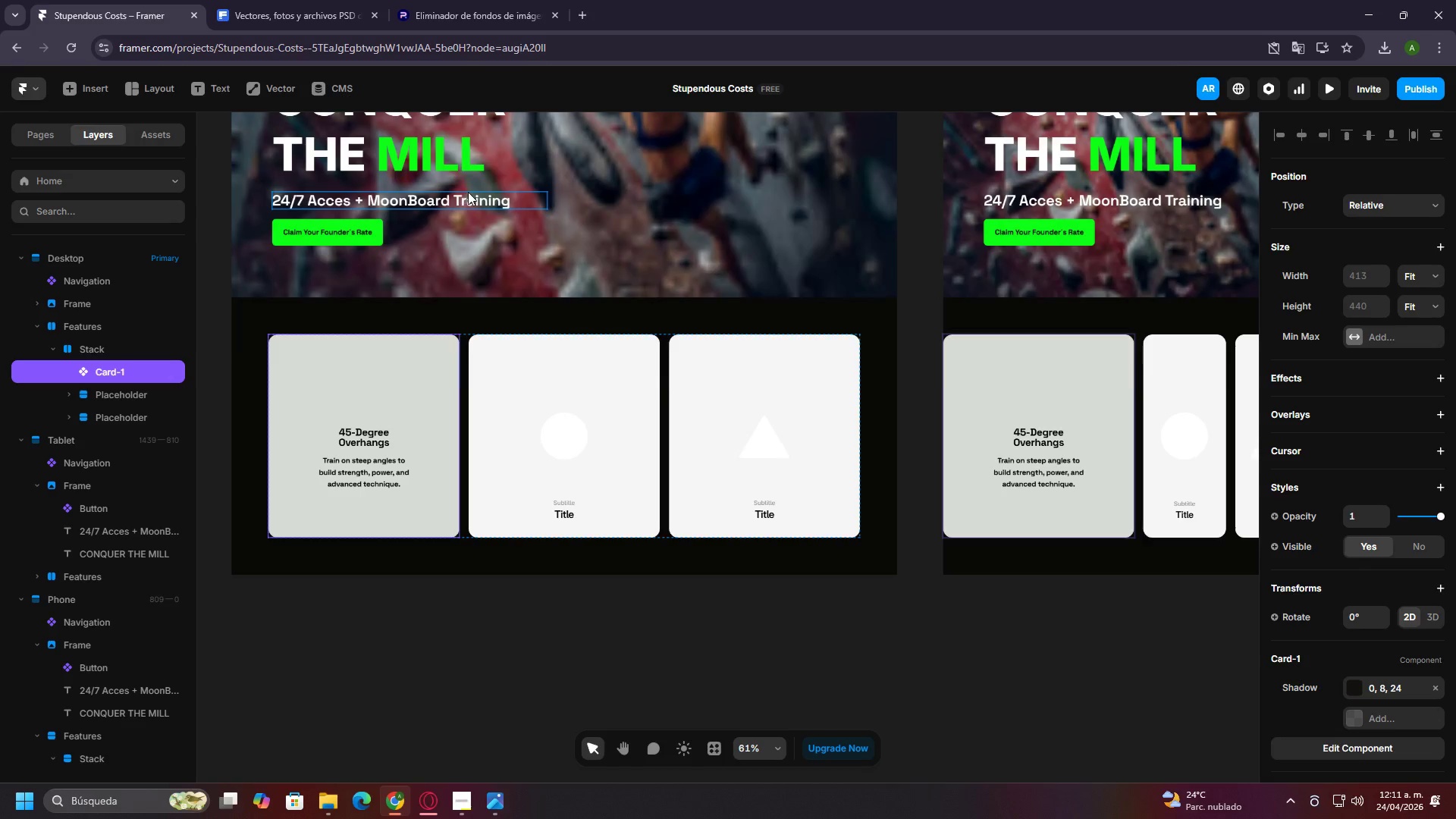 
scroll: coordinate [537, 312], scroll_direction: down, amount: 3.0
 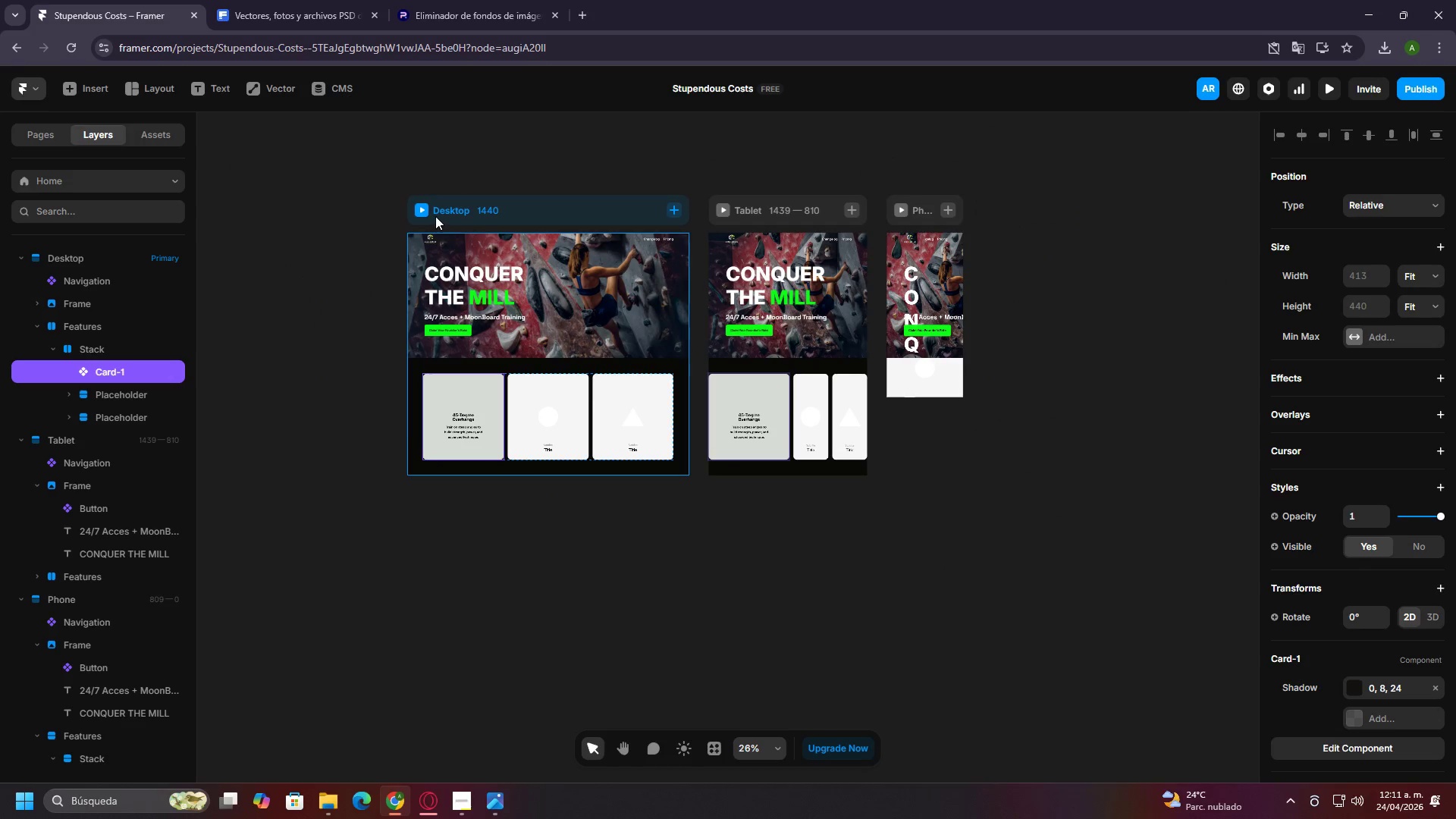 
left_click([424, 207])
 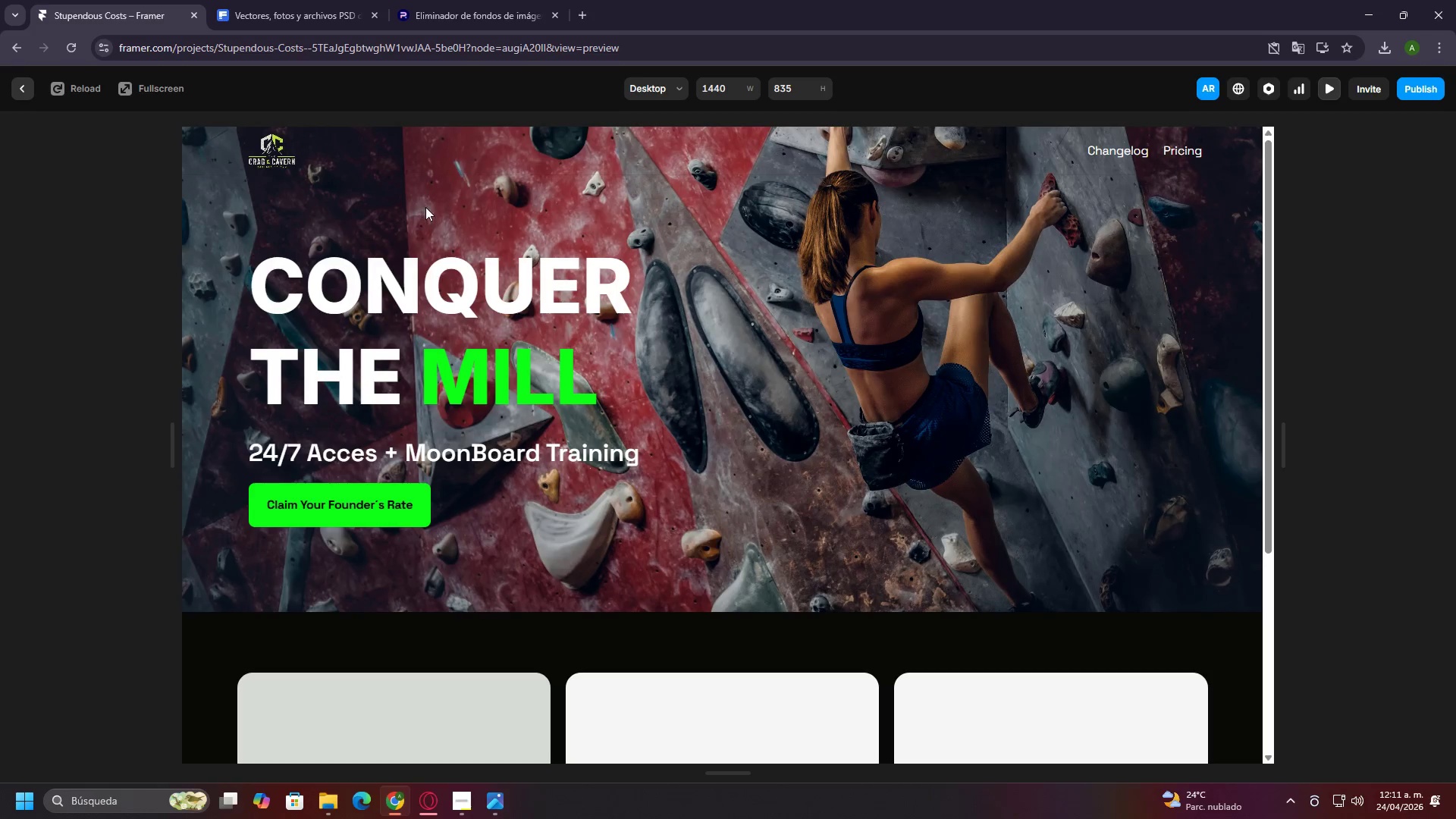 
scroll: coordinate [693, 355], scroll_direction: down, amount: 7.0
 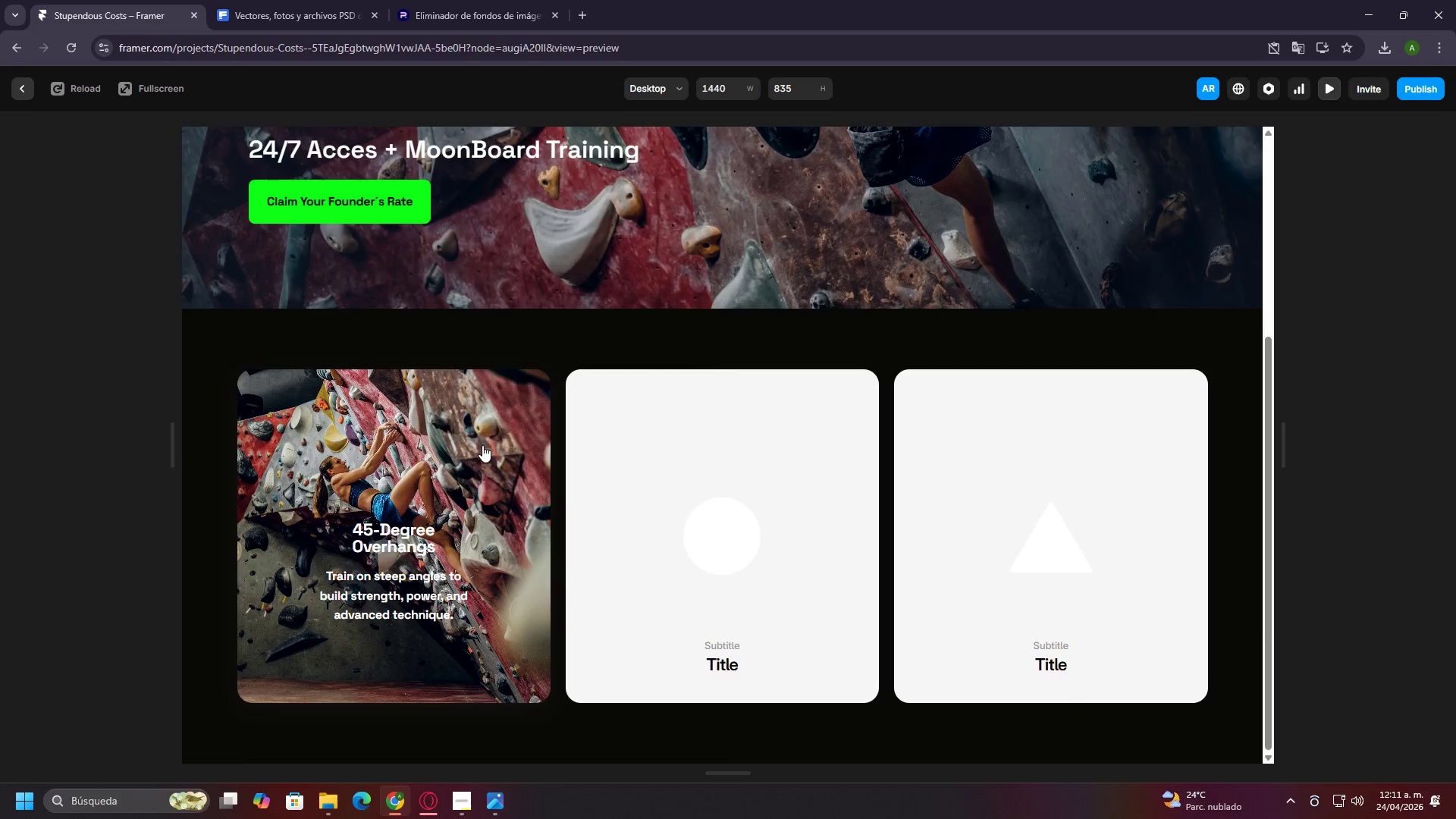 
scroll: coordinate [447, 459], scroll_direction: up, amount: 5.0
 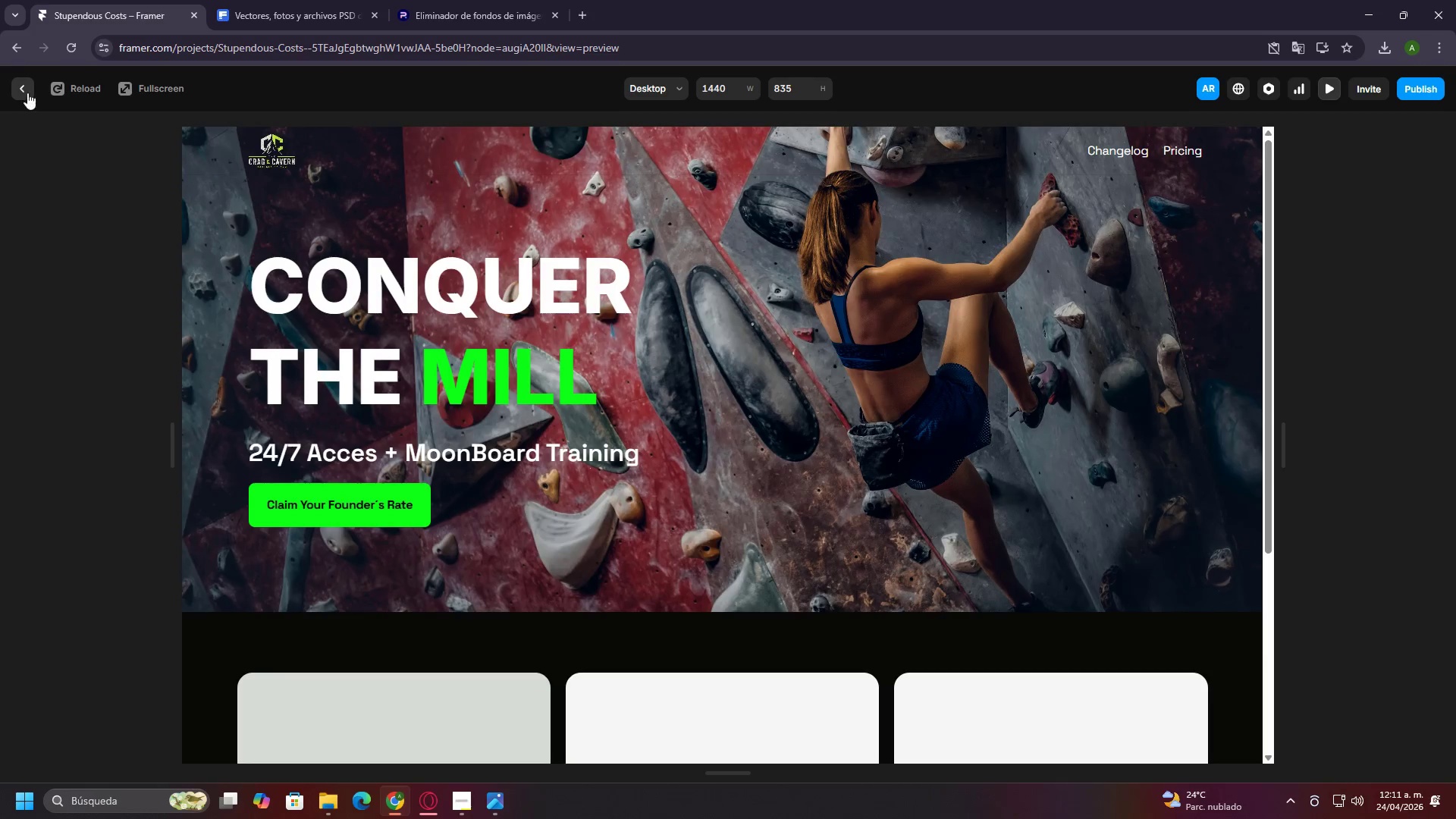 
left_click([14, 93])
 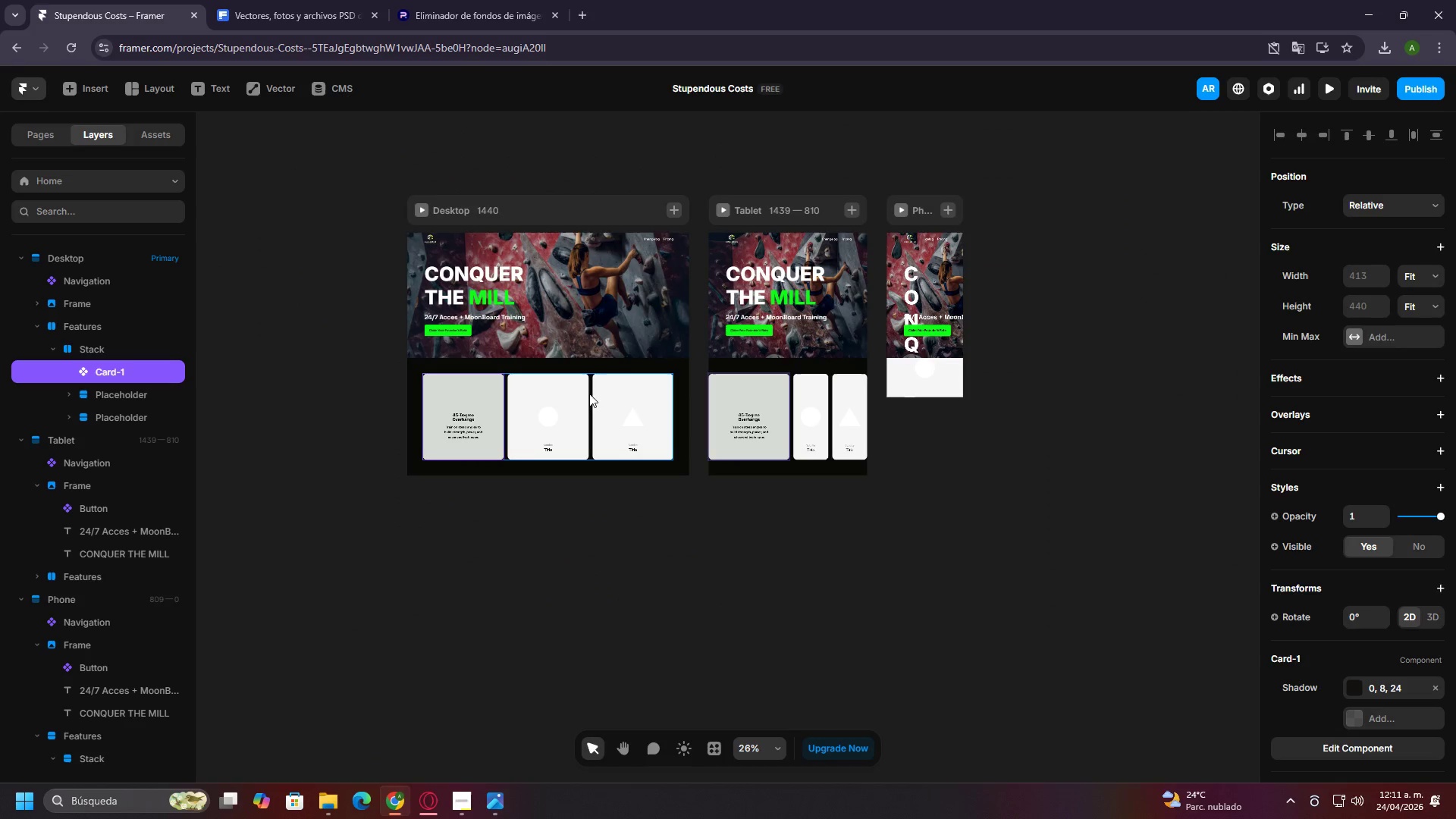 
hold_key(key=ControlLeft, duration=0.5)
 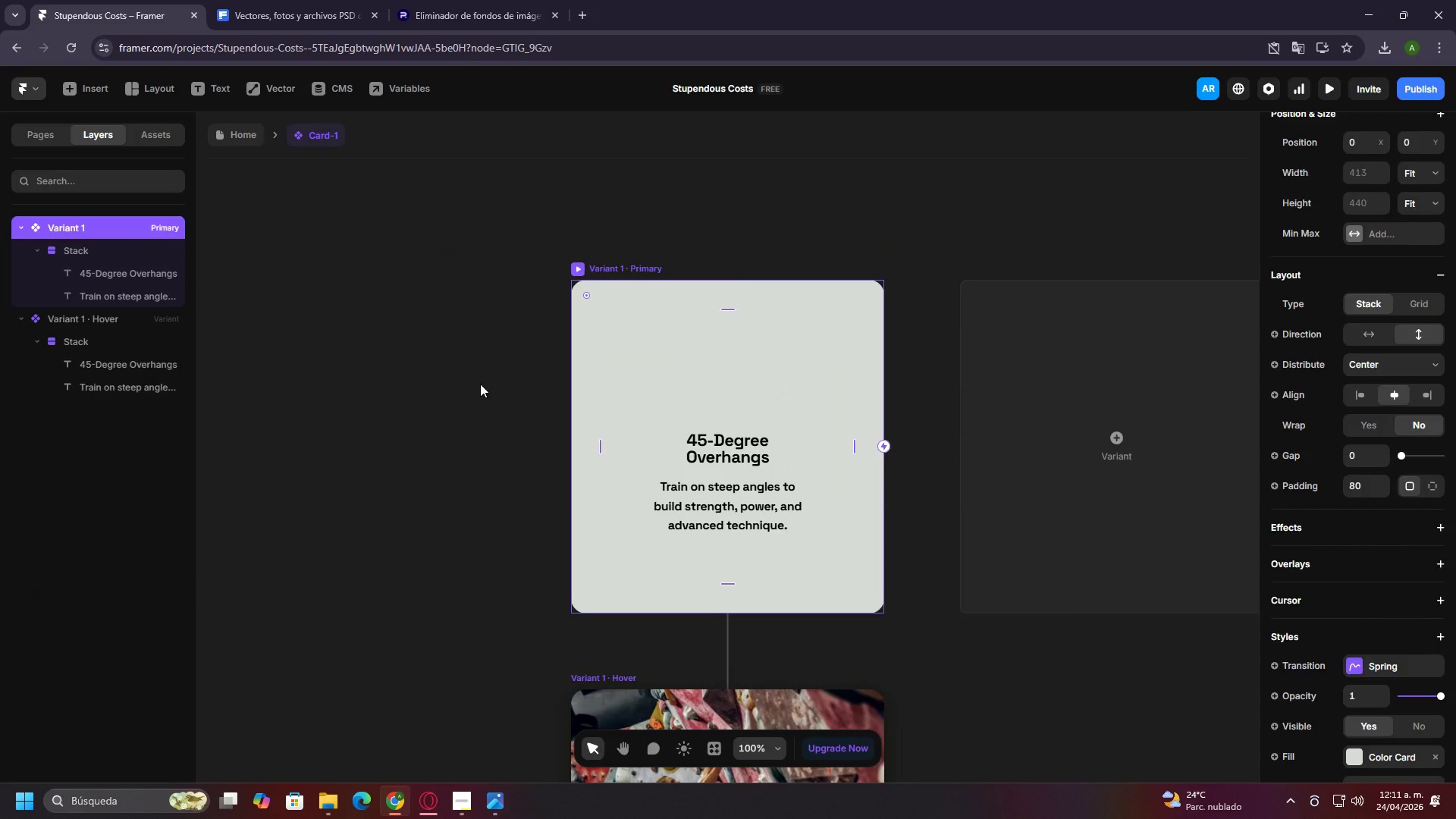 
double_click([480, 384])
 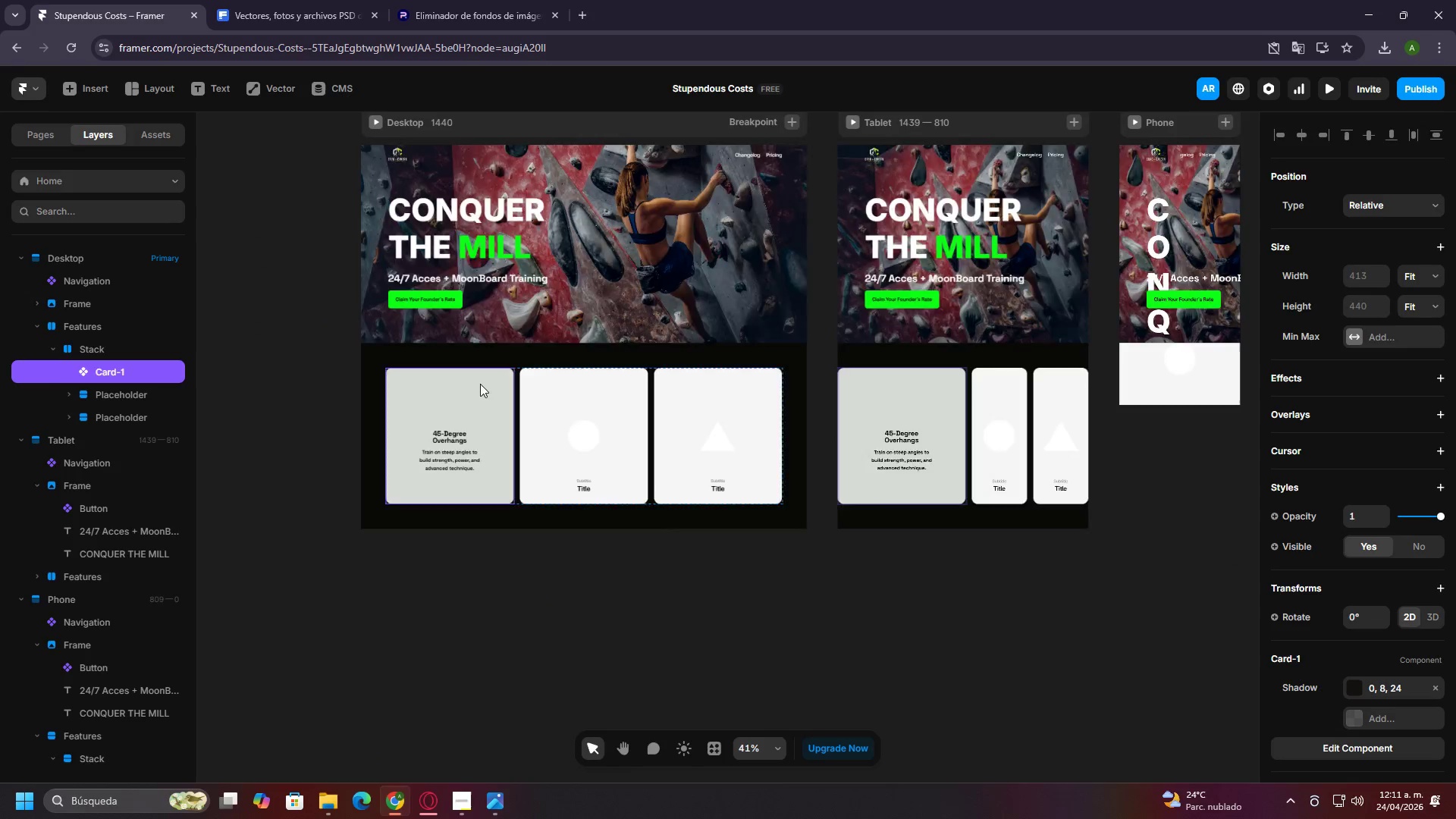 
triple_click([480, 384])
 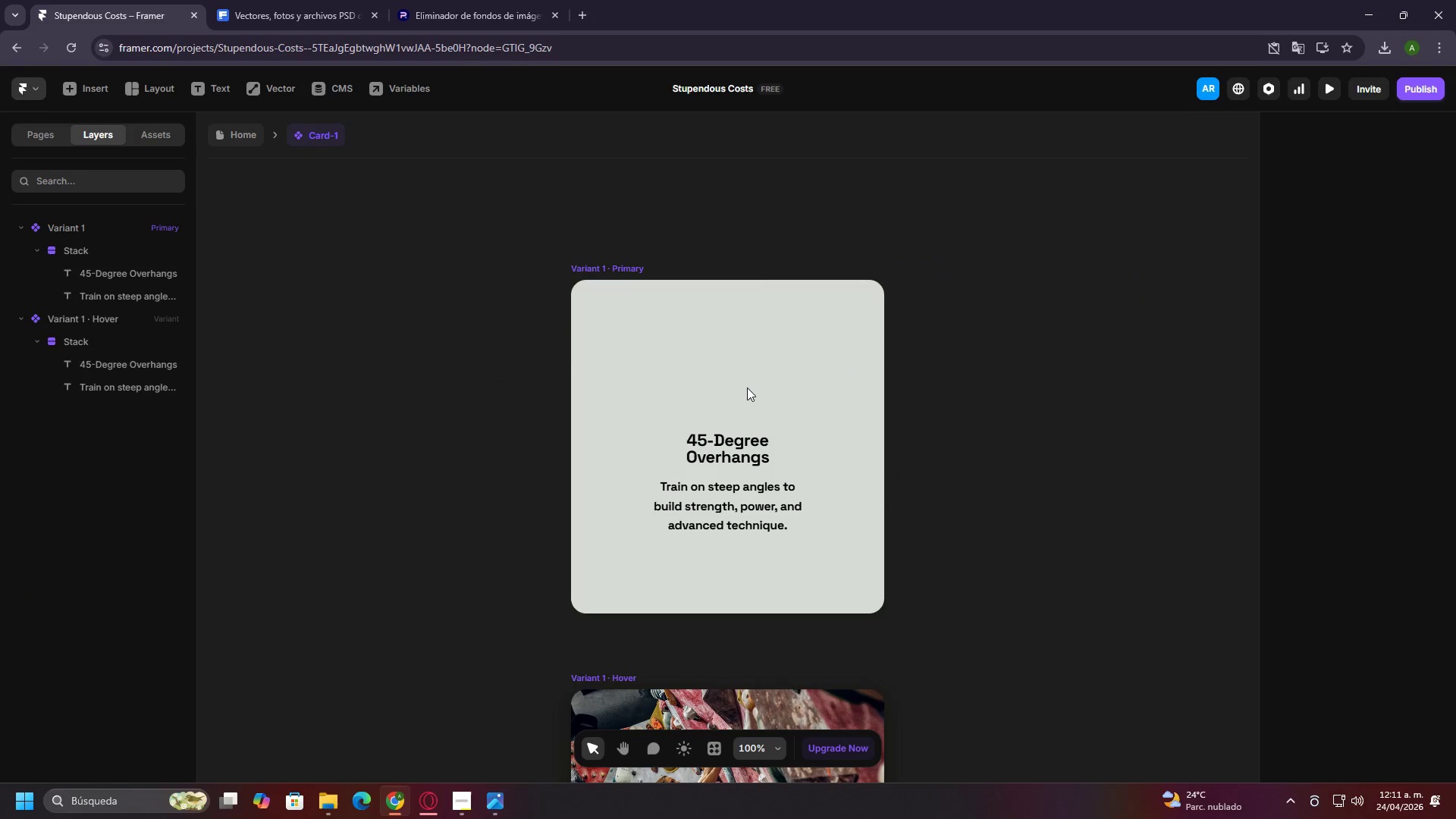 
scroll: coordinate [483, 382], scroll_direction: up, amount: 4.0
 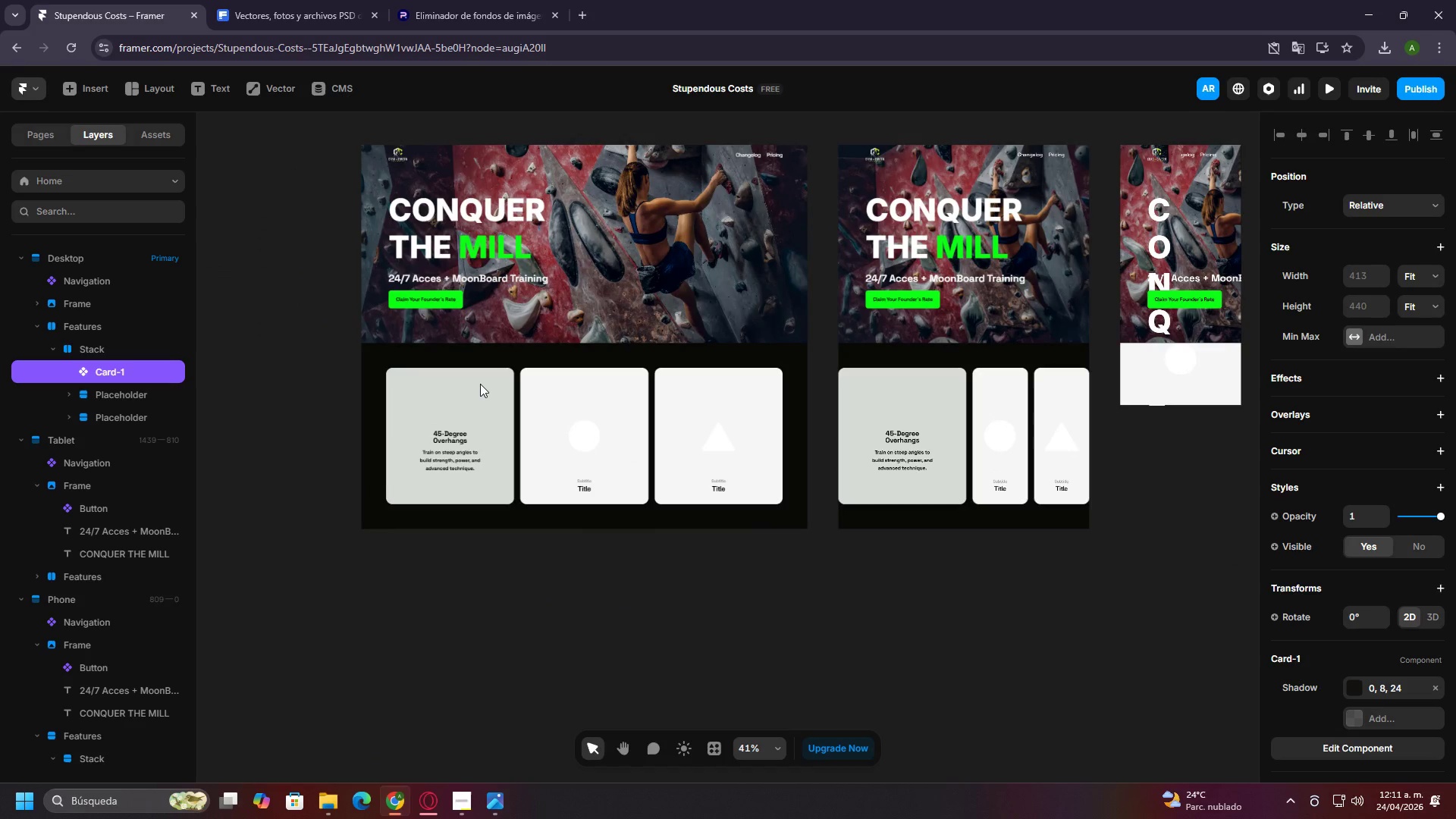 
left_click([748, 386])
 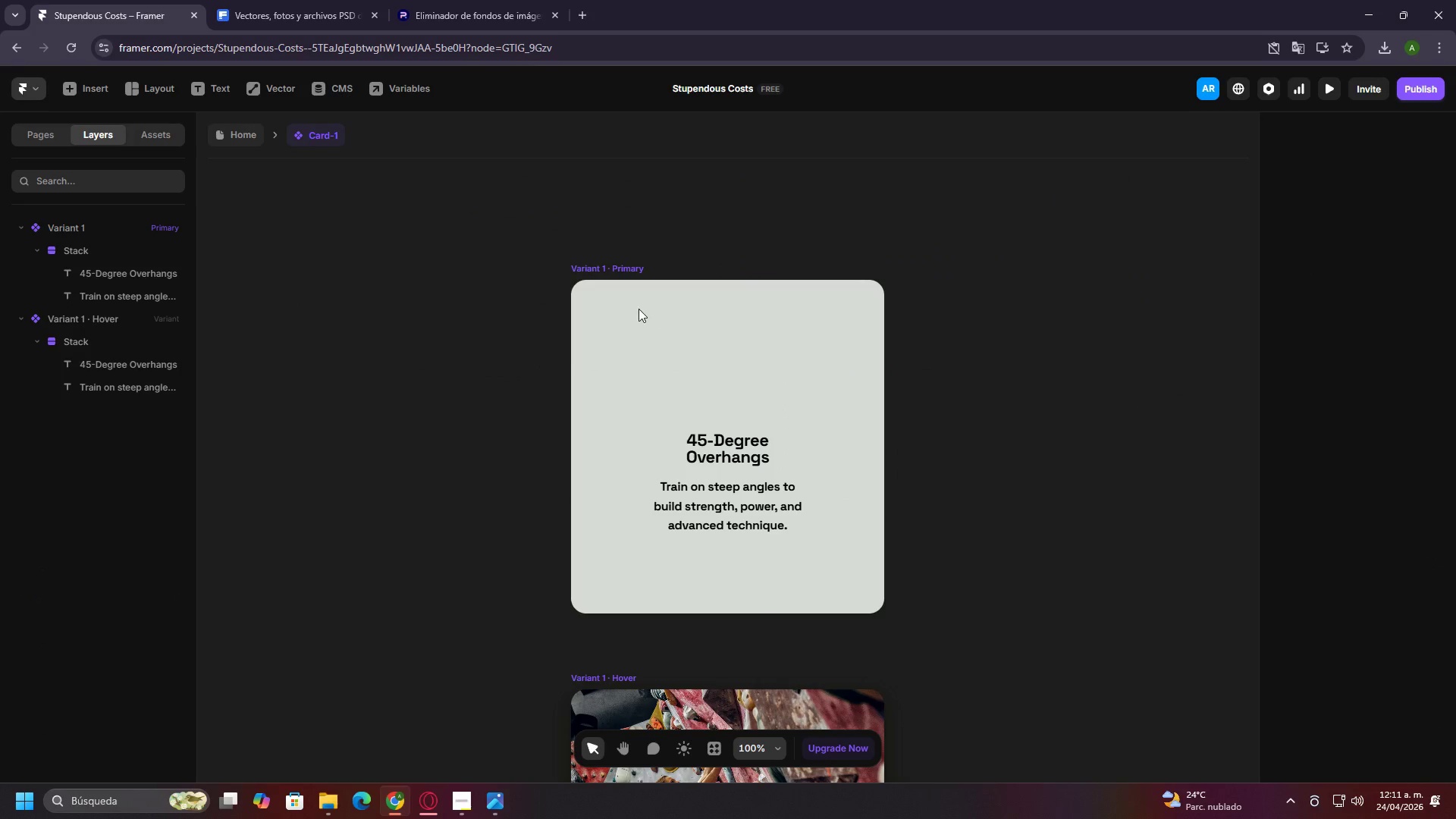 
left_click([628, 269])
 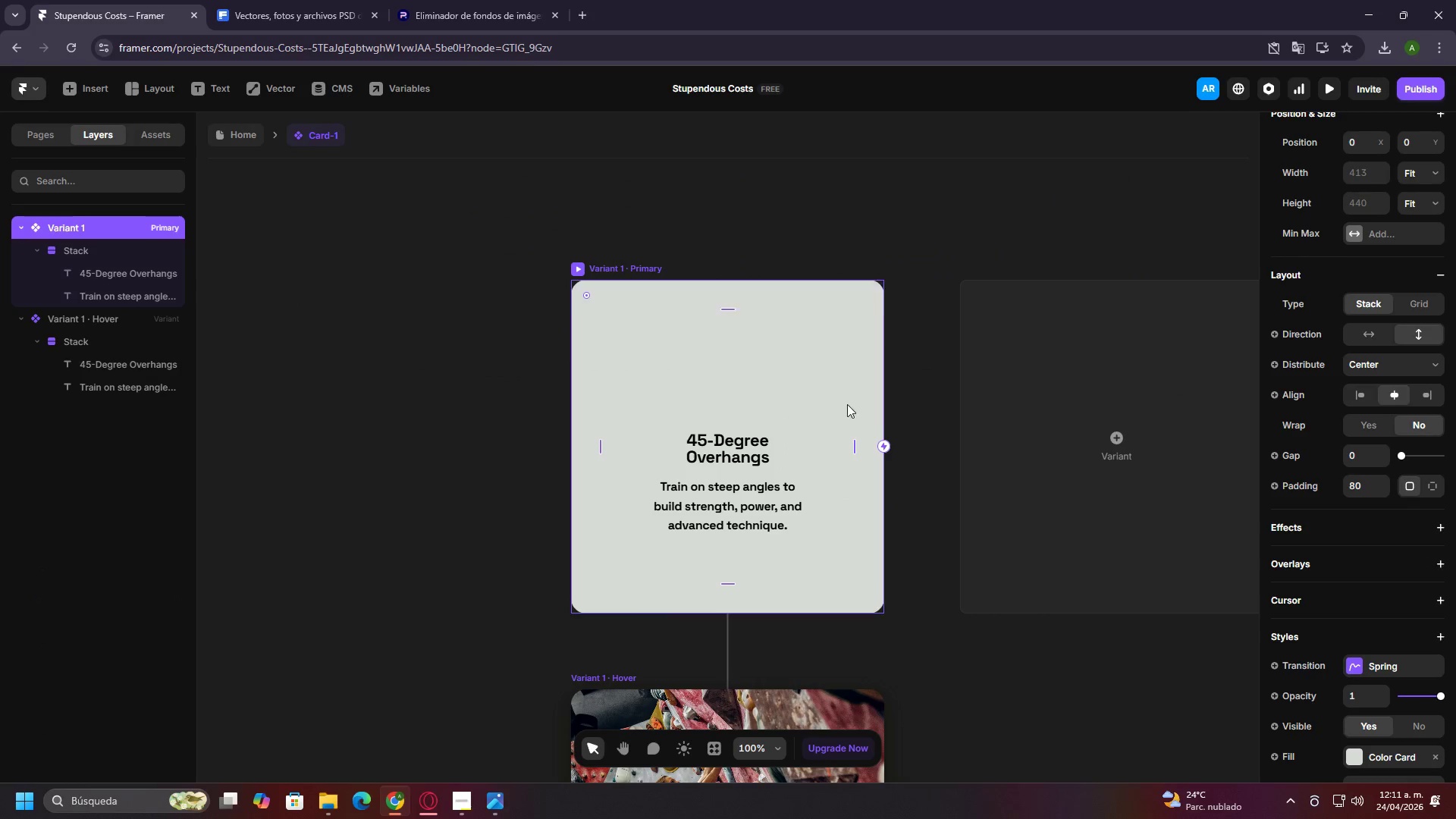 
scroll: coordinate [874, 425], scroll_direction: down, amount: 2.0
 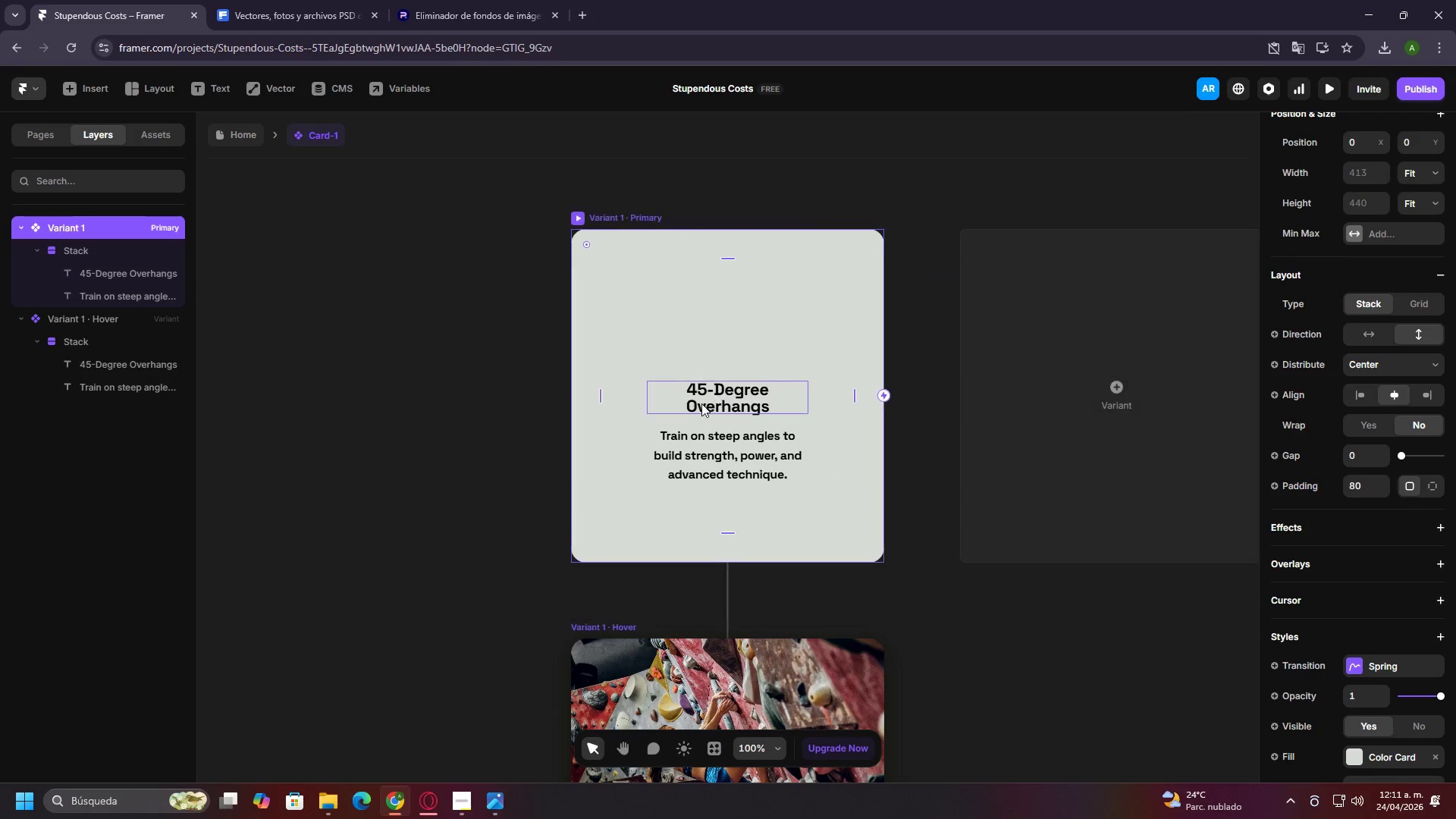 
left_click([748, 478])
 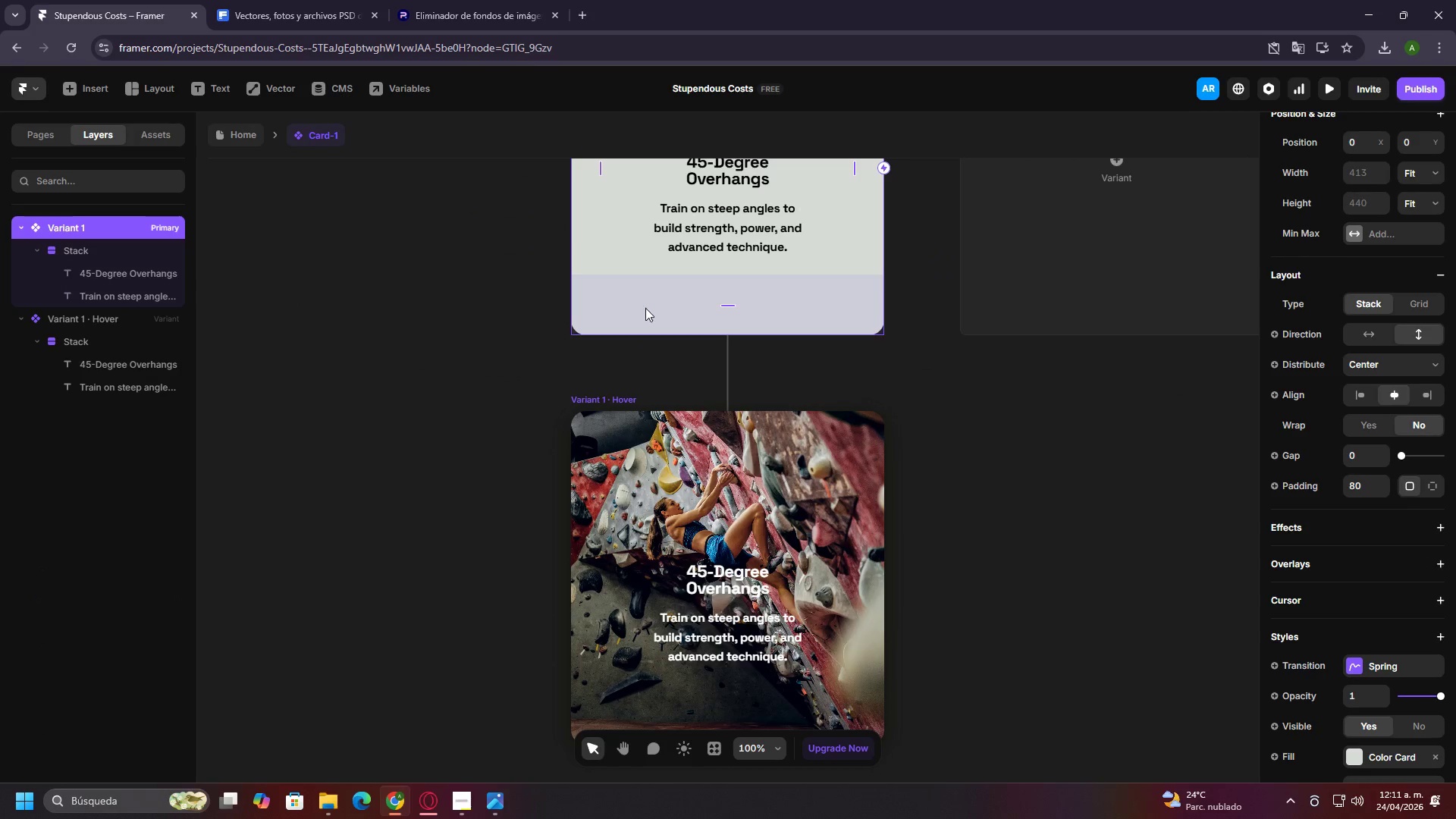 
scroll: coordinate [741, 477], scroll_direction: down, amount: 9.0
 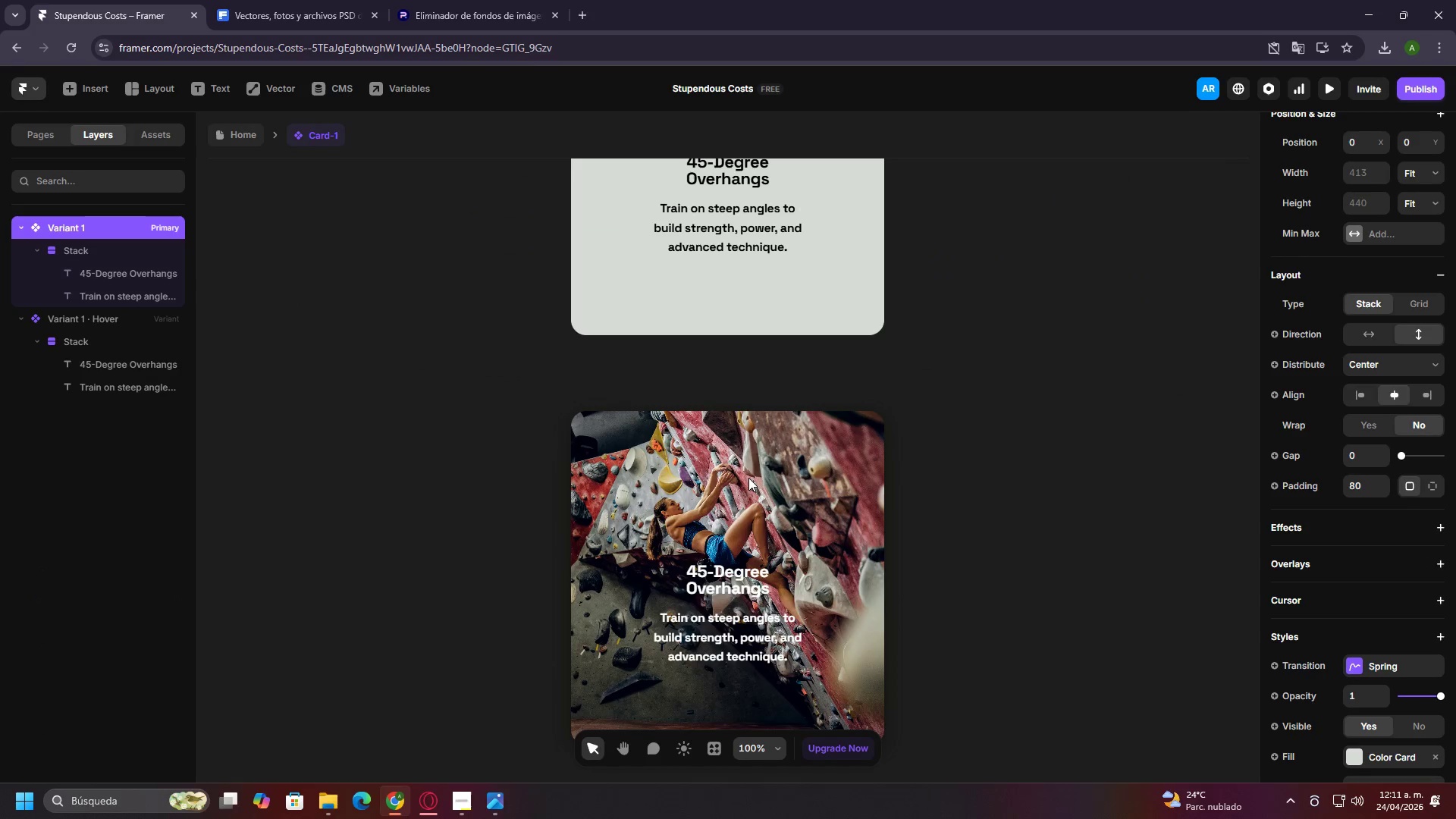 
left_click([645, 308])
 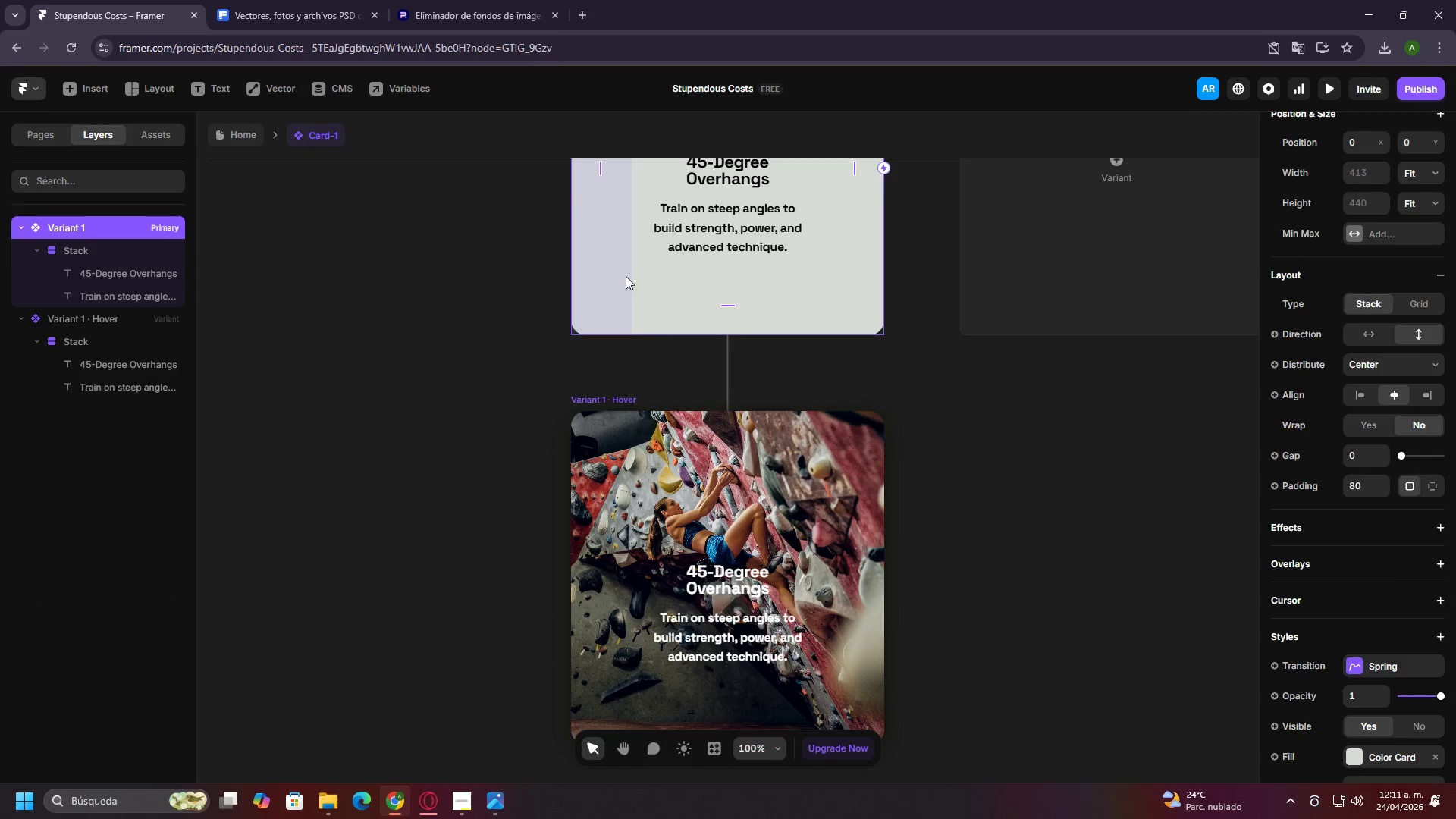 
left_click([626, 276])
 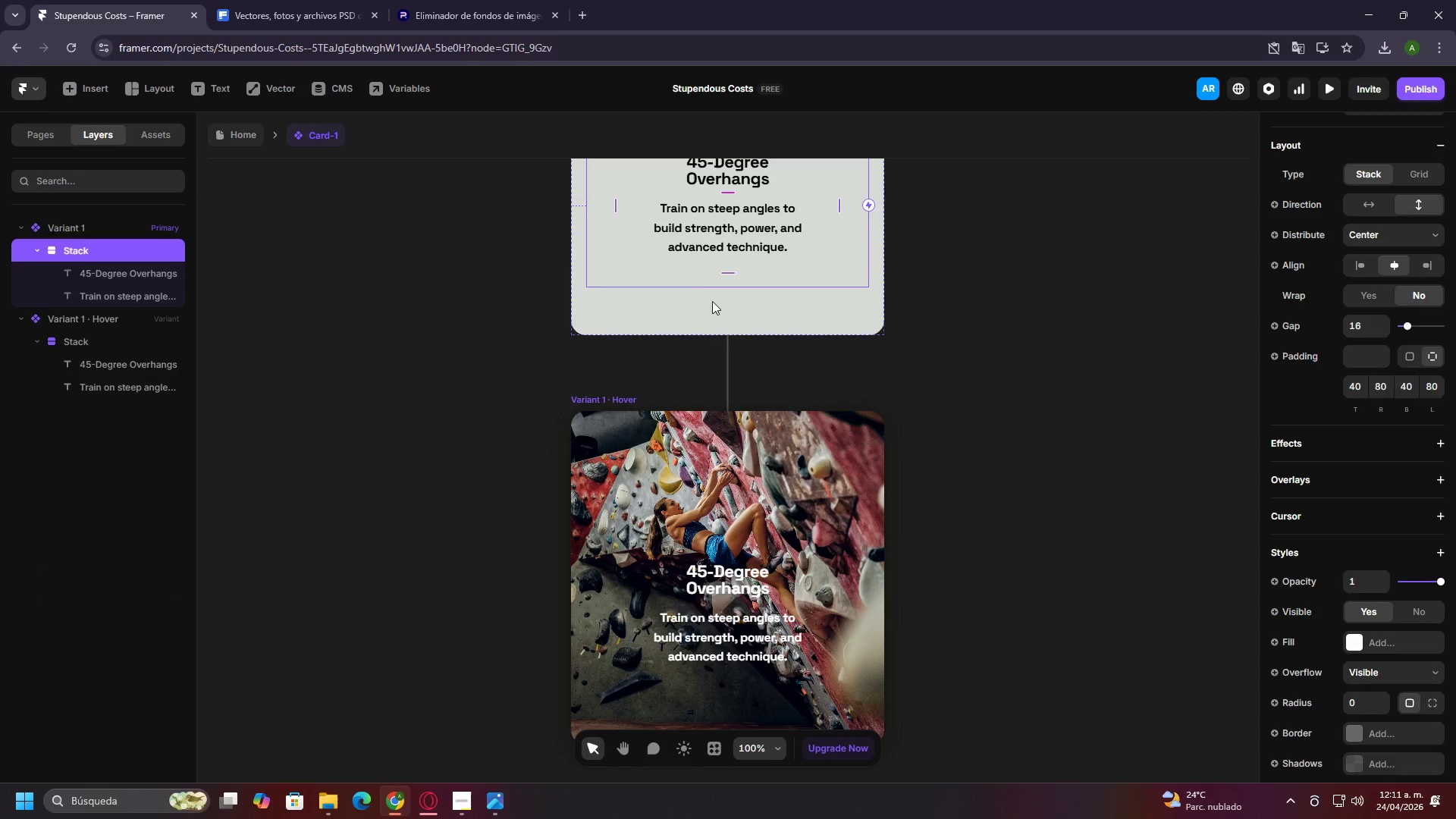 
left_click([715, 302])
 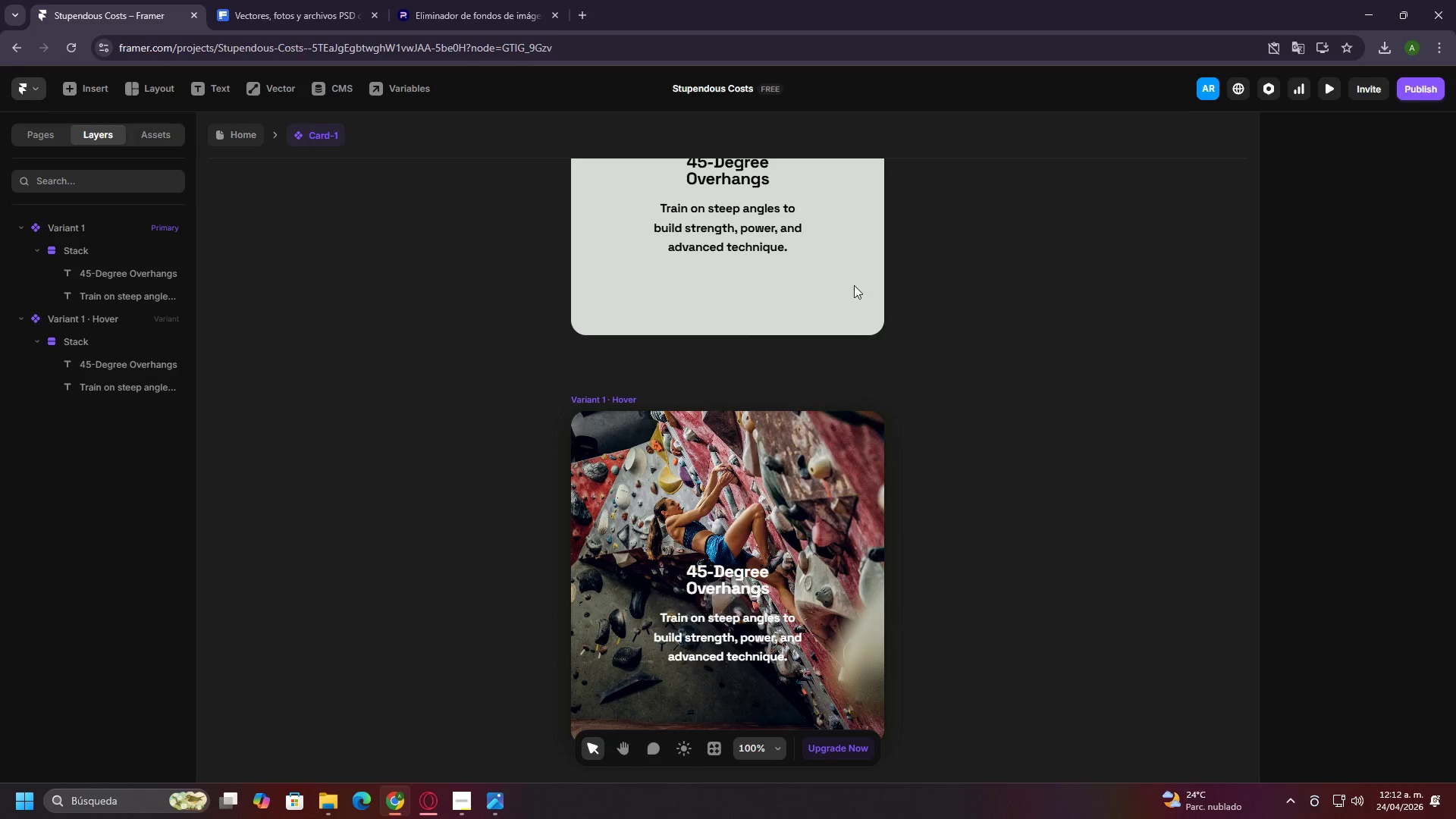 
scroll: coordinate [669, 291], scroll_direction: up, amount: 8.0
 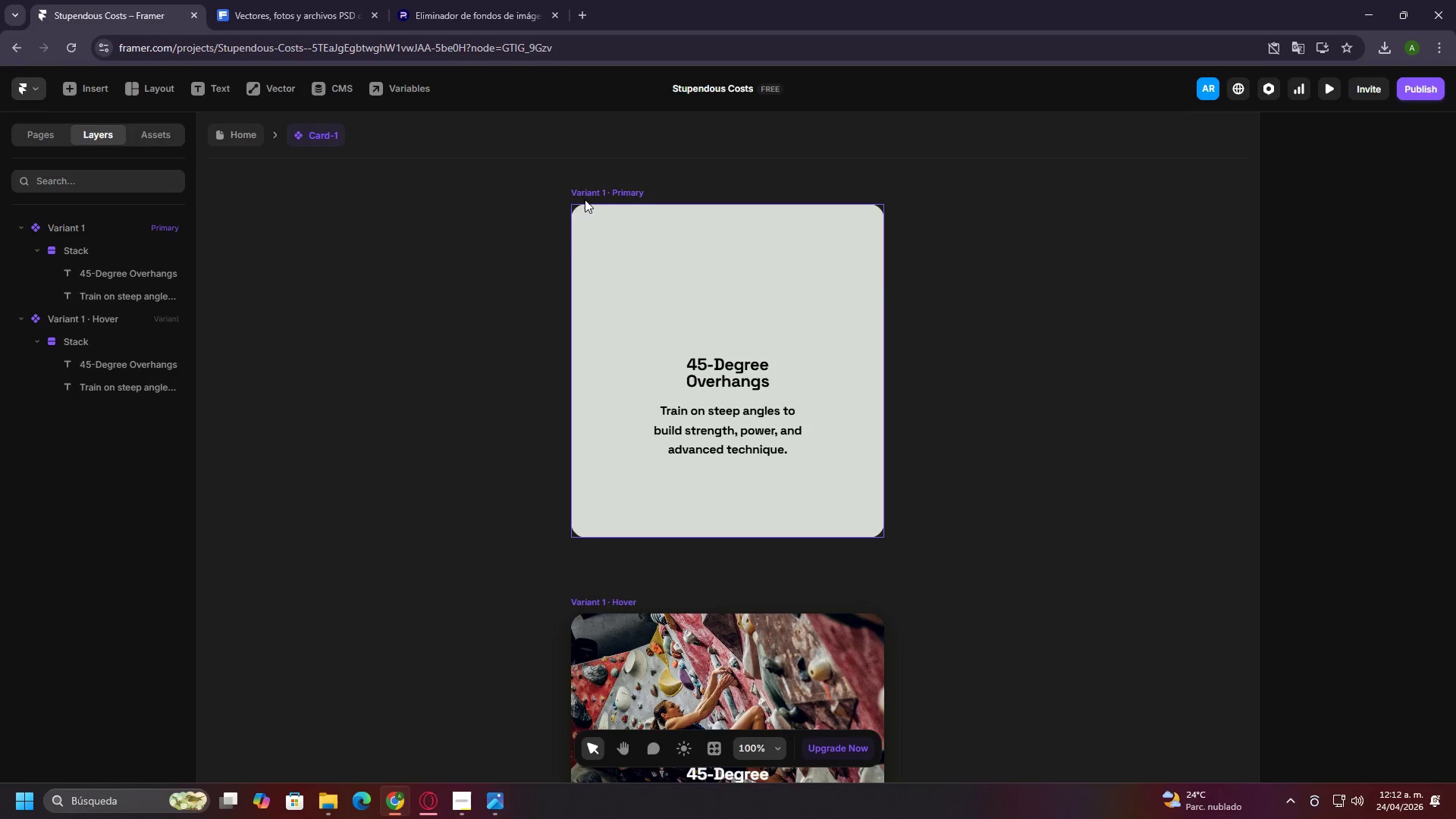 
left_click([585, 199])
 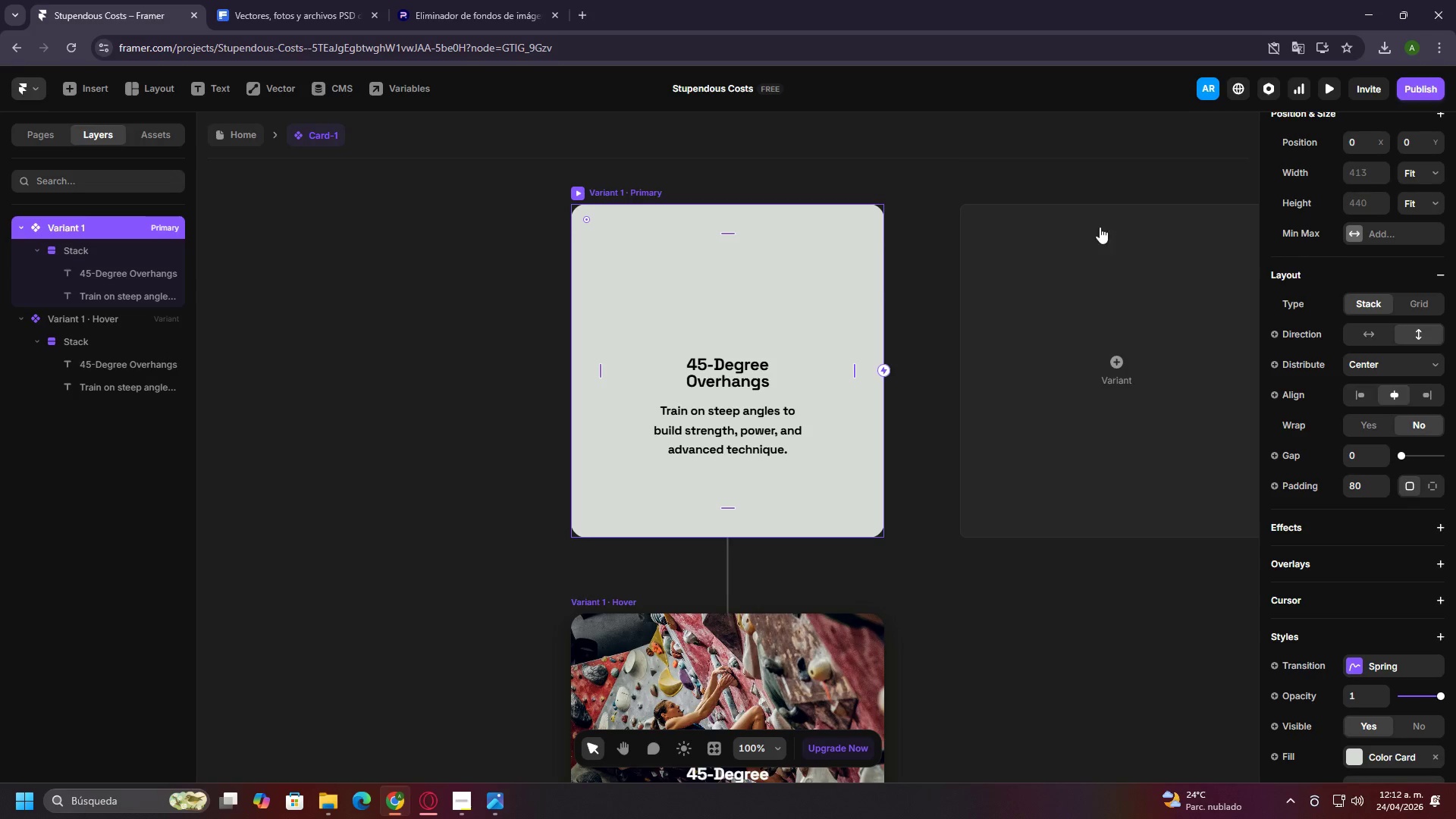 
scroll: coordinate [1418, 364], scroll_direction: down, amount: 6.0
 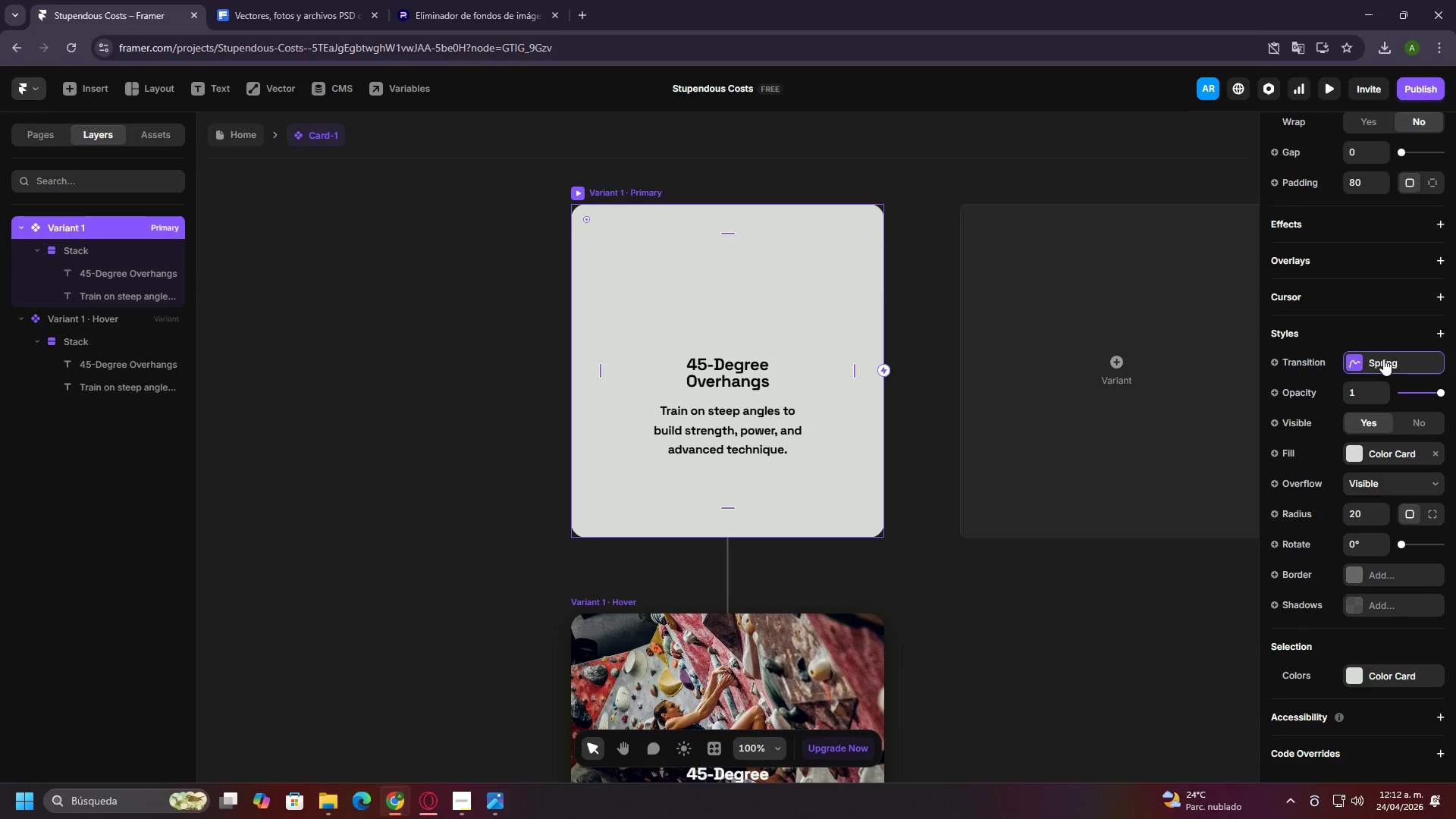 
left_click([1383, 359])
 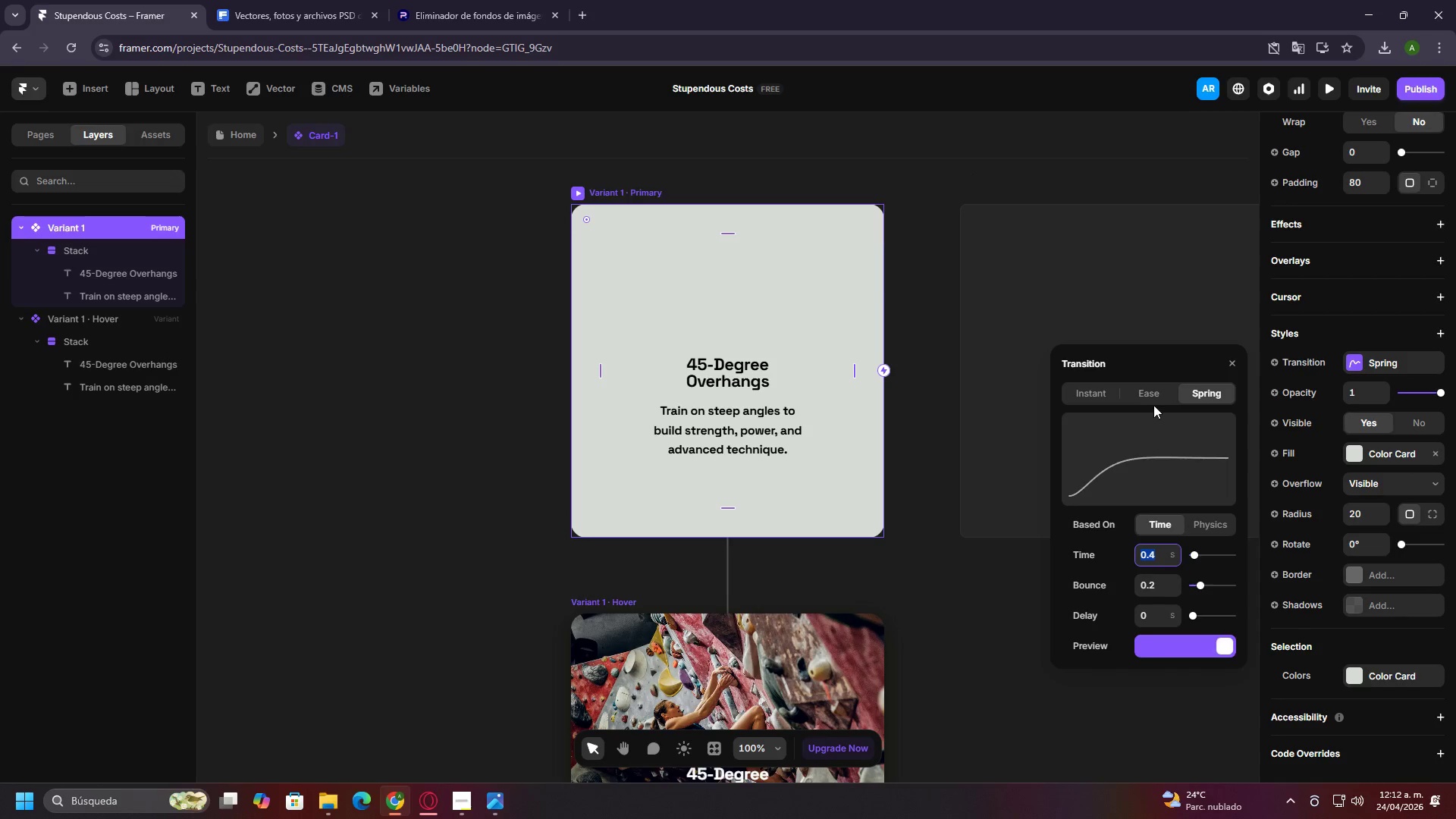 
left_click([1139, 396])
 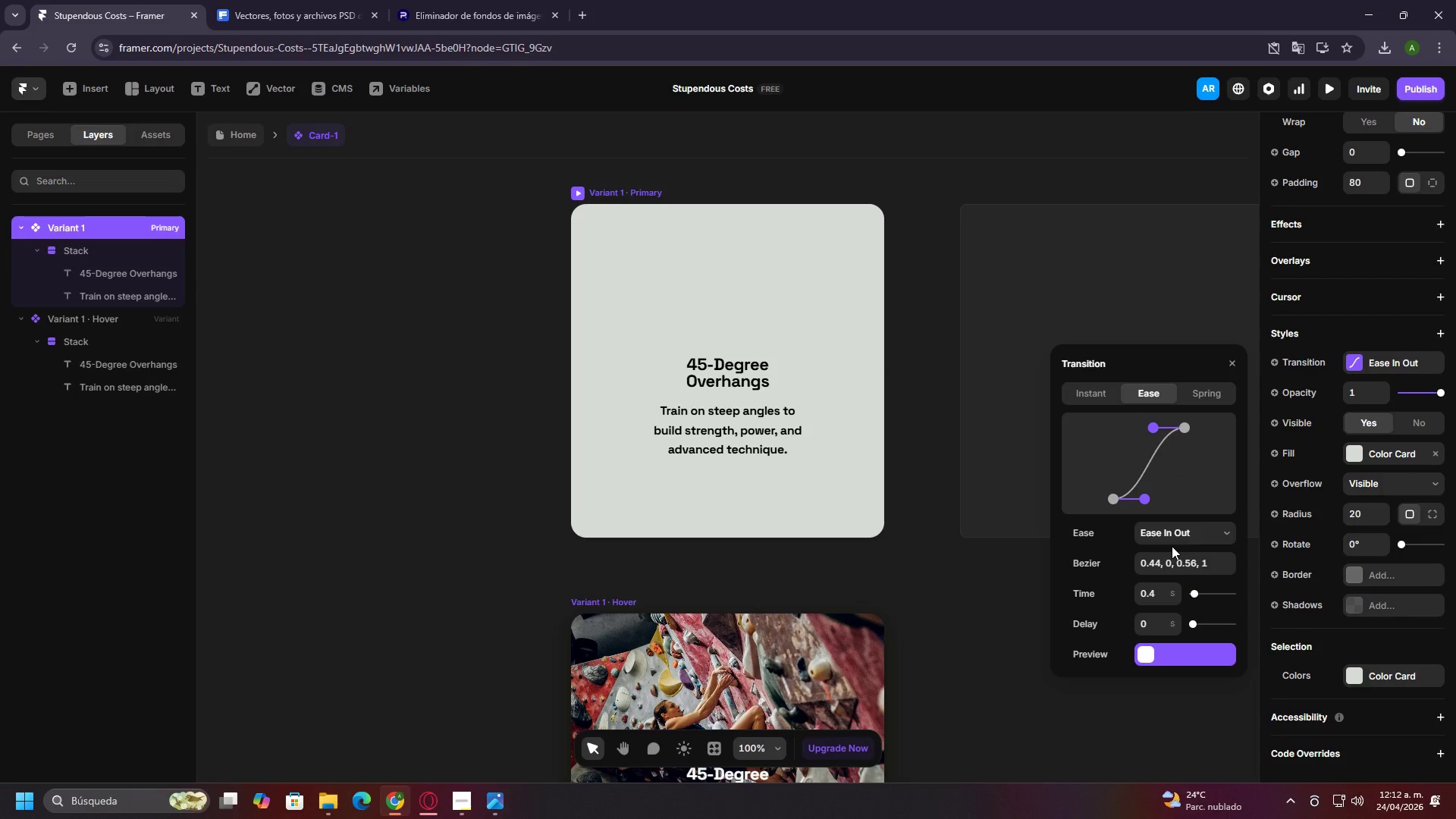 
double_click([1167, 534])
 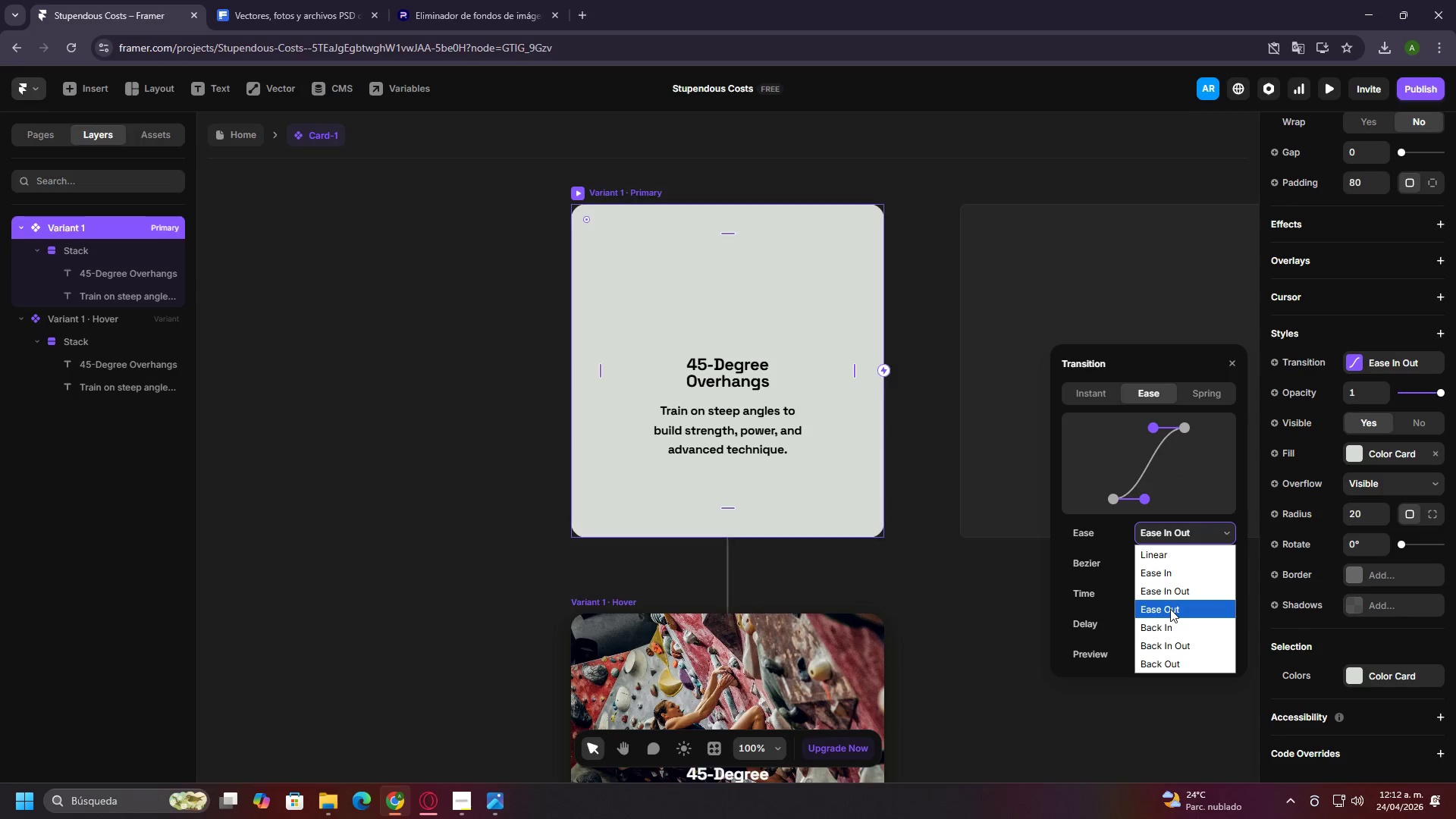 
left_click([1170, 609])
 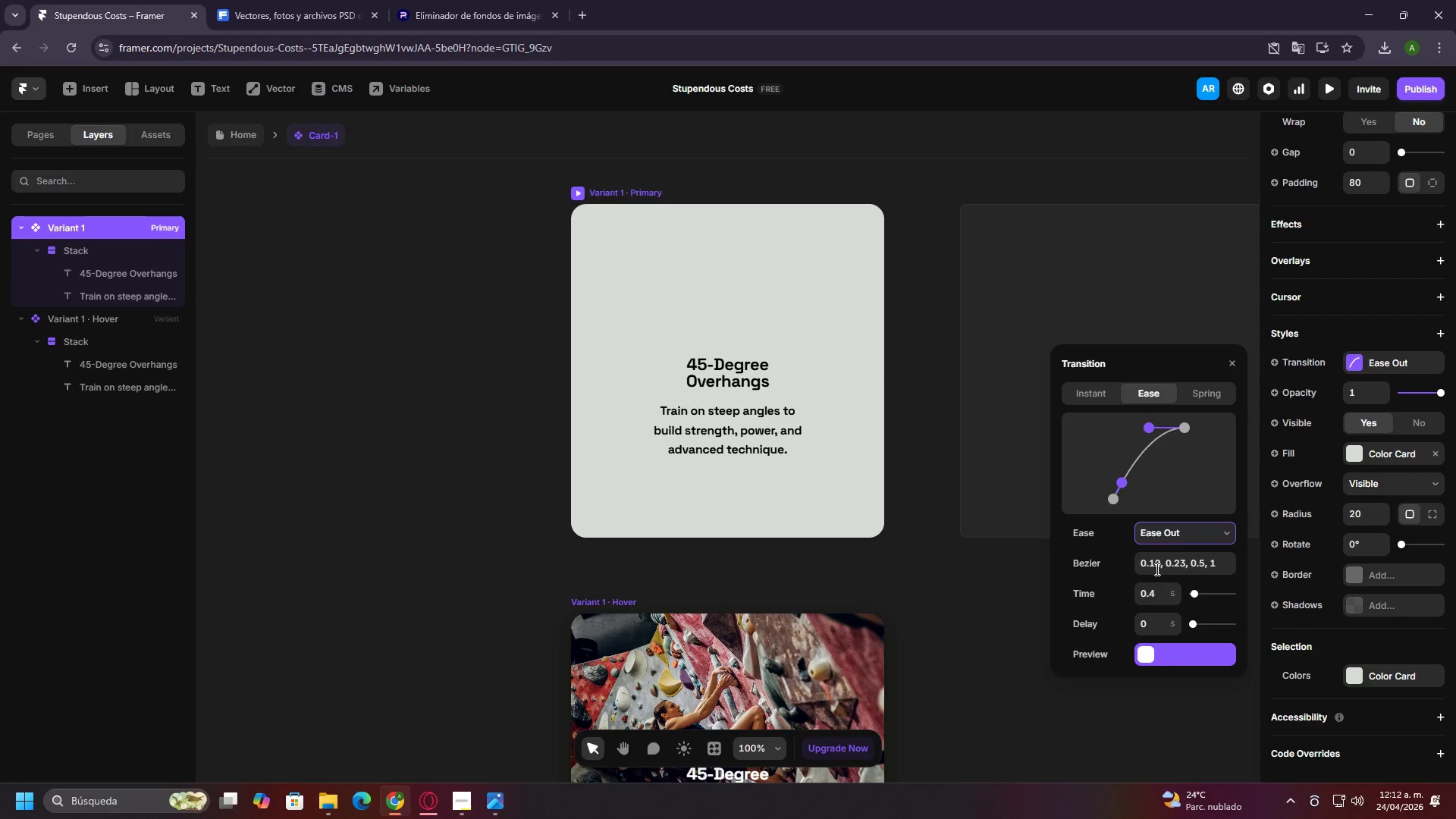 
left_click([1151, 601])
 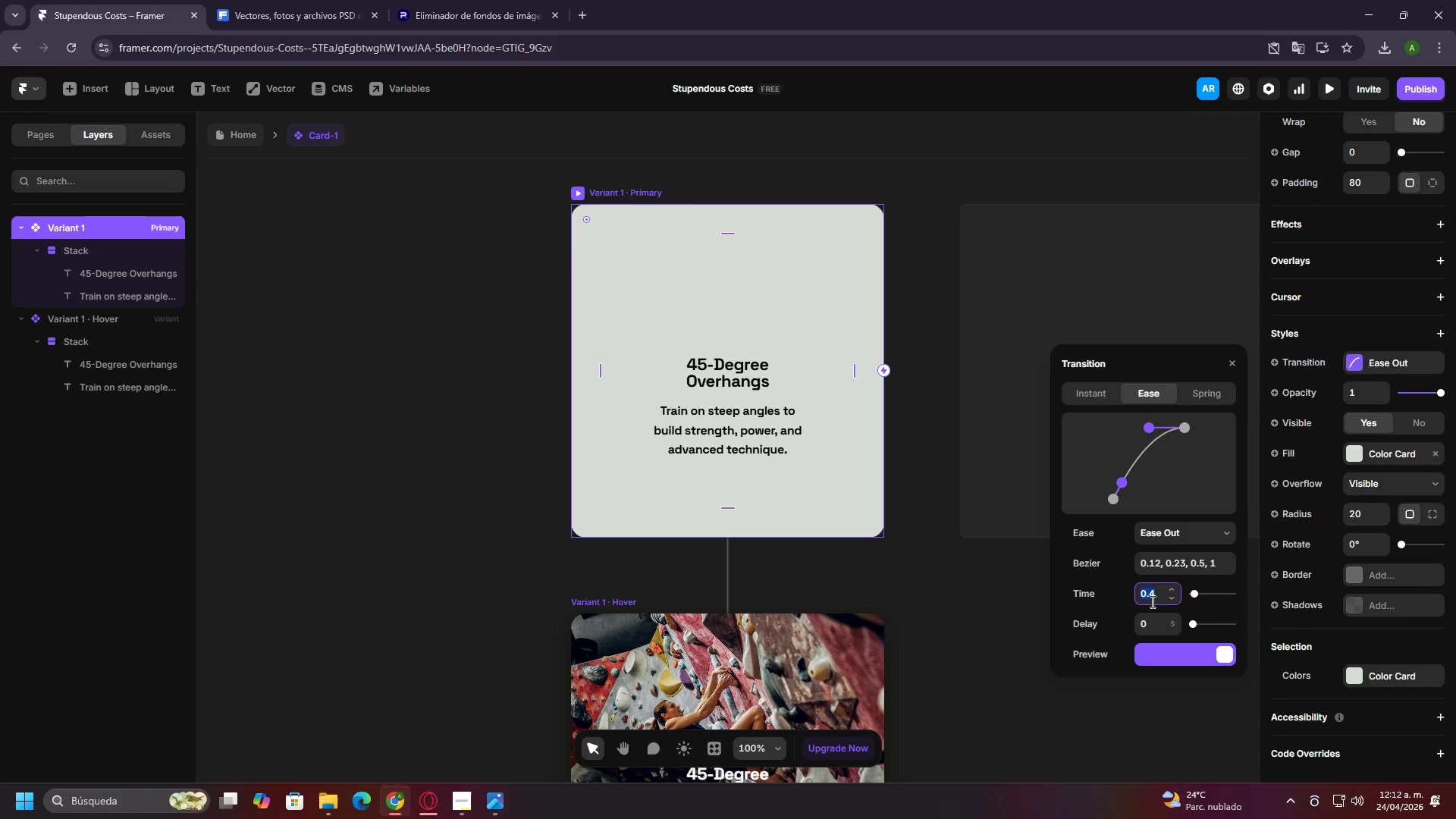 
key(0)
 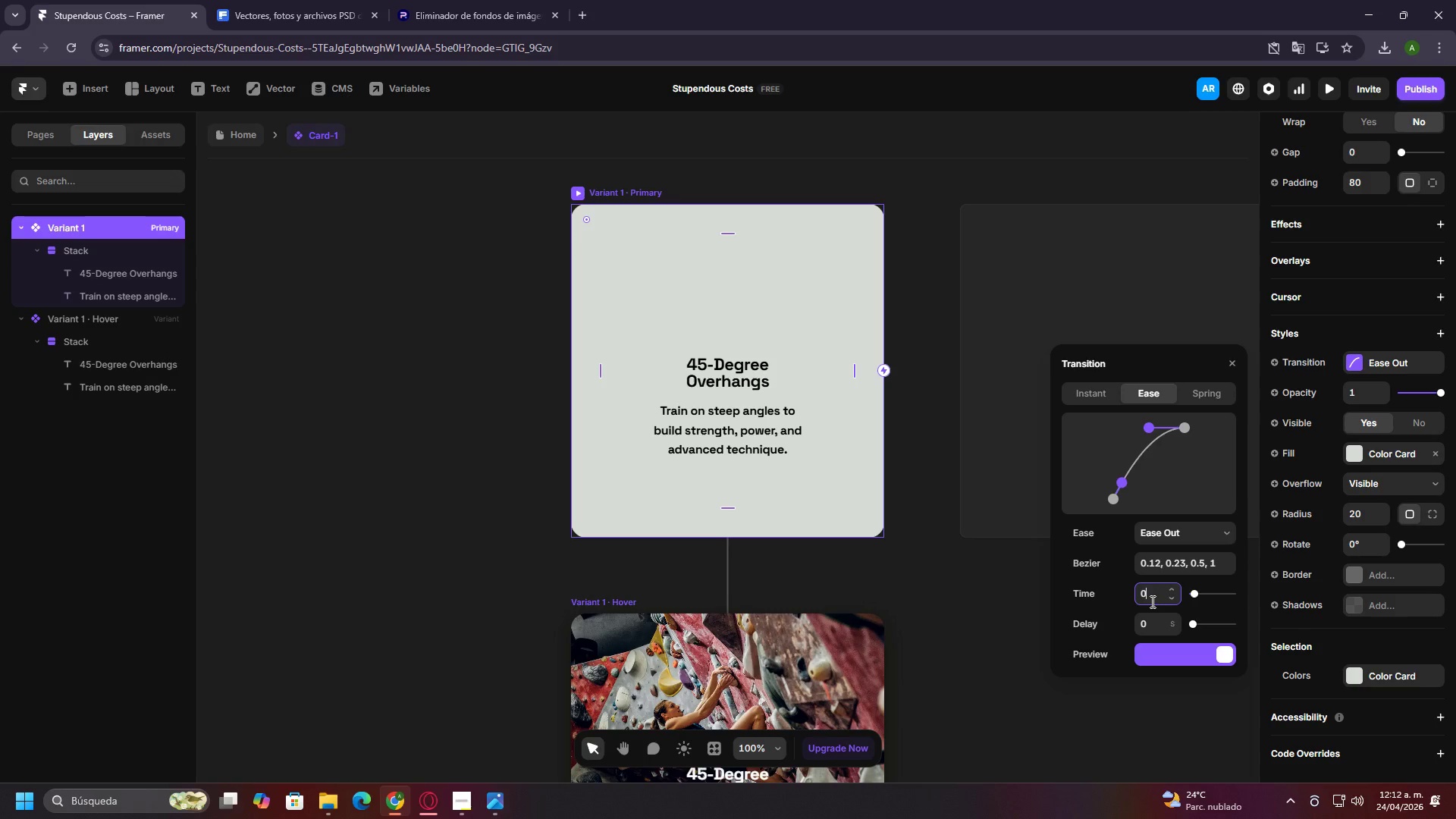 
key(Period)
 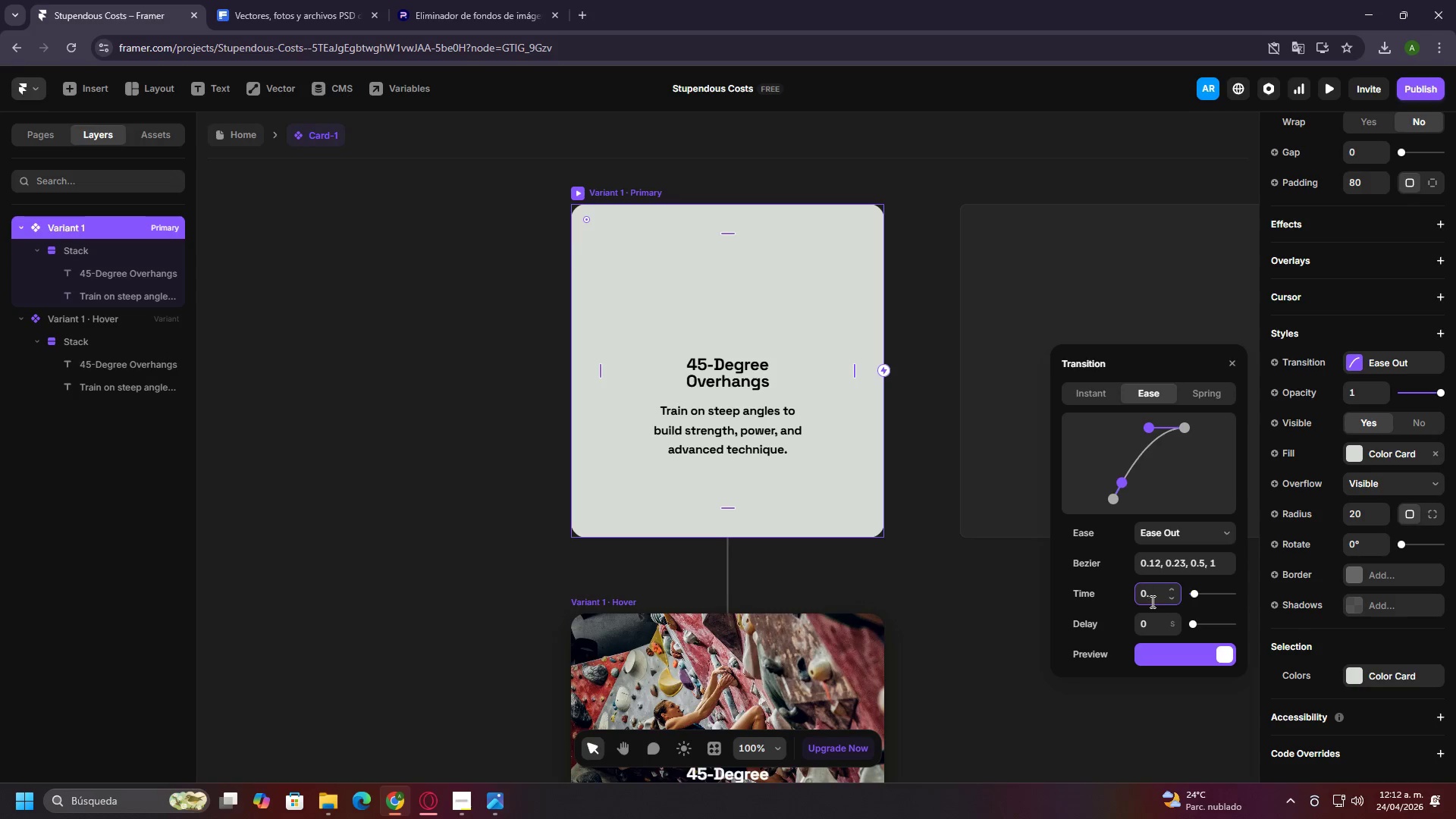 
key(8)
 